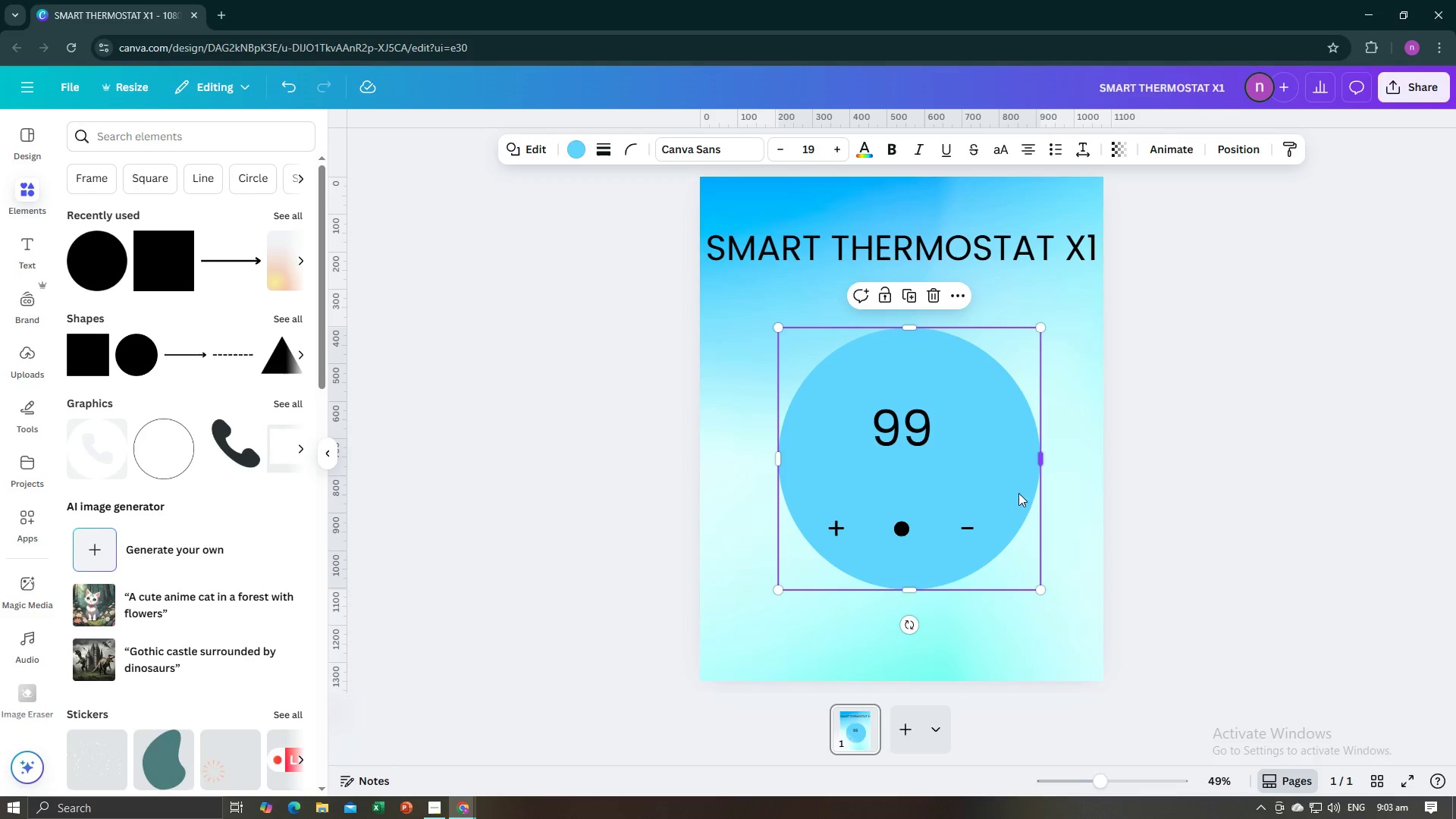 
right_click([1003, 488])
 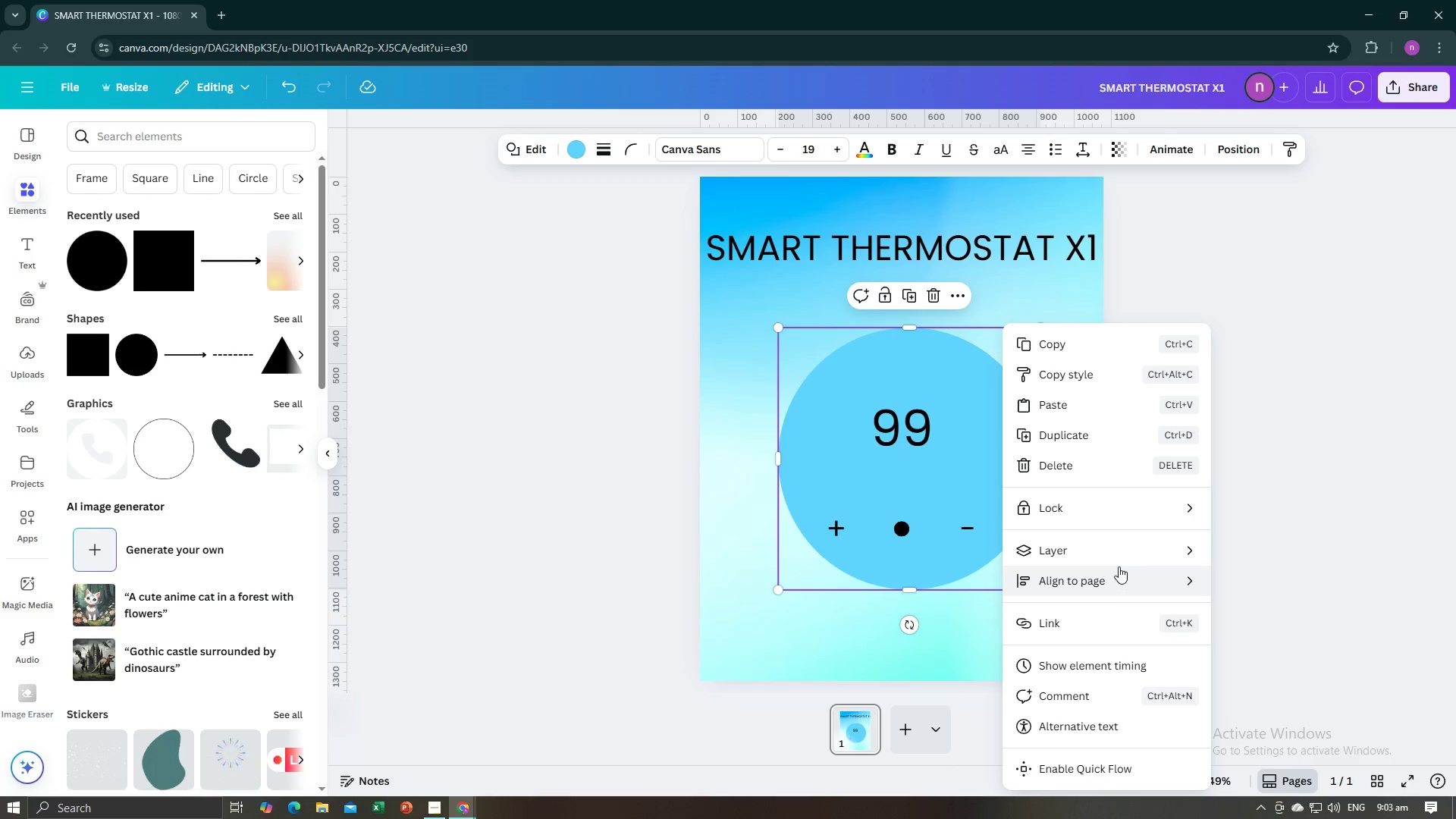 
left_click([1120, 556])
 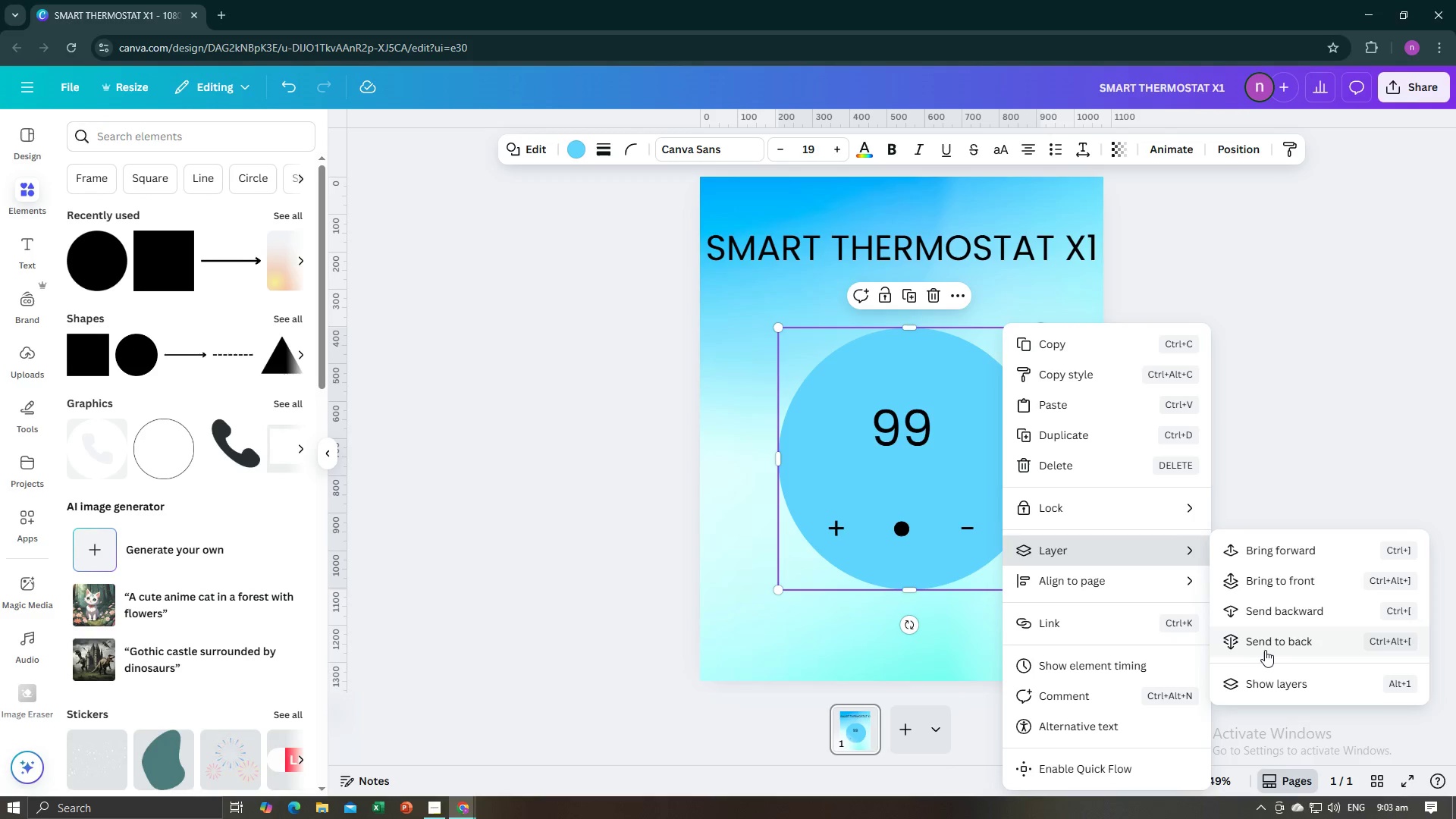 
left_click([1265, 642])
 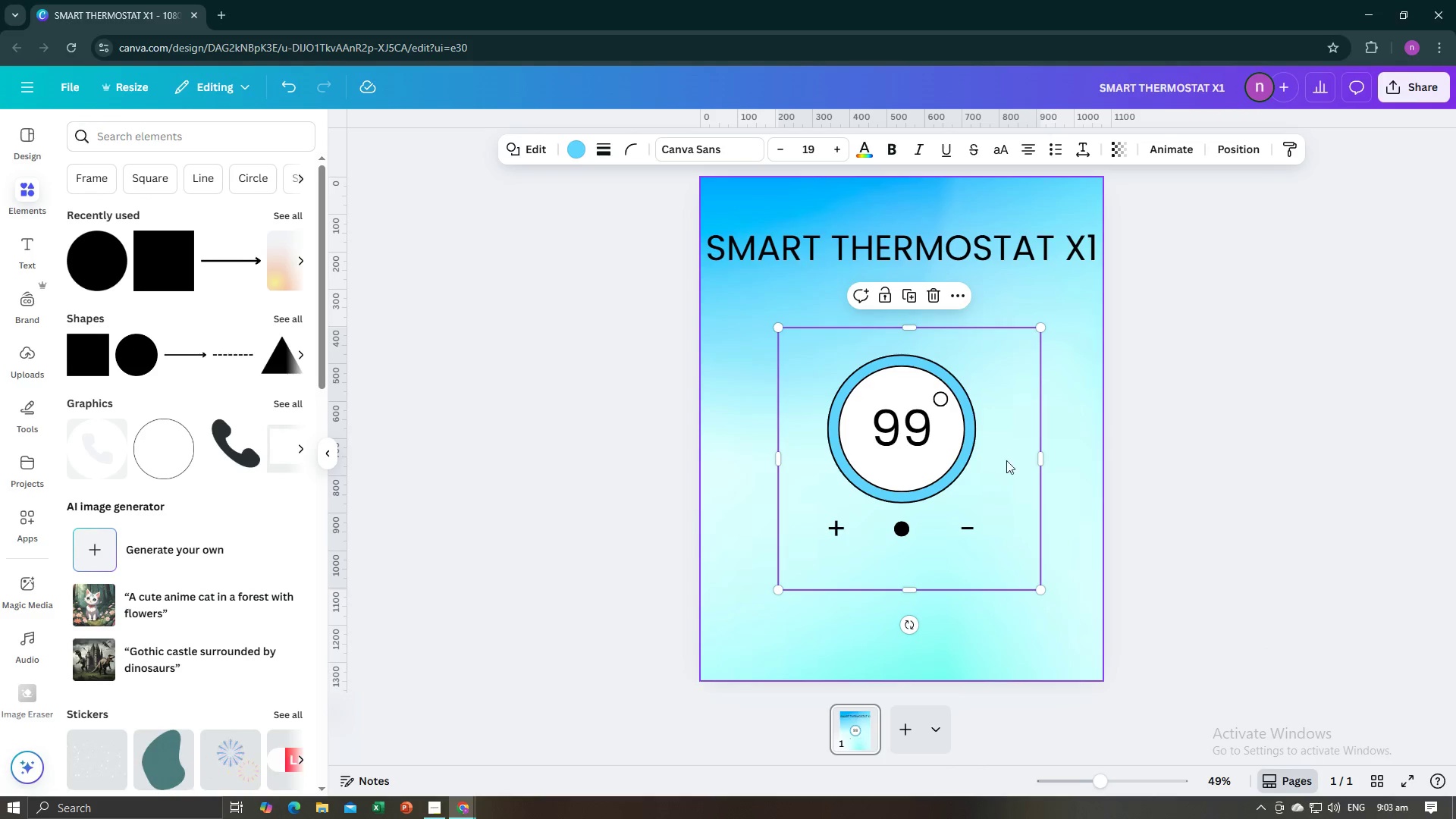 
left_click([1071, 425])
 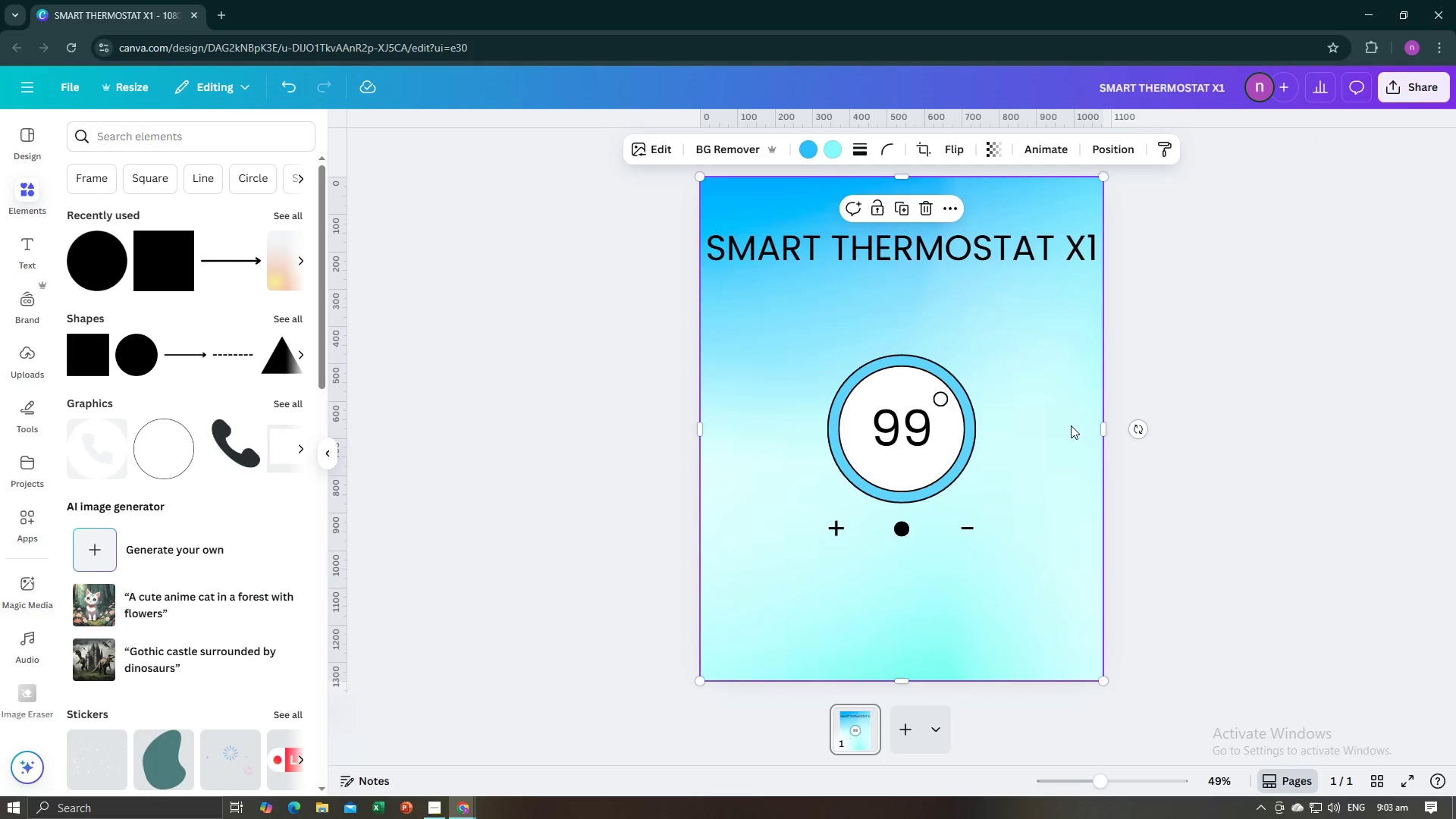 
right_click([1071, 425])
 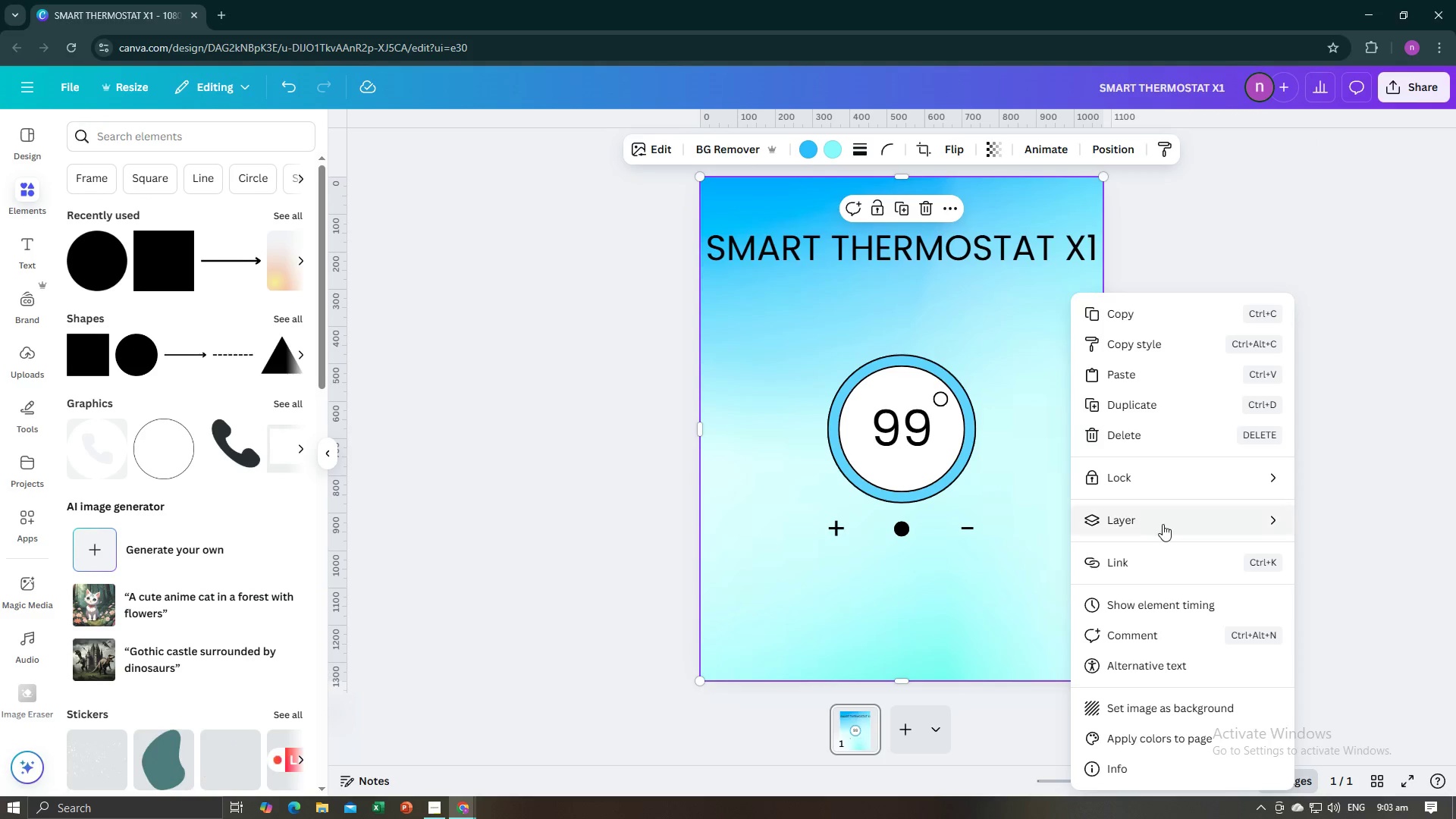 
left_click([1163, 524])
 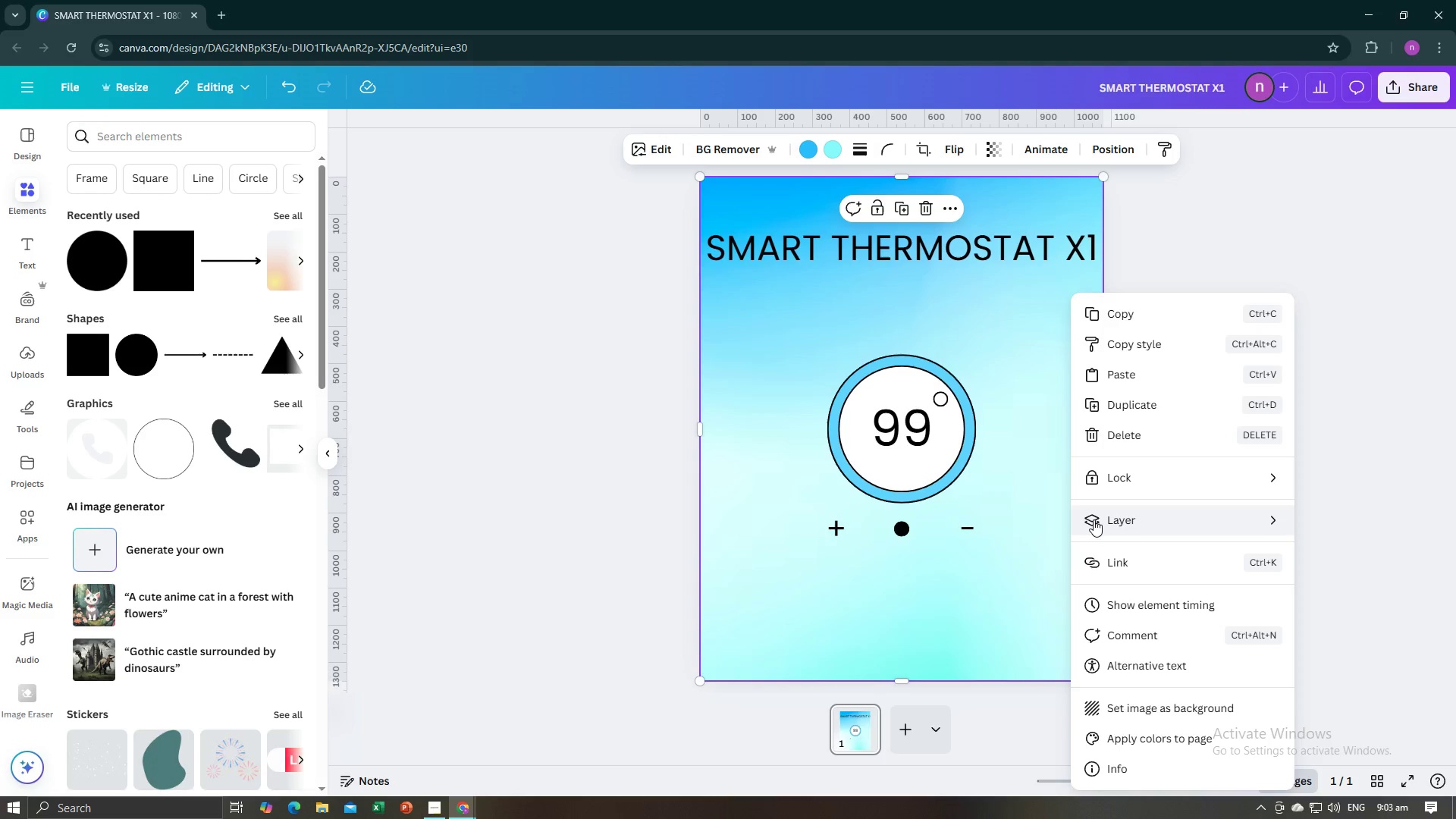 
left_click([993, 611])
 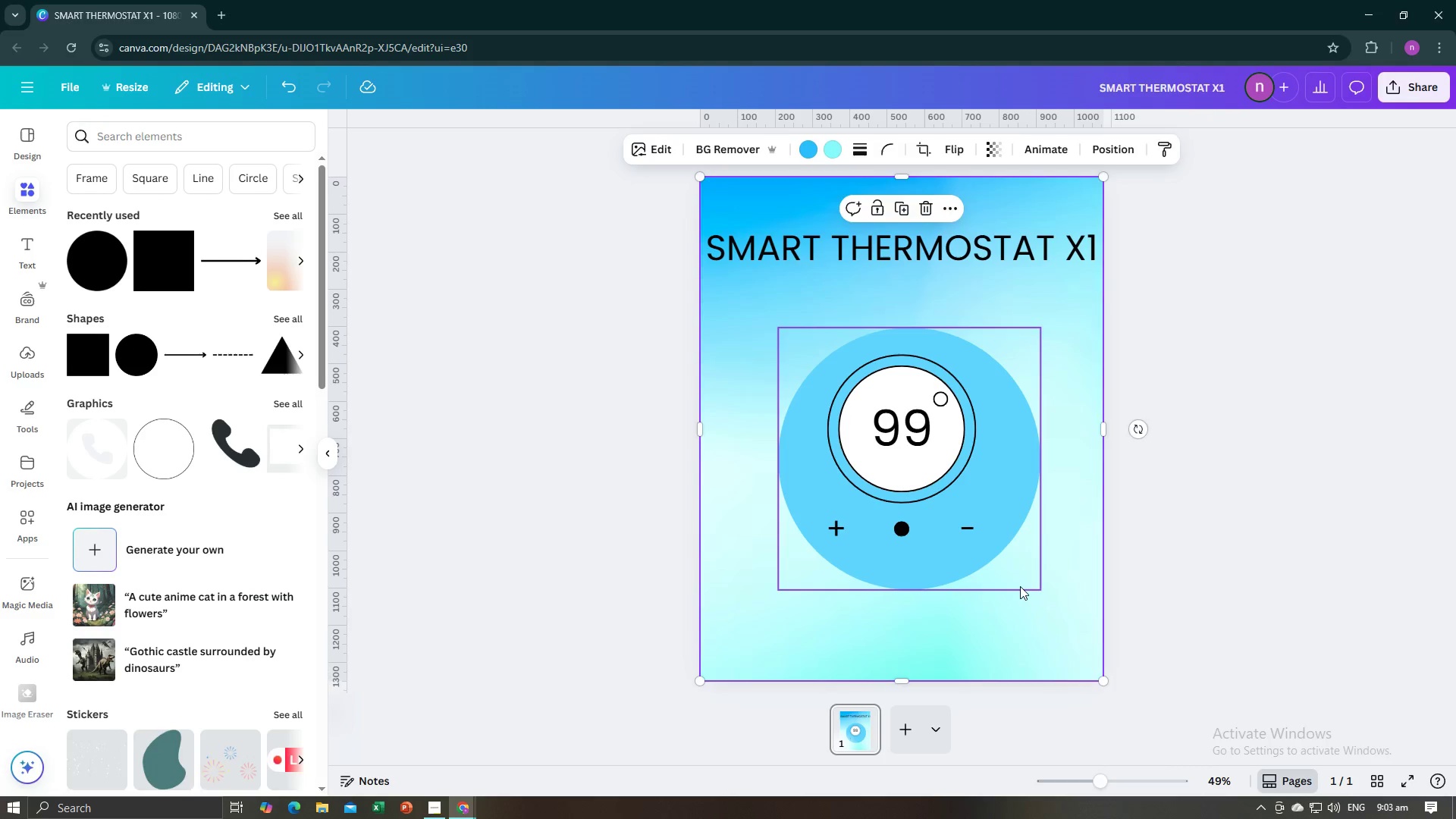 
left_click([1020, 586])
 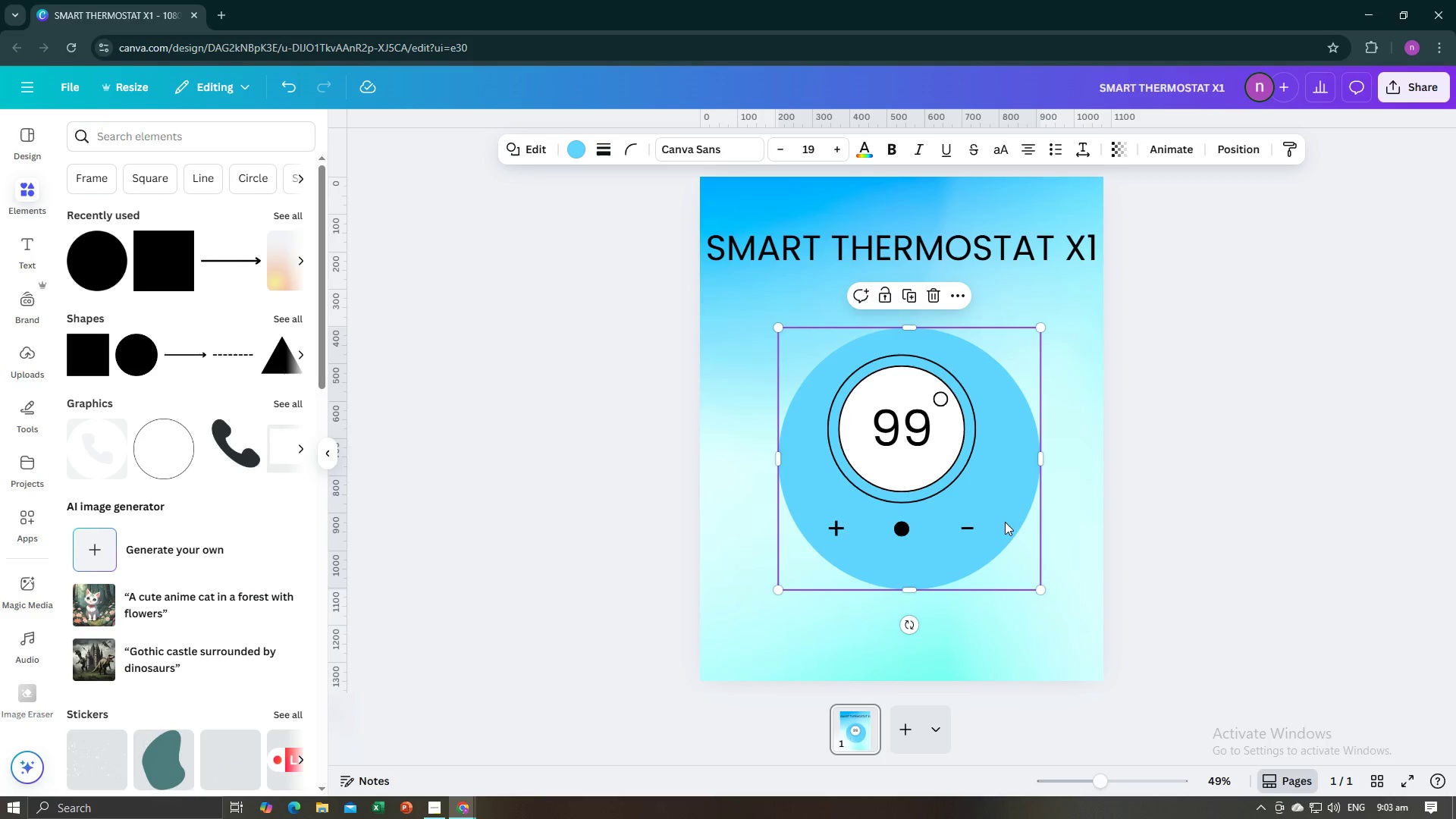 
left_click_drag(start_coordinate=[1005, 519], to_coordinate=[998, 504])
 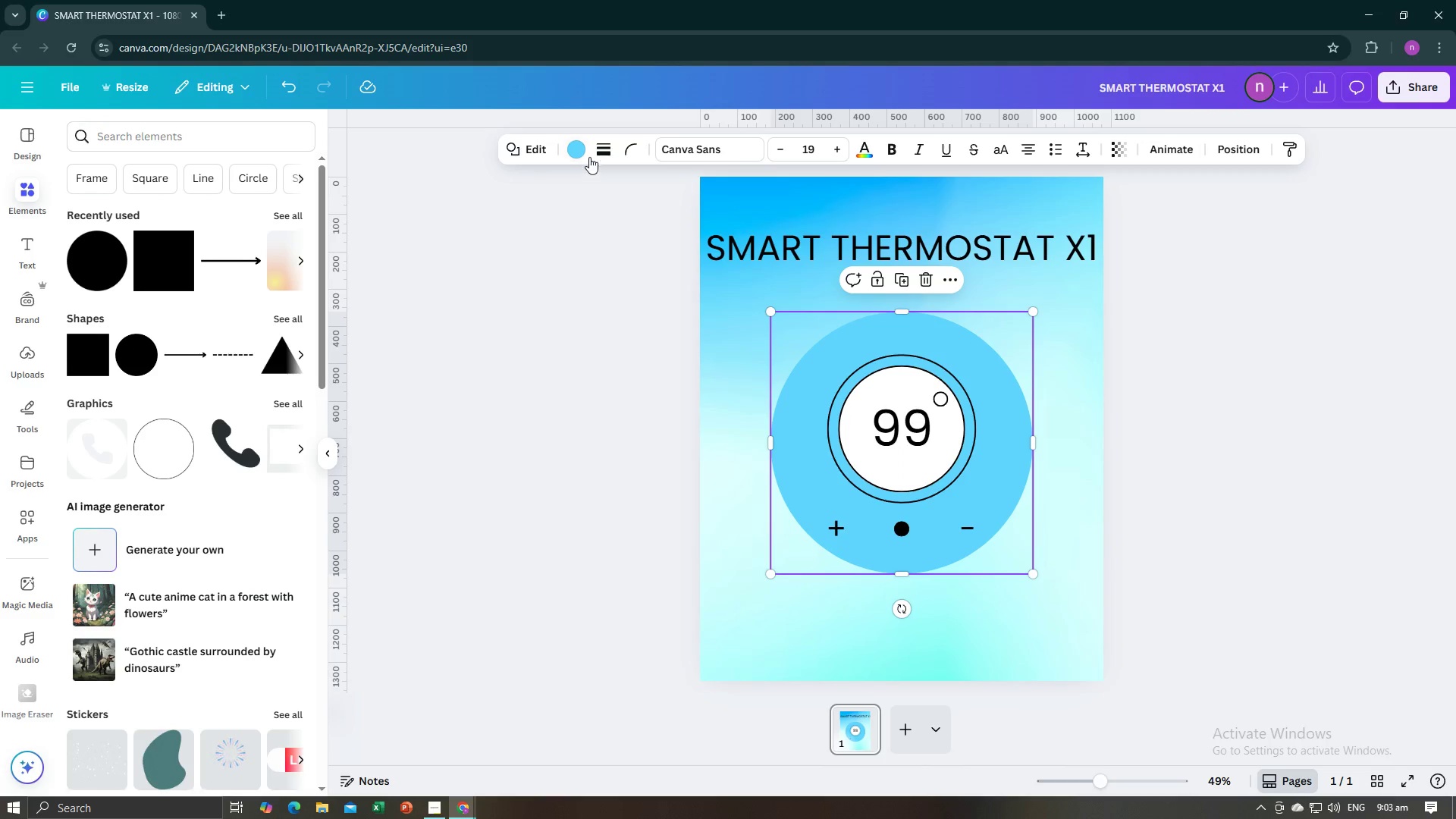 
left_click([604, 151])
 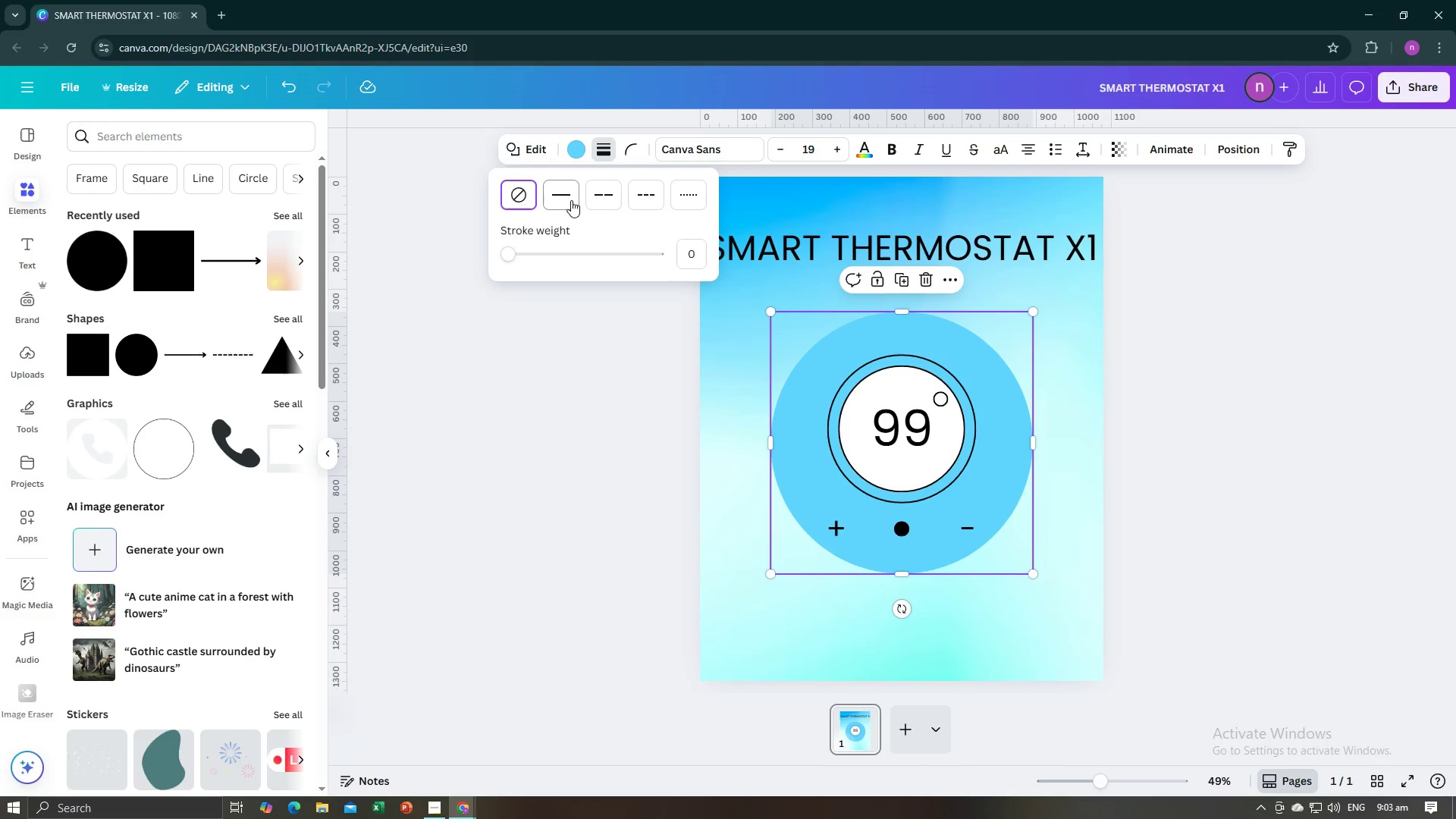 
left_click([570, 200])
 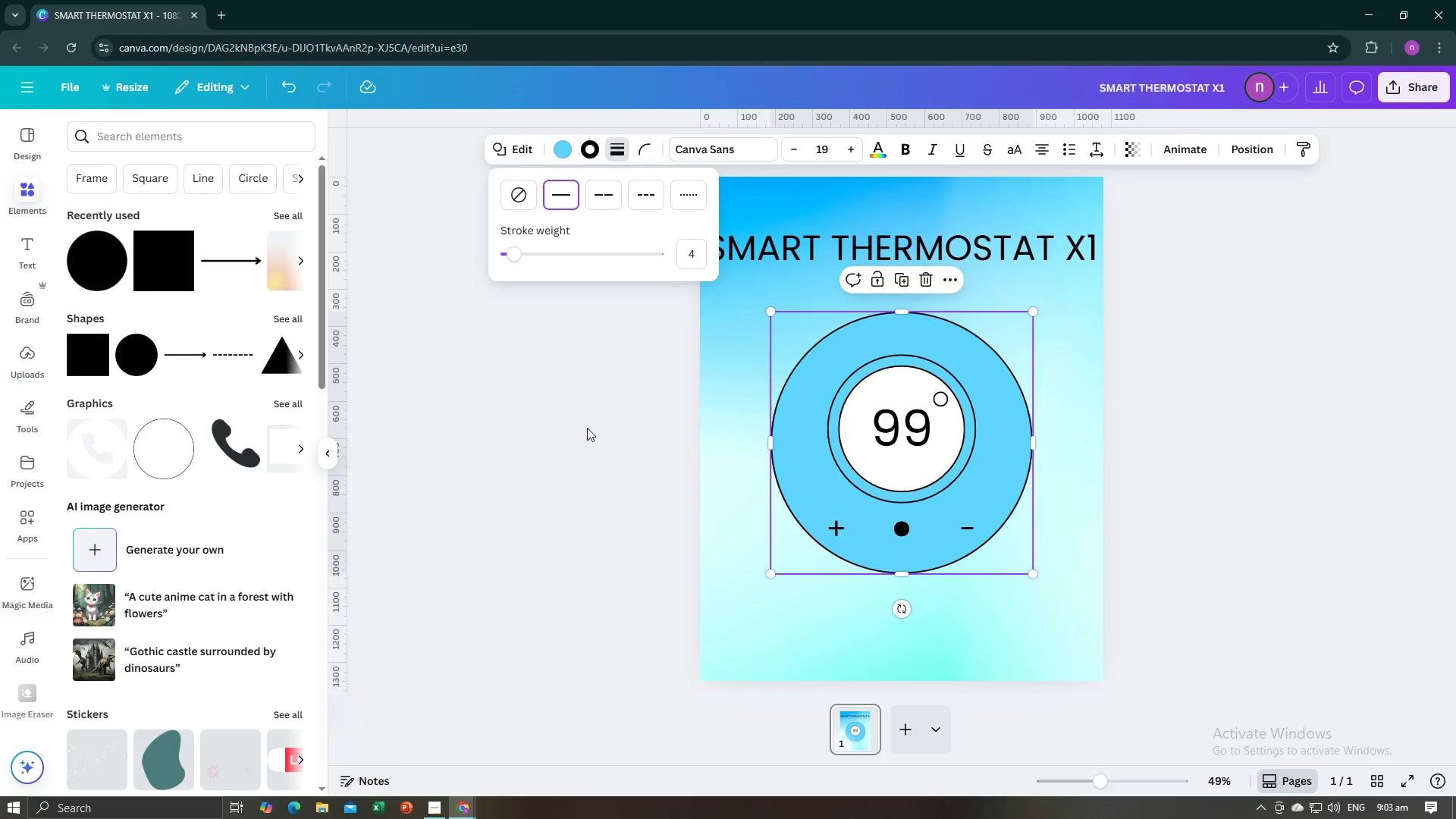 
left_click([587, 428])
 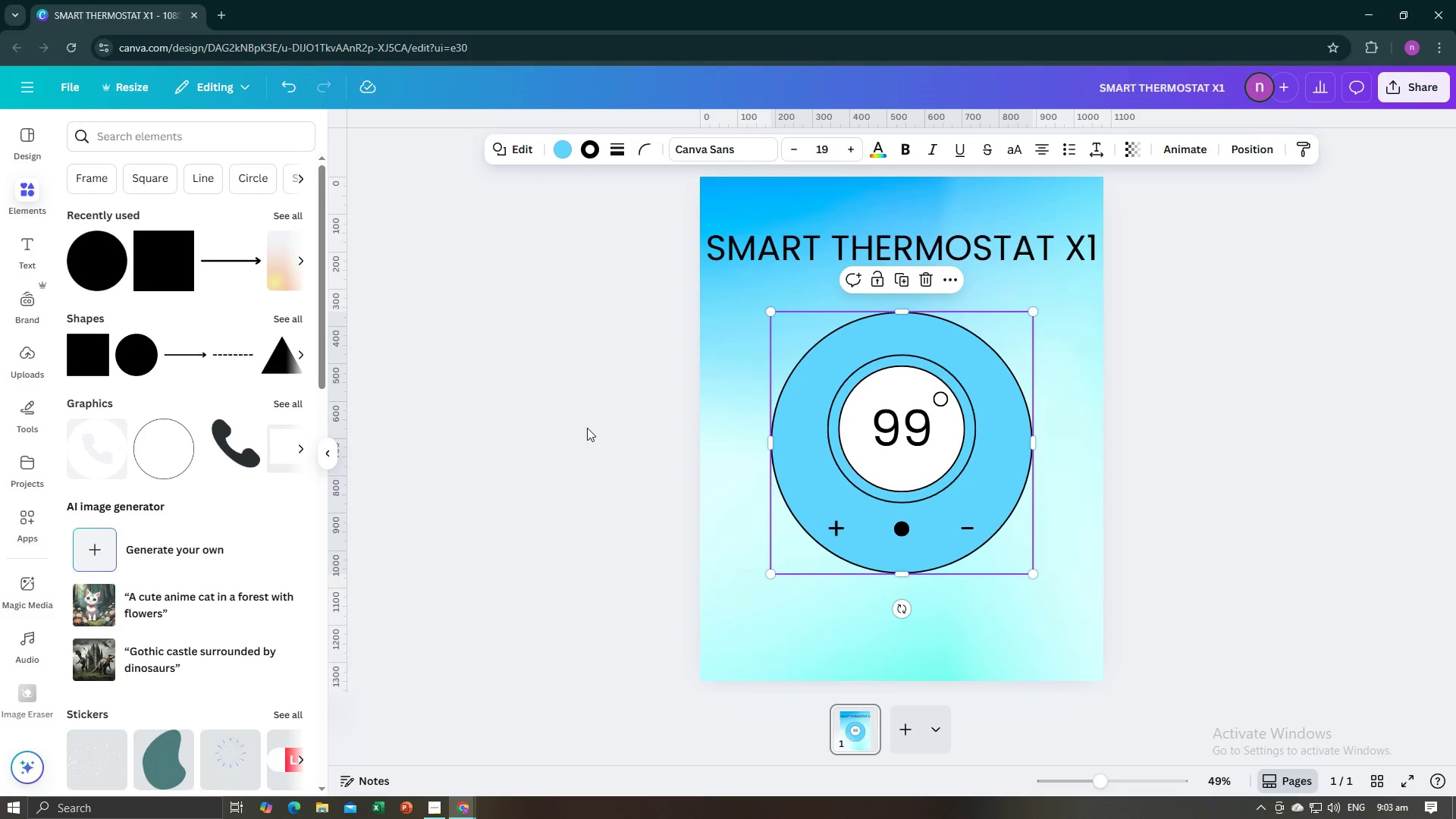 
left_click([587, 428])
 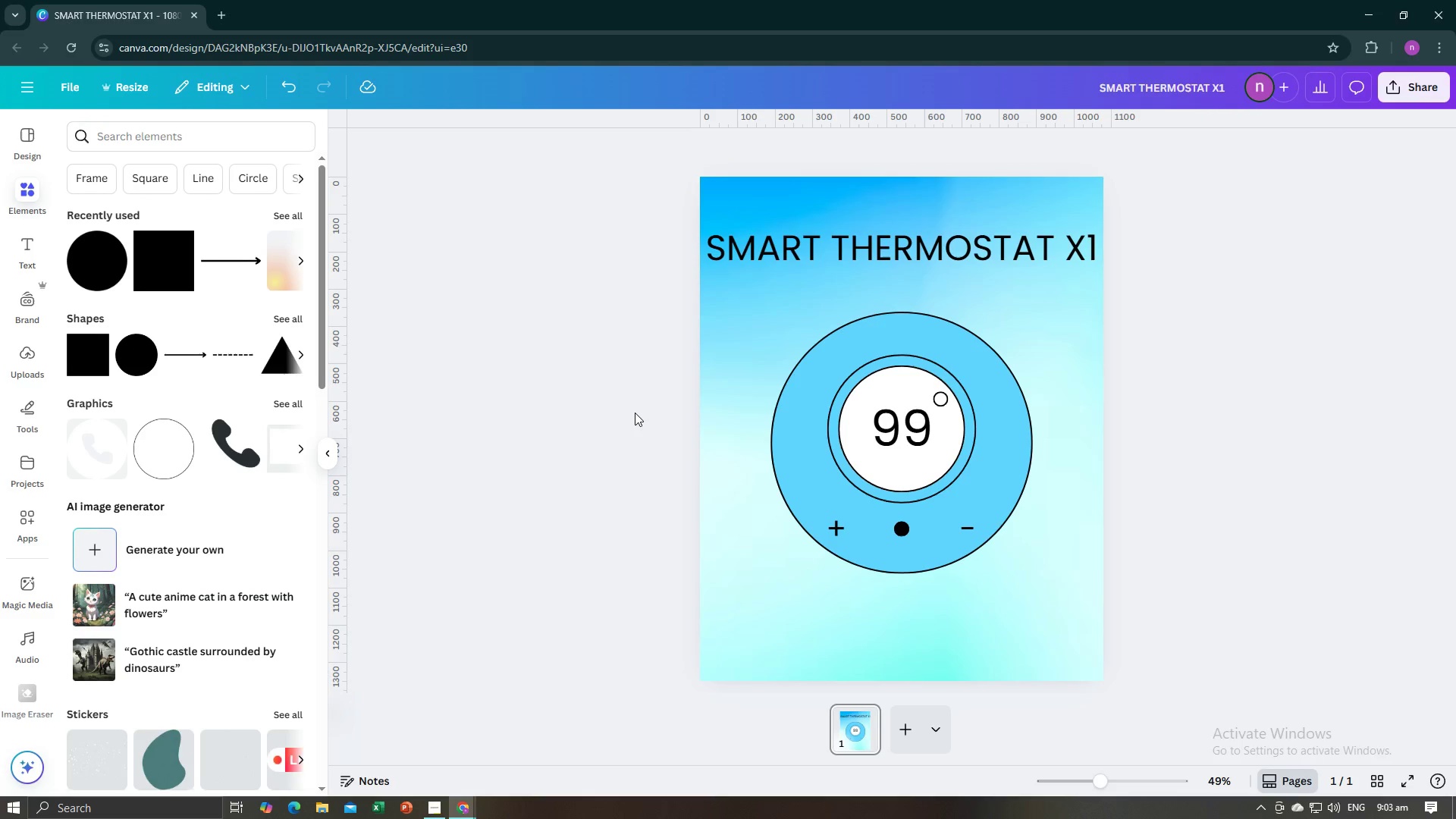 
wait(10.3)
 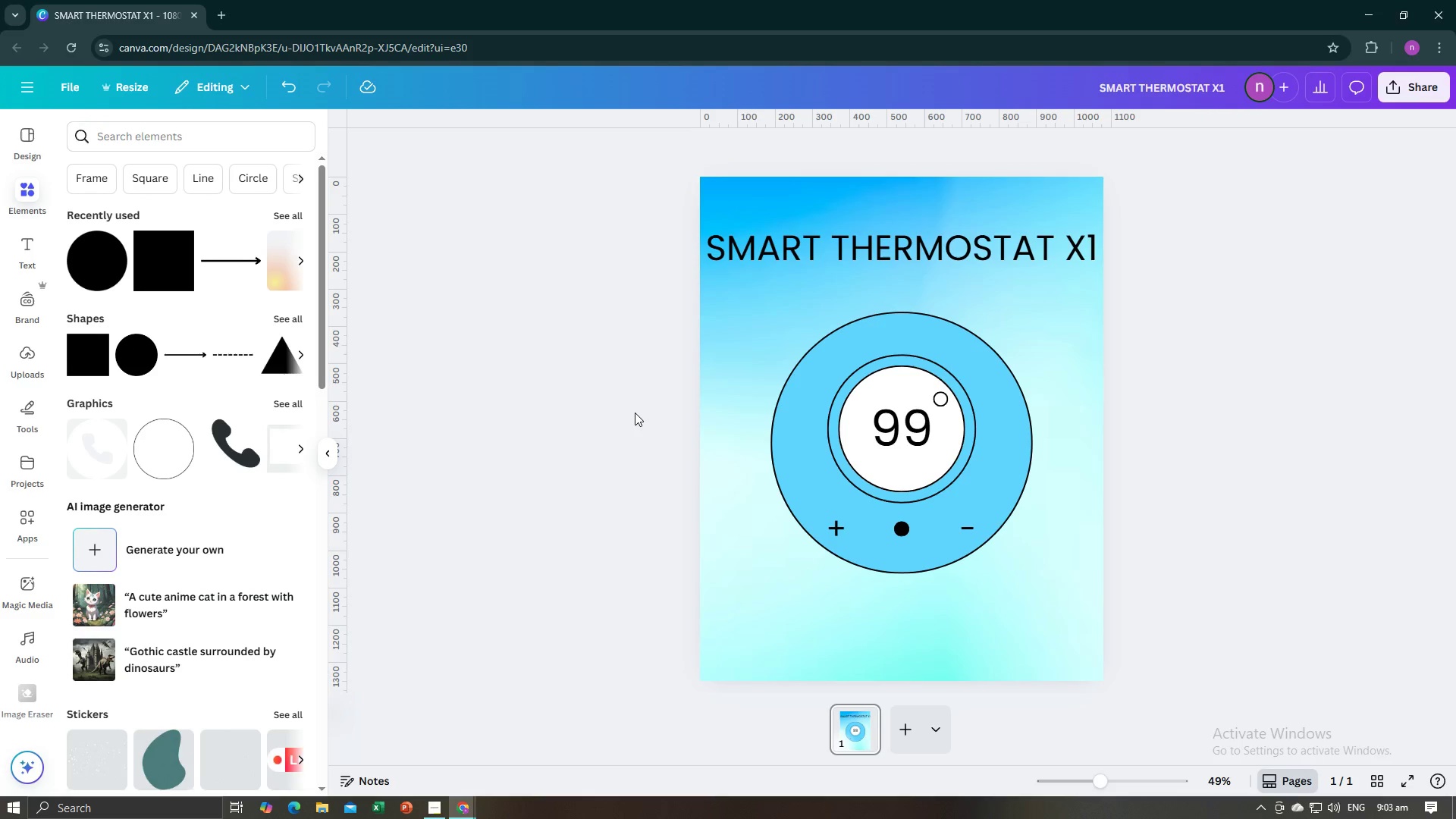 
left_click([786, 430])
 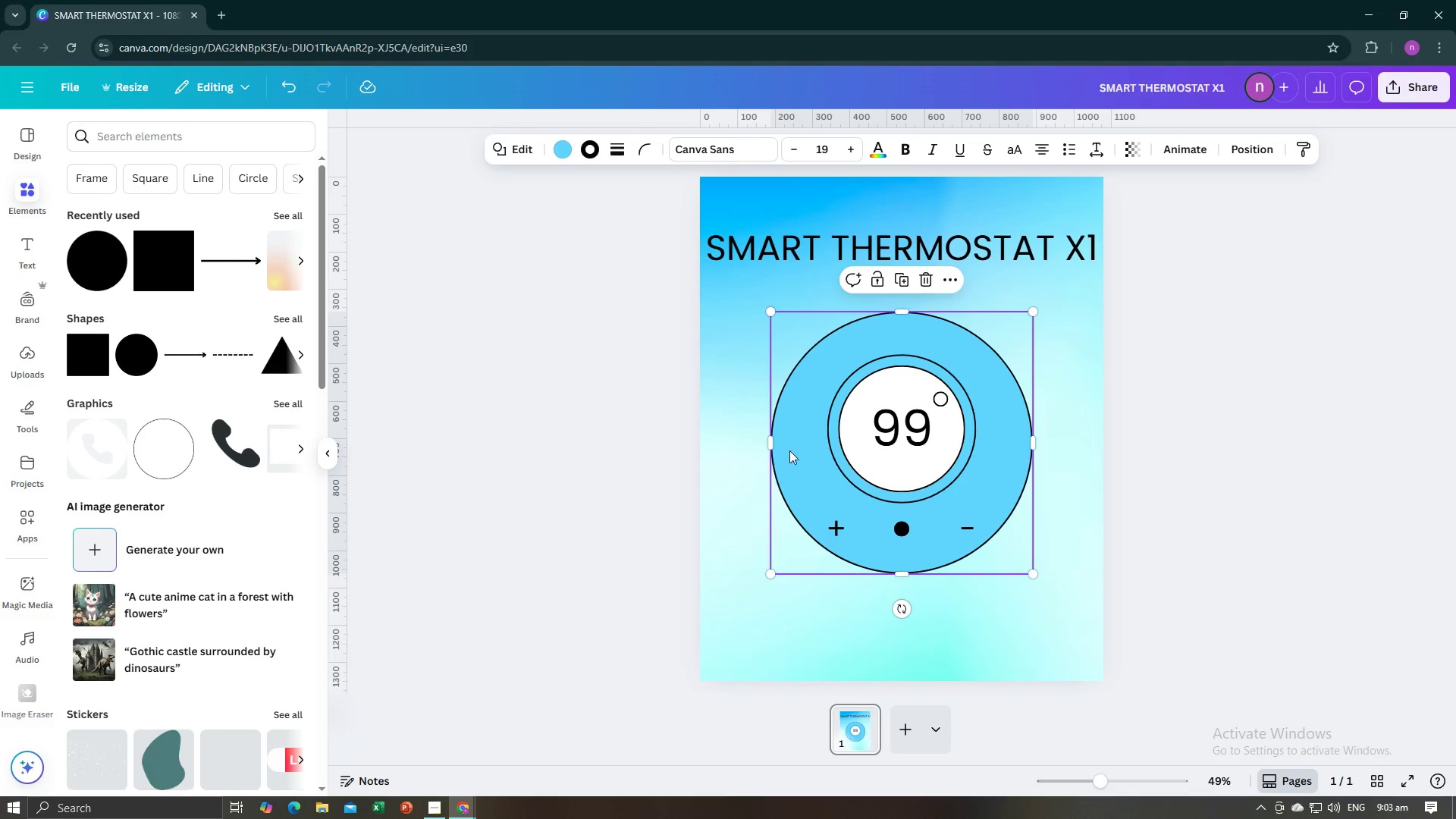 
left_click_drag(start_coordinate=[790, 451], to_coordinate=[792, 438])
 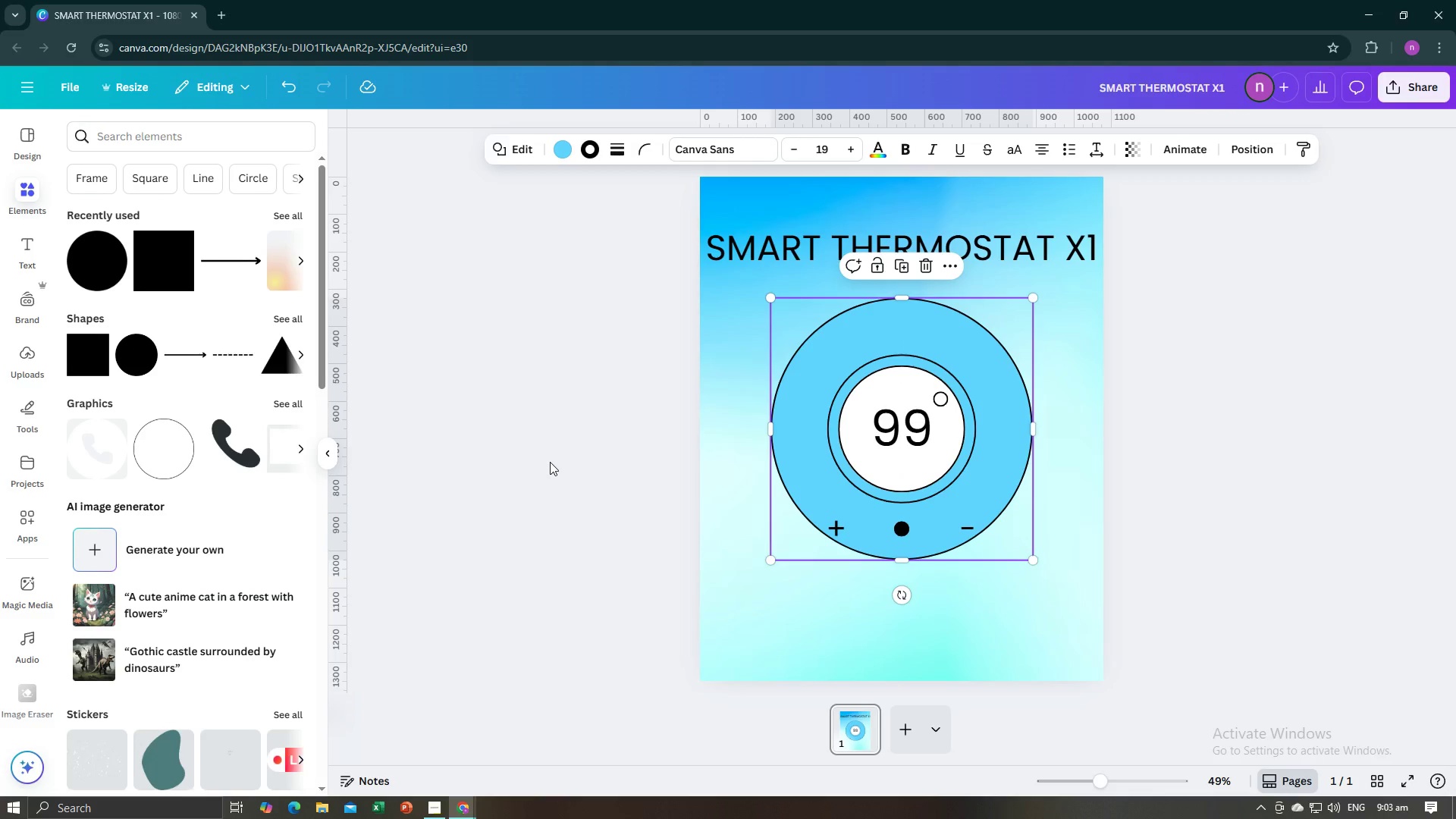 
left_click([550, 462])
 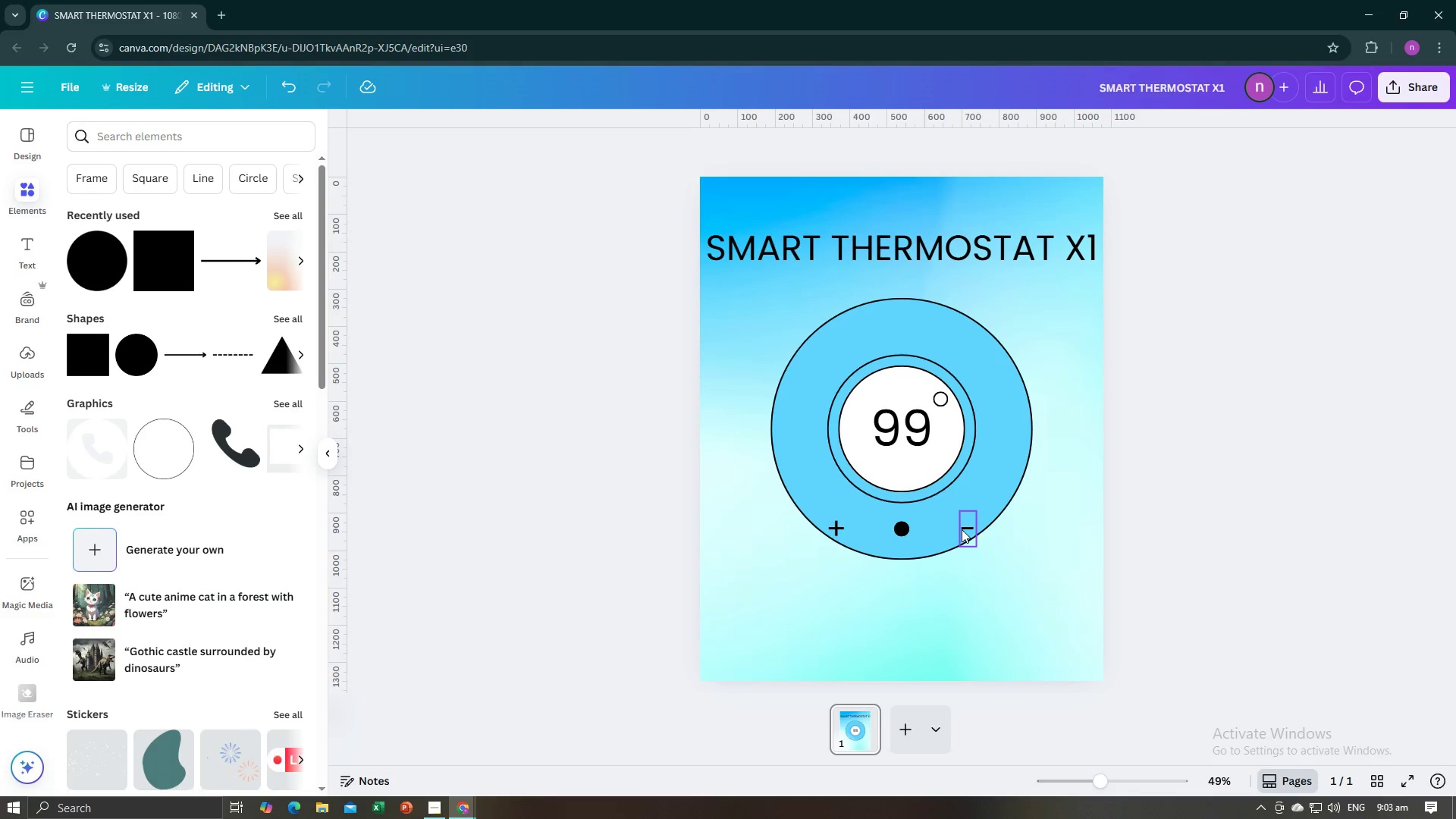 
left_click([905, 529])
 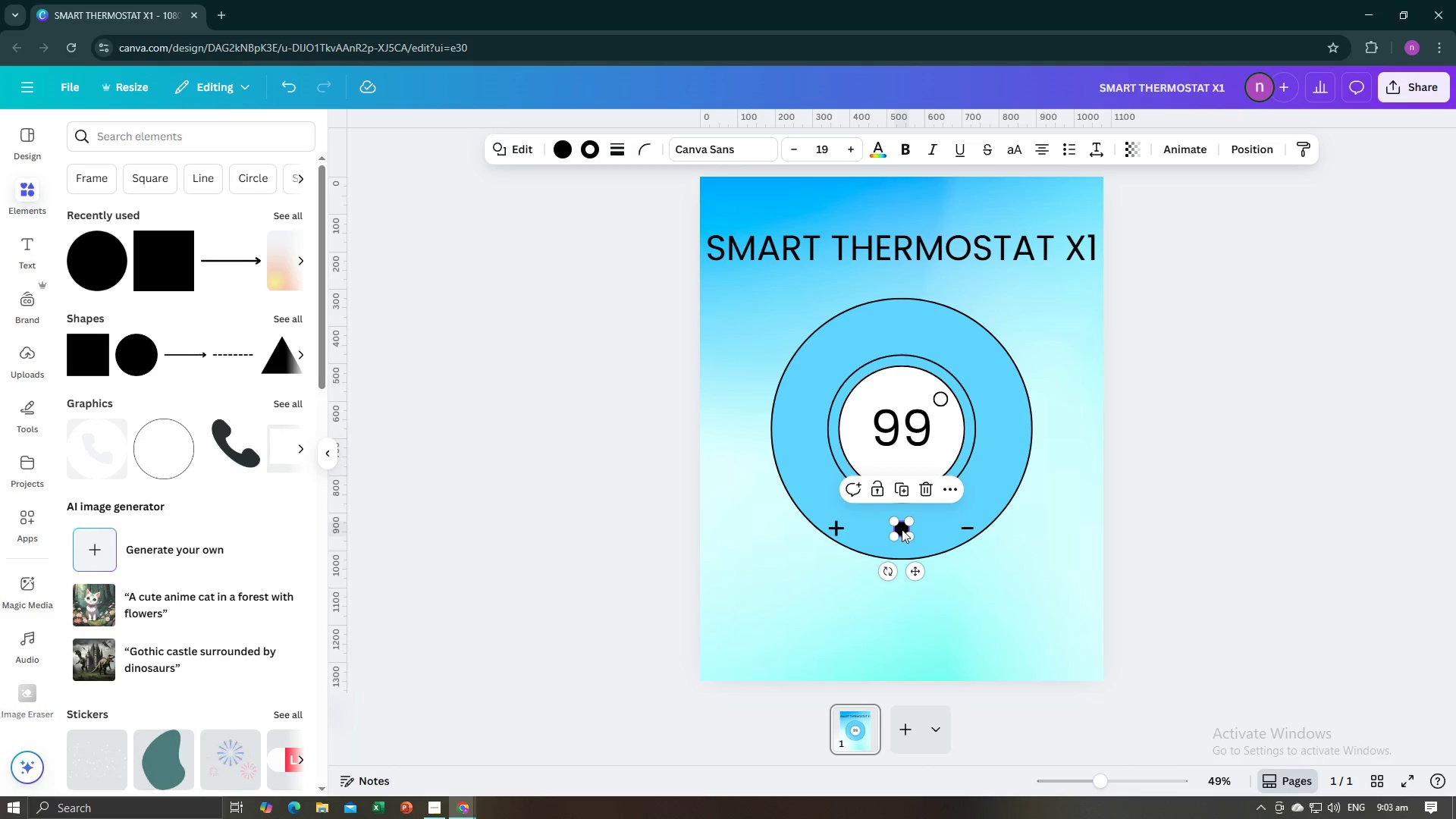 
left_click_drag(start_coordinate=[902, 529], to_coordinate=[902, 522])
 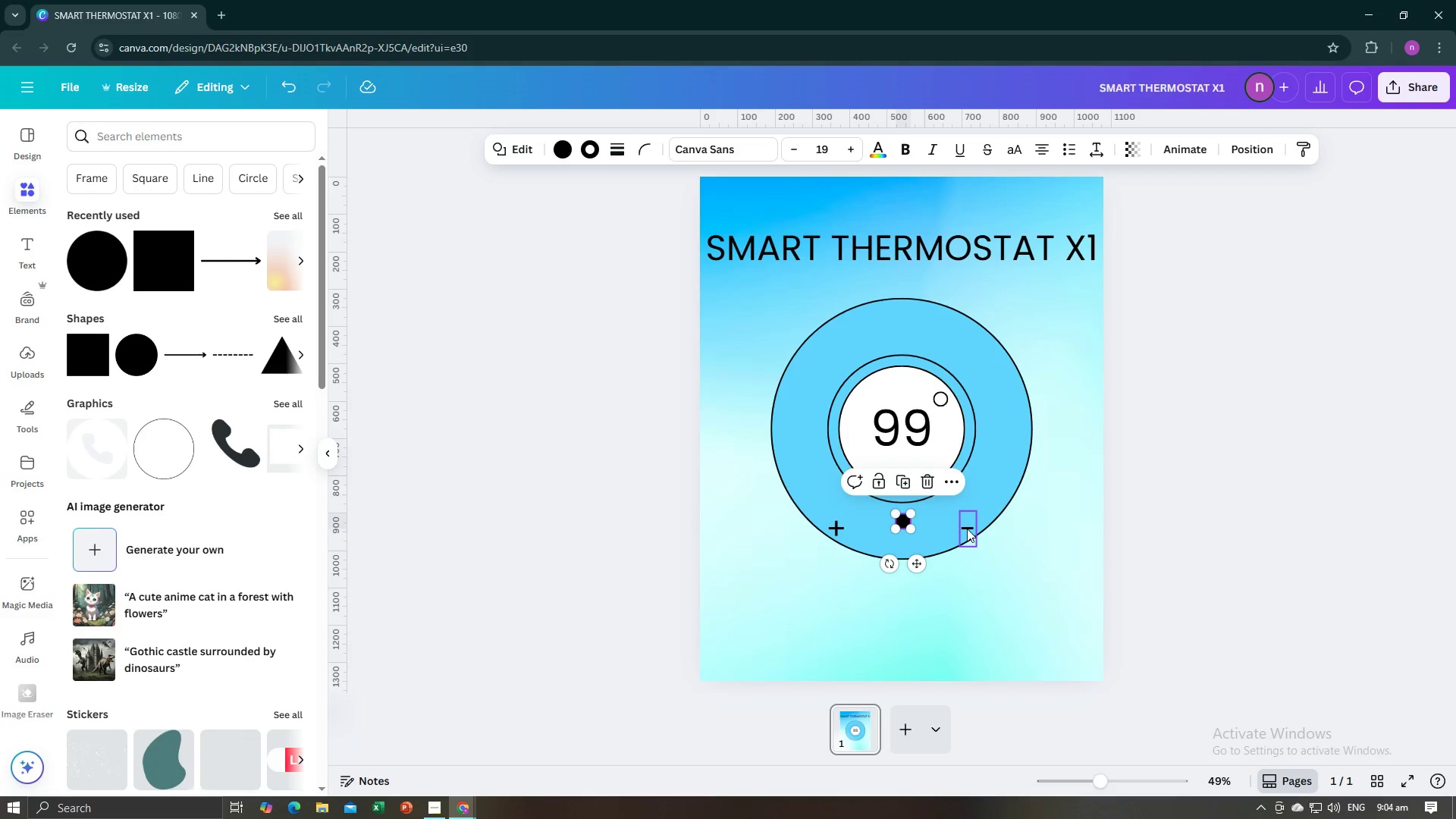 
left_click([967, 529])
 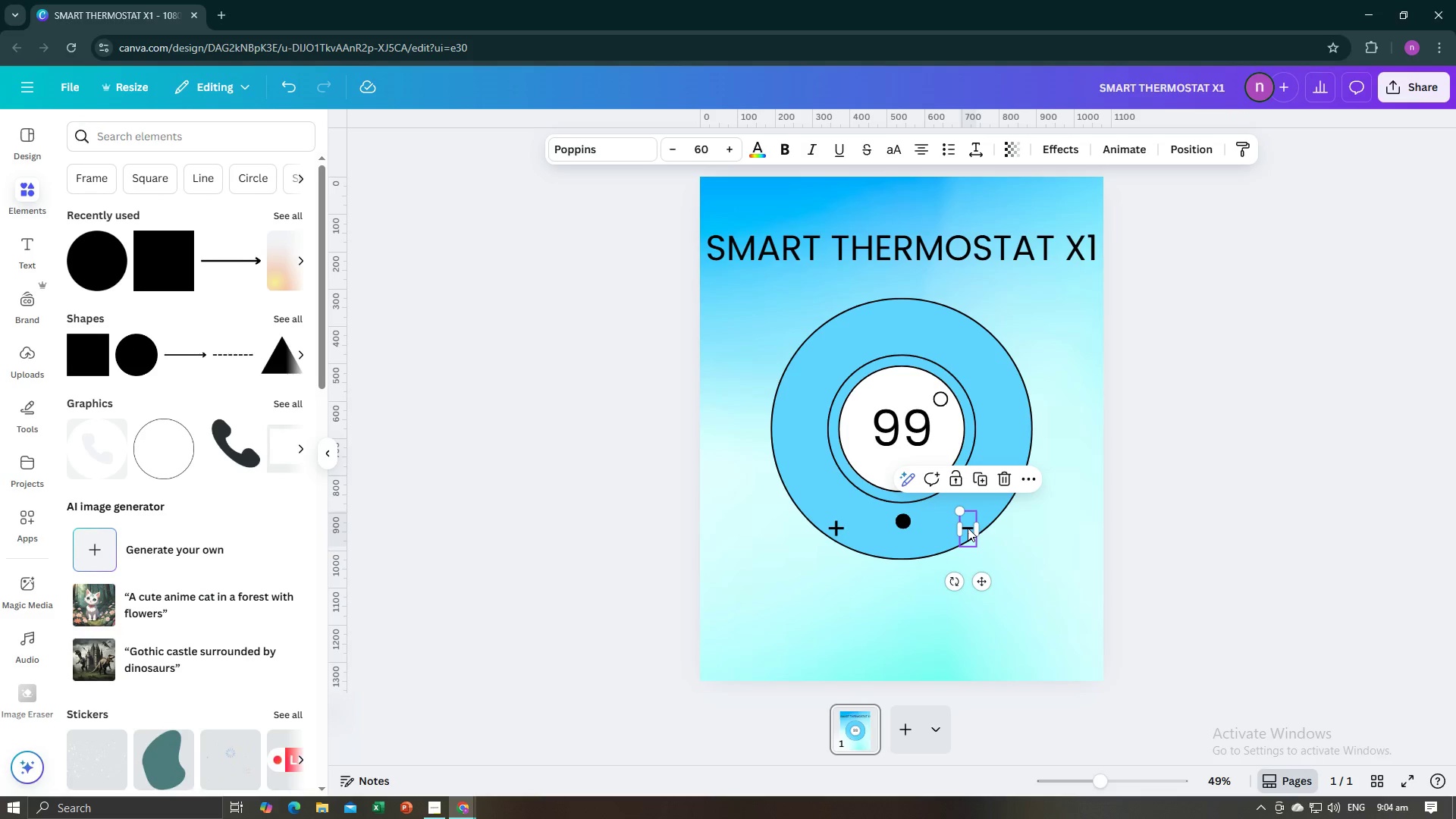 
left_click_drag(start_coordinate=[968, 528], to_coordinate=[966, 519])
 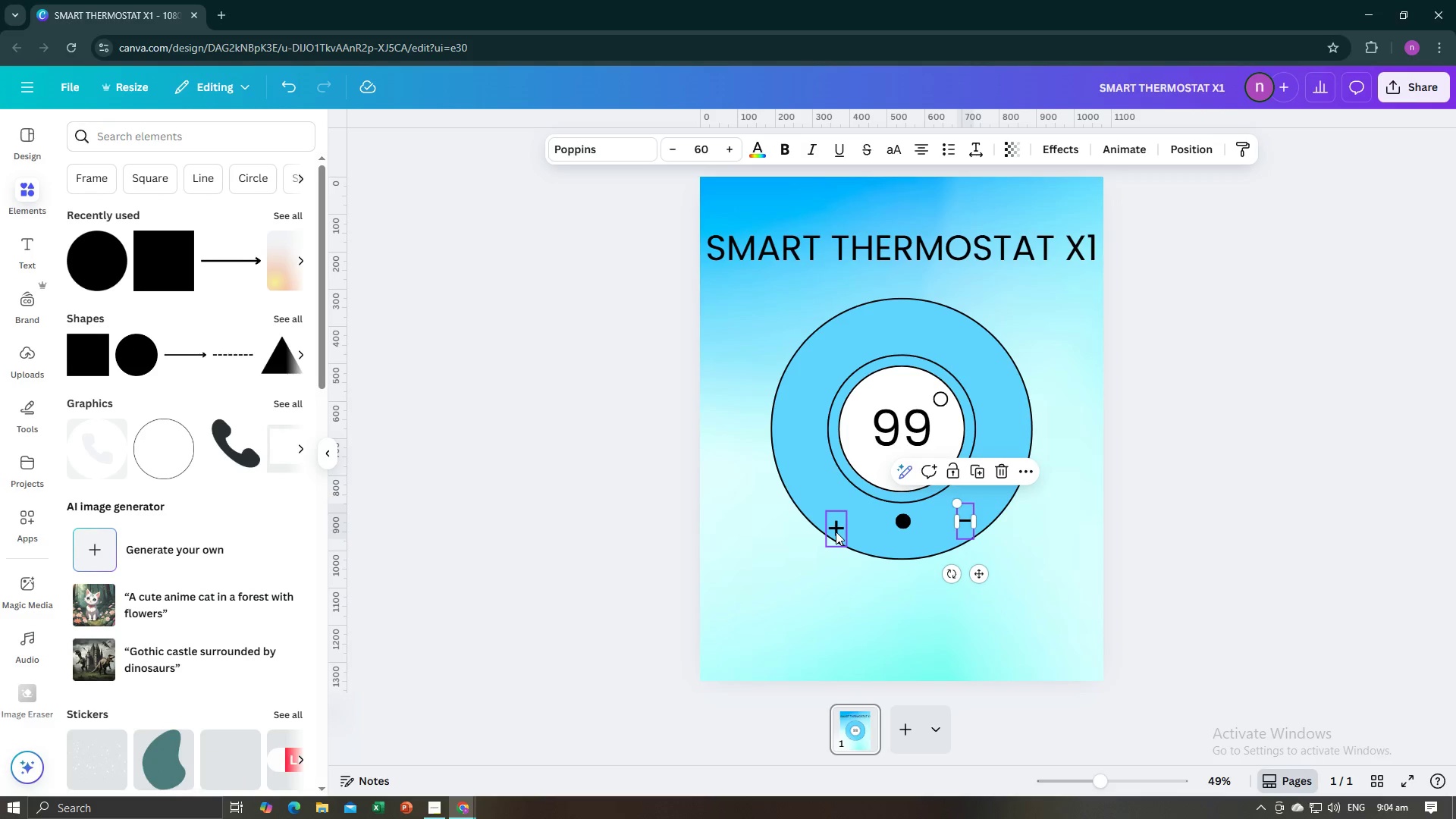 
left_click([836, 532])
 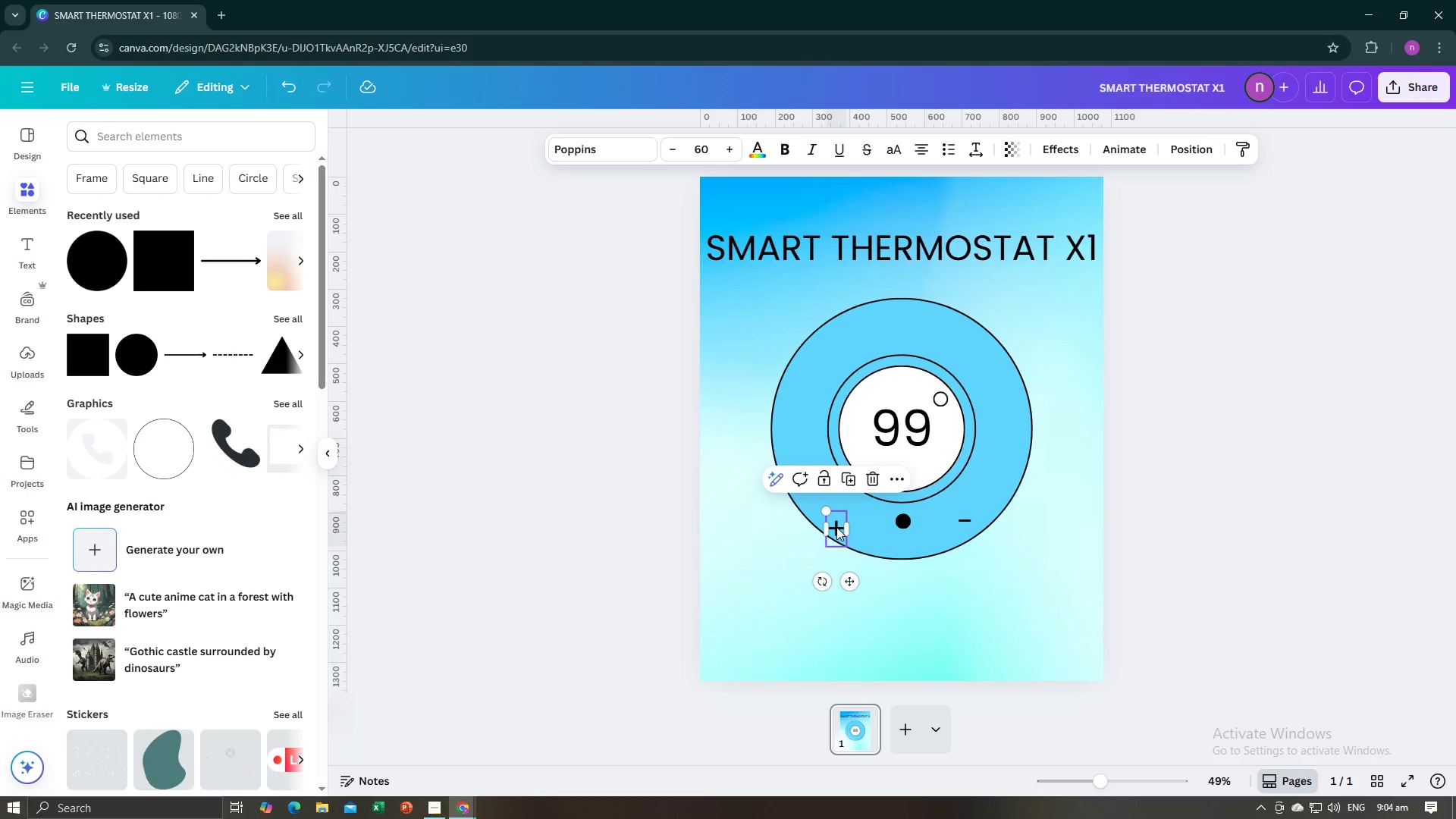 
left_click_drag(start_coordinate=[836, 527], to_coordinate=[838, 519])
 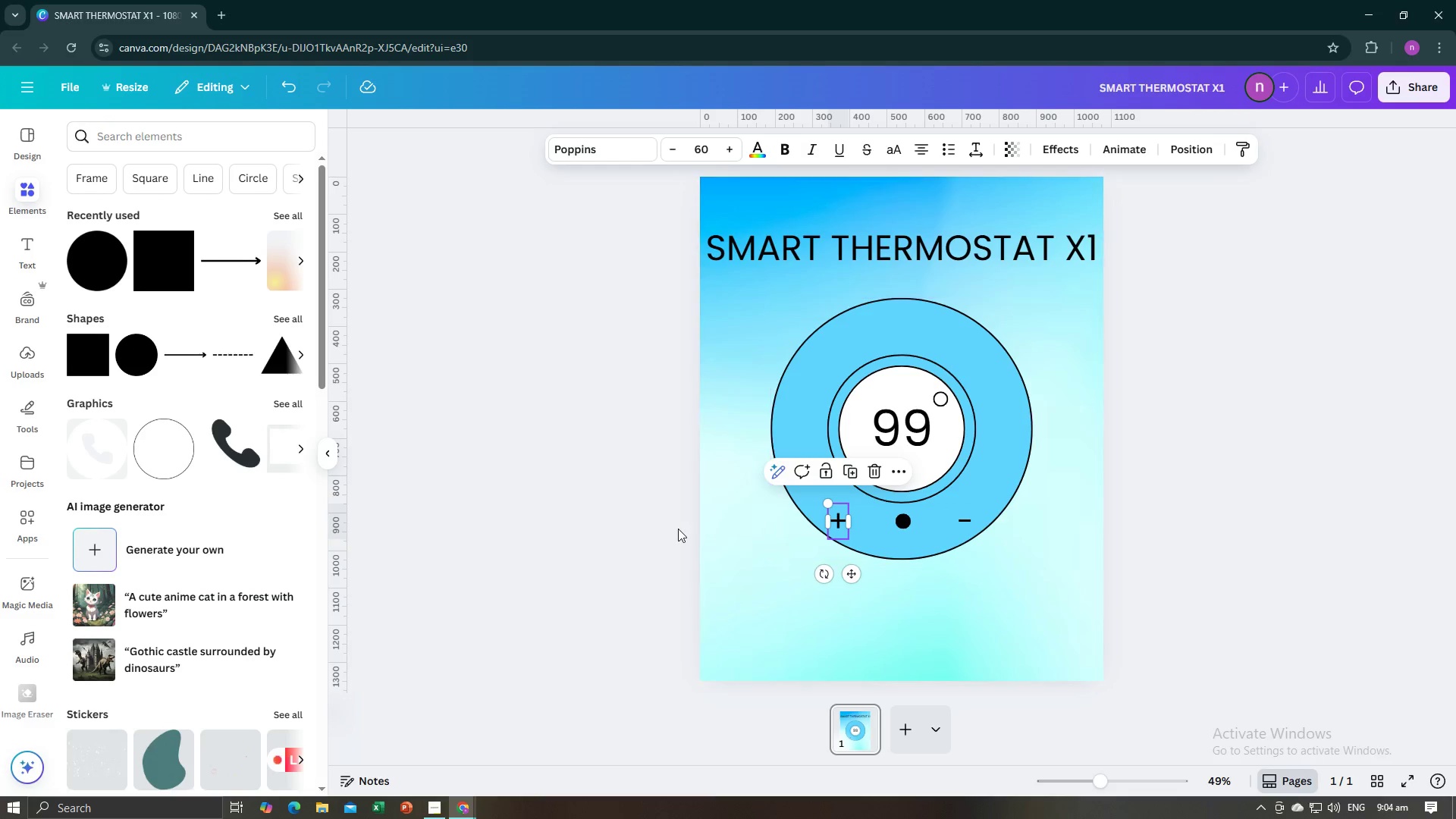 
left_click([678, 529])
 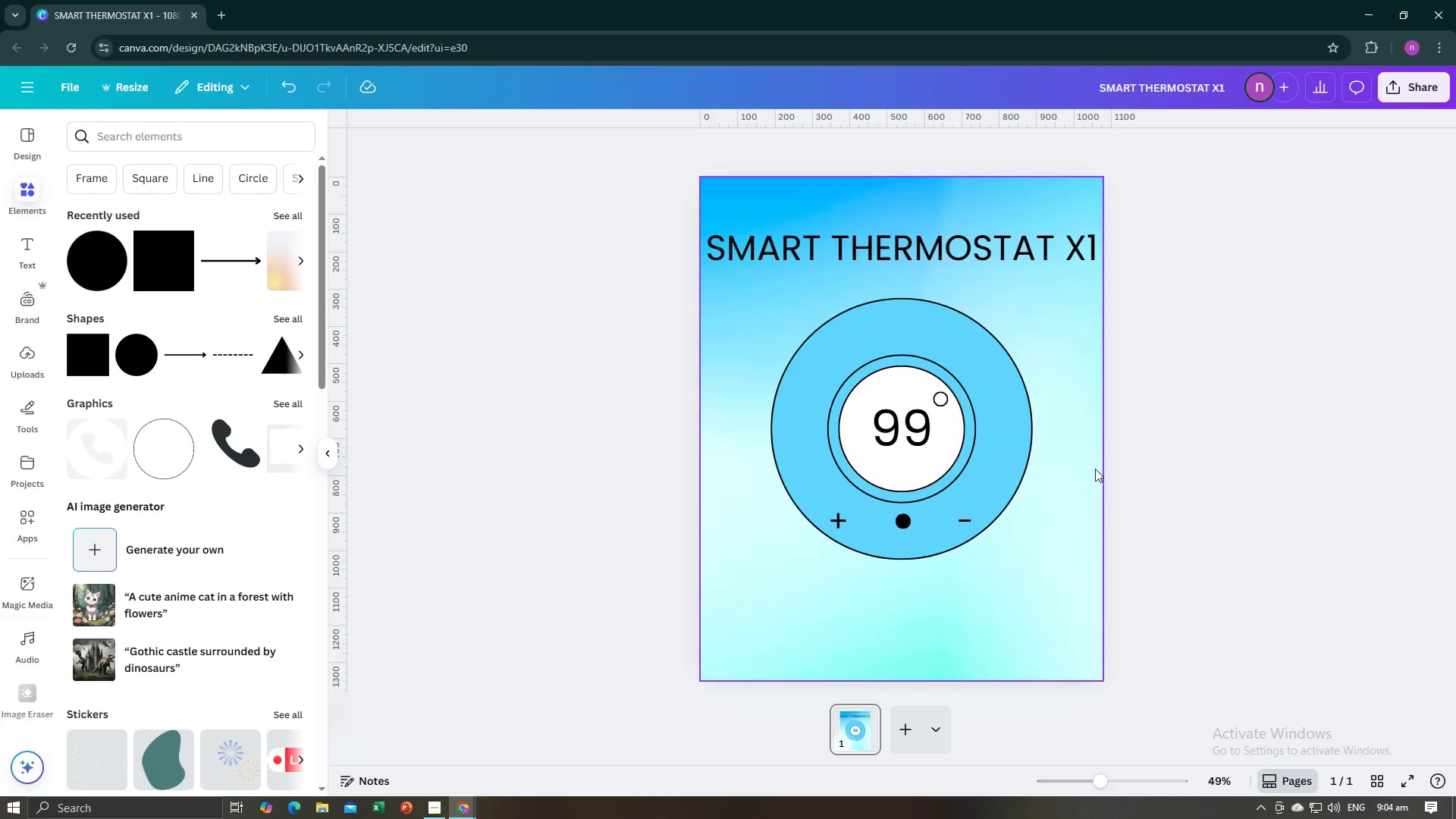 
left_click([1132, 528])
 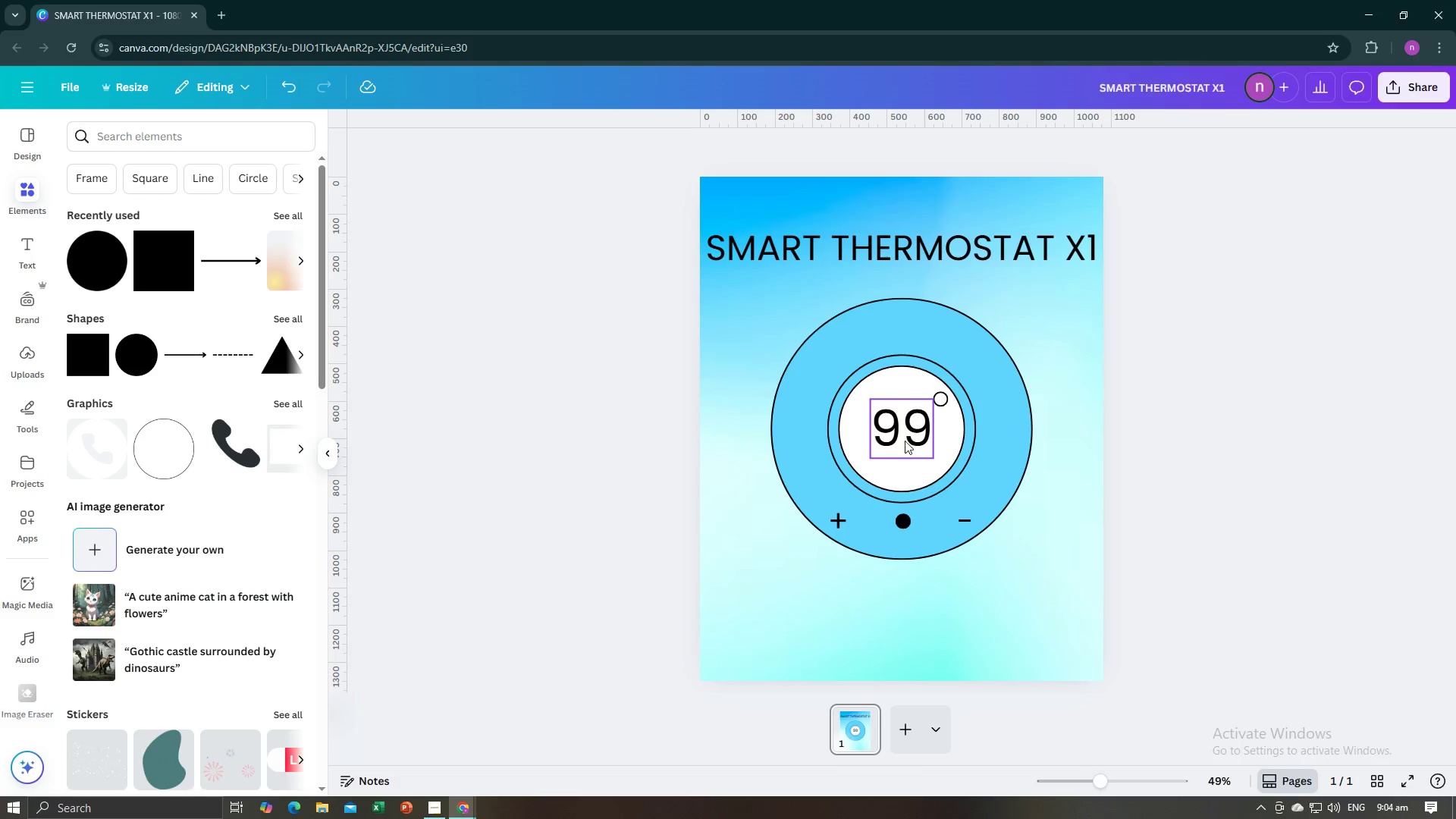 
left_click([1162, 534])
 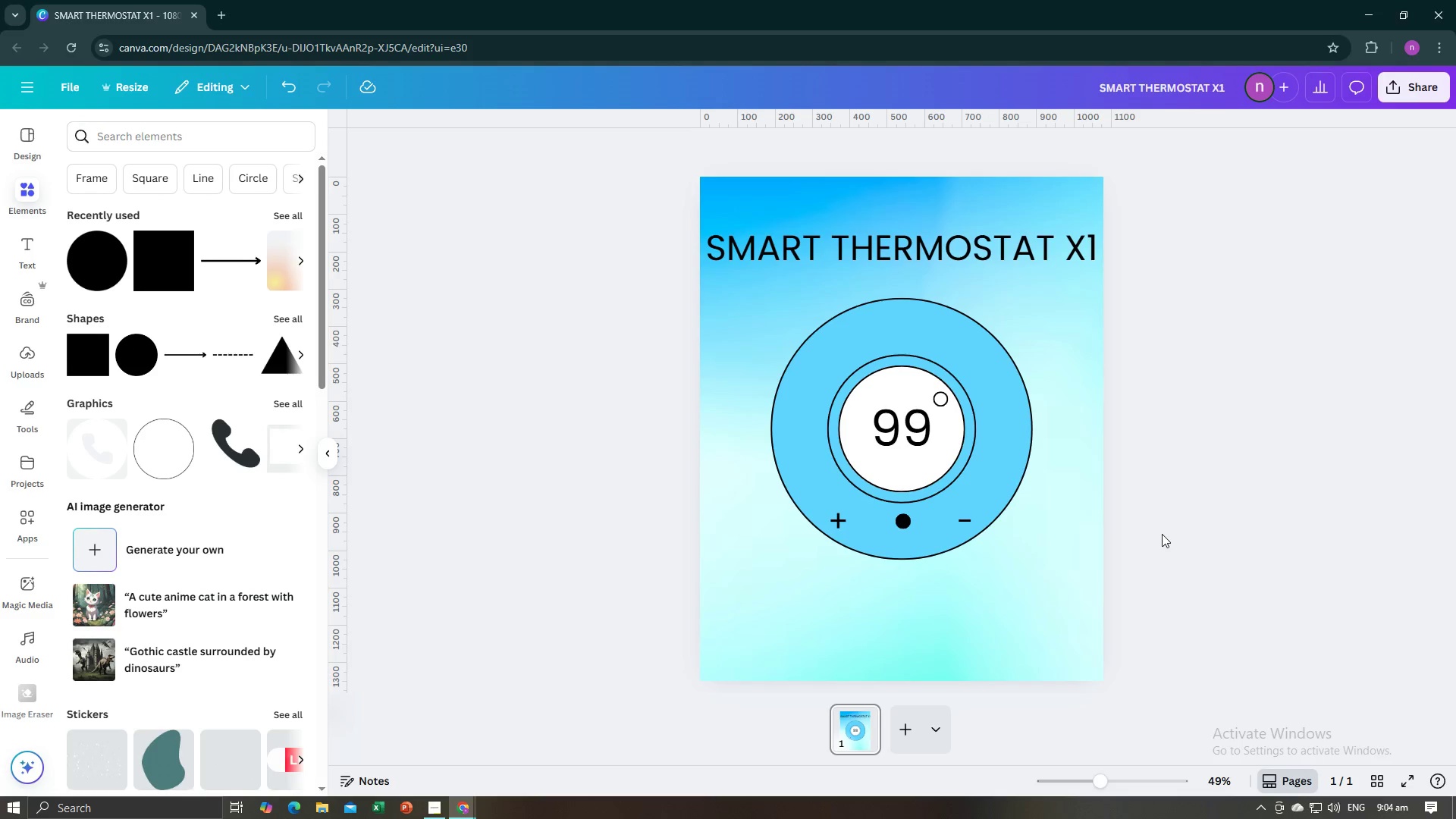 
key(Alt+AltLeft)
 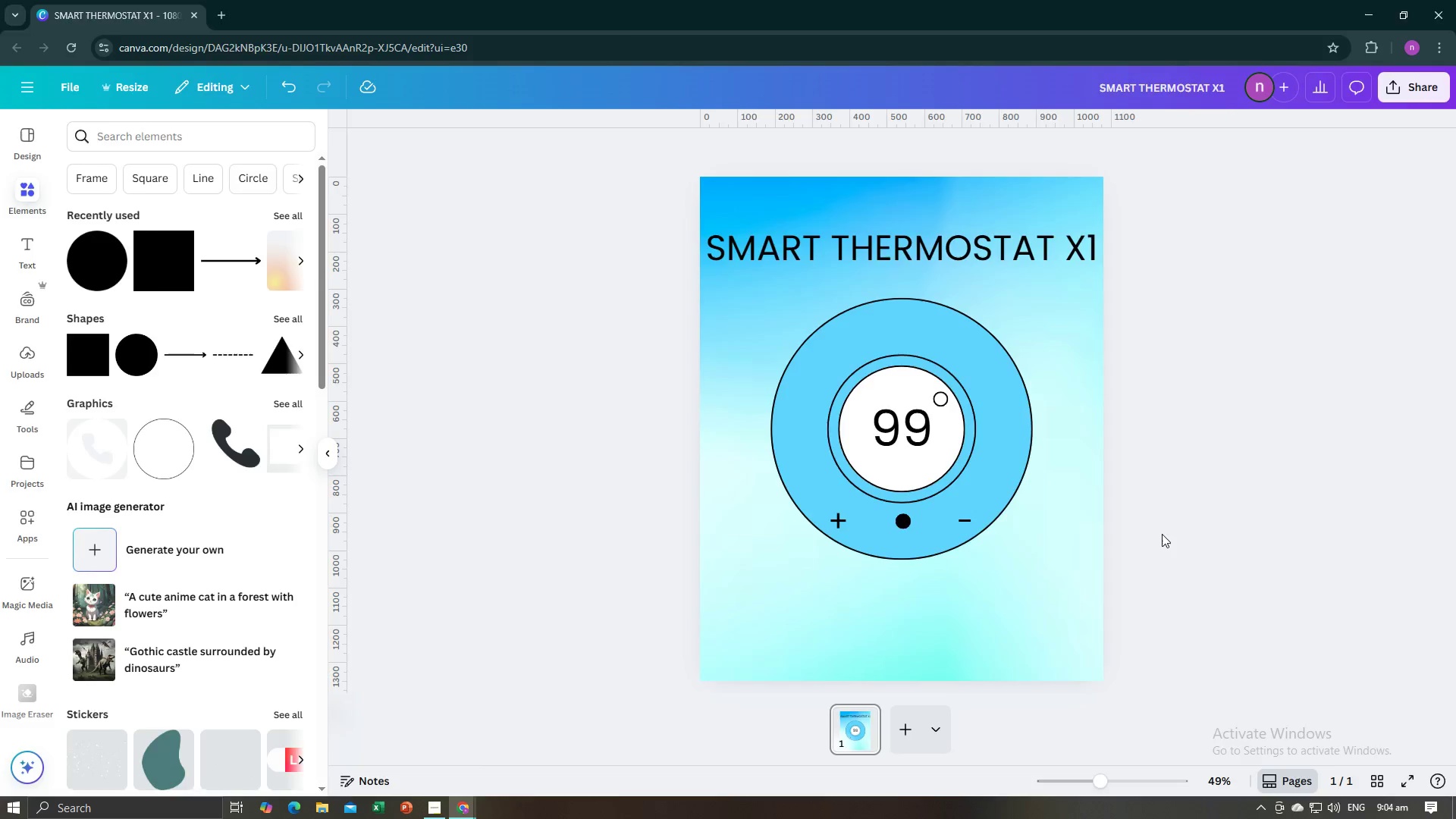 
key(Alt+Tab)
 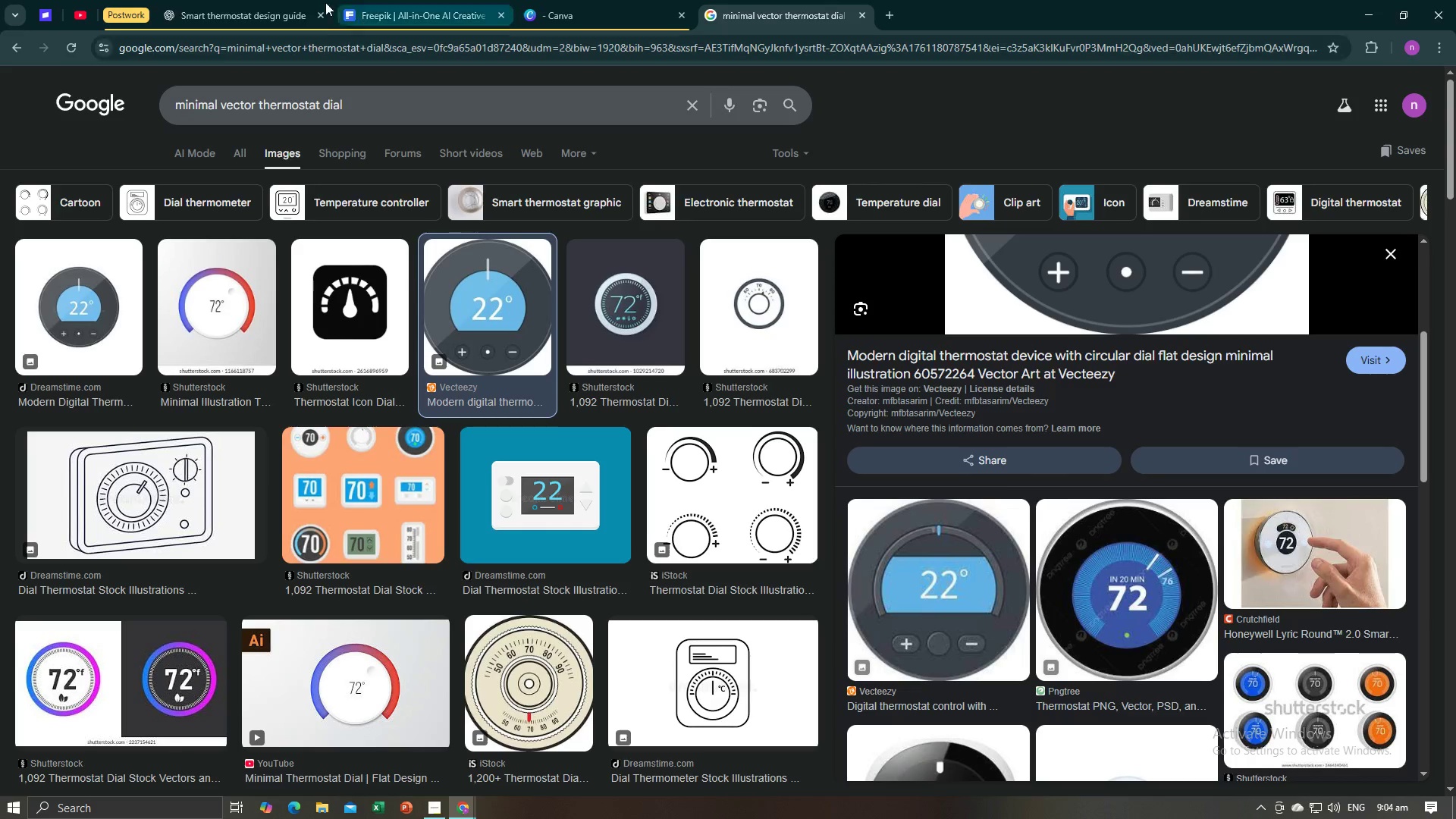 
left_click([256, 0])
 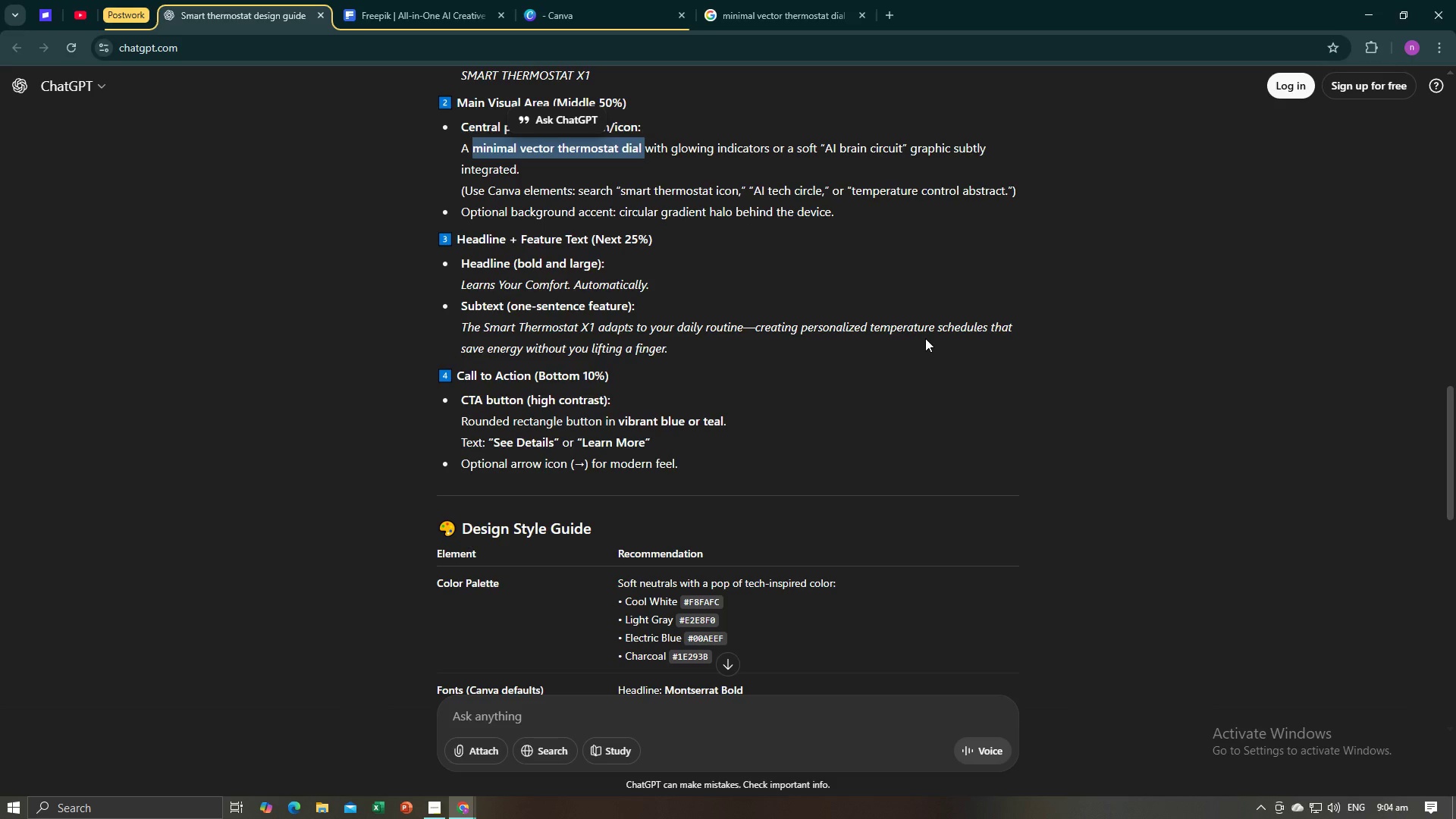 
wait(6.77)
 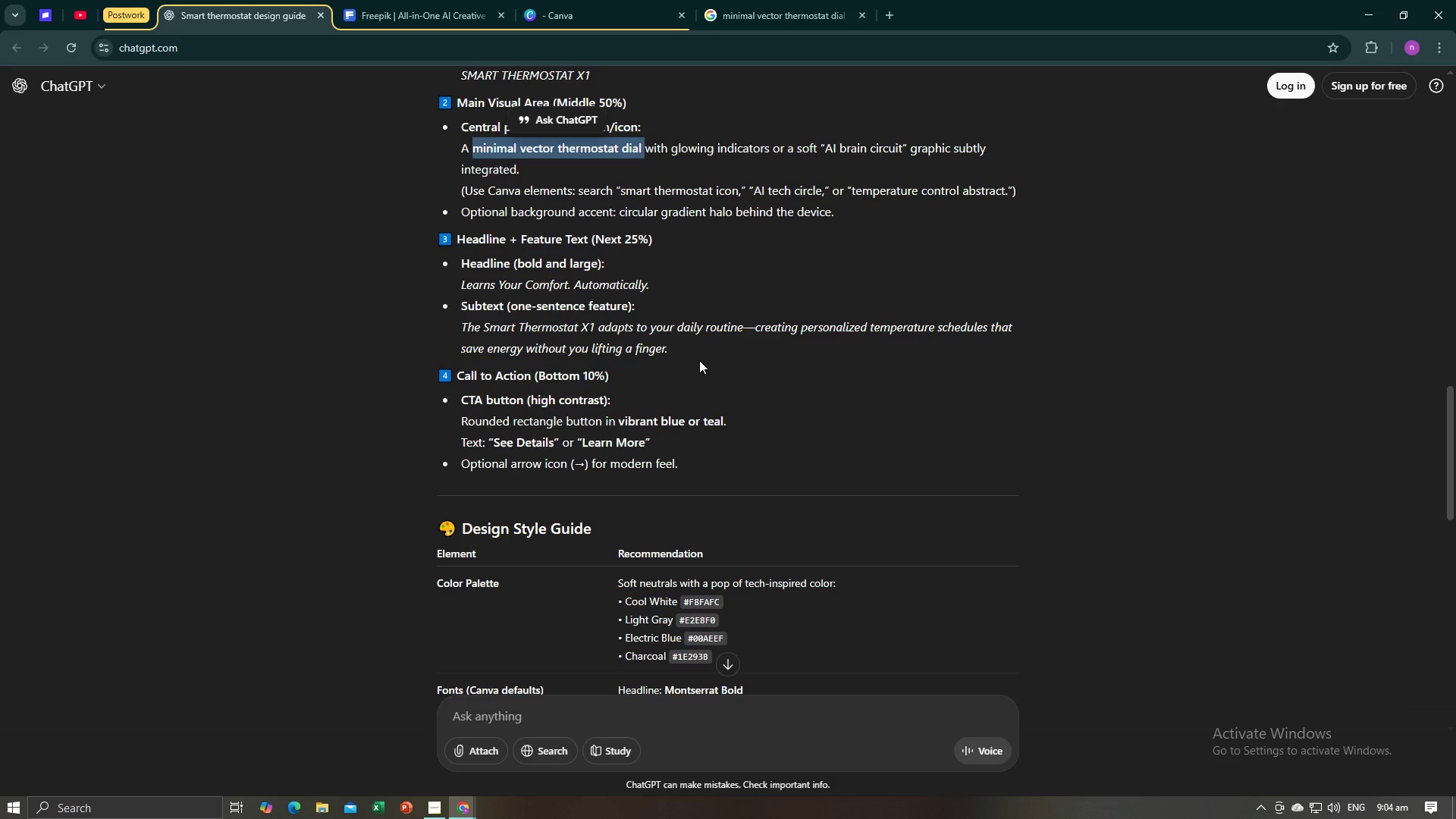 
left_click([922, 366])
 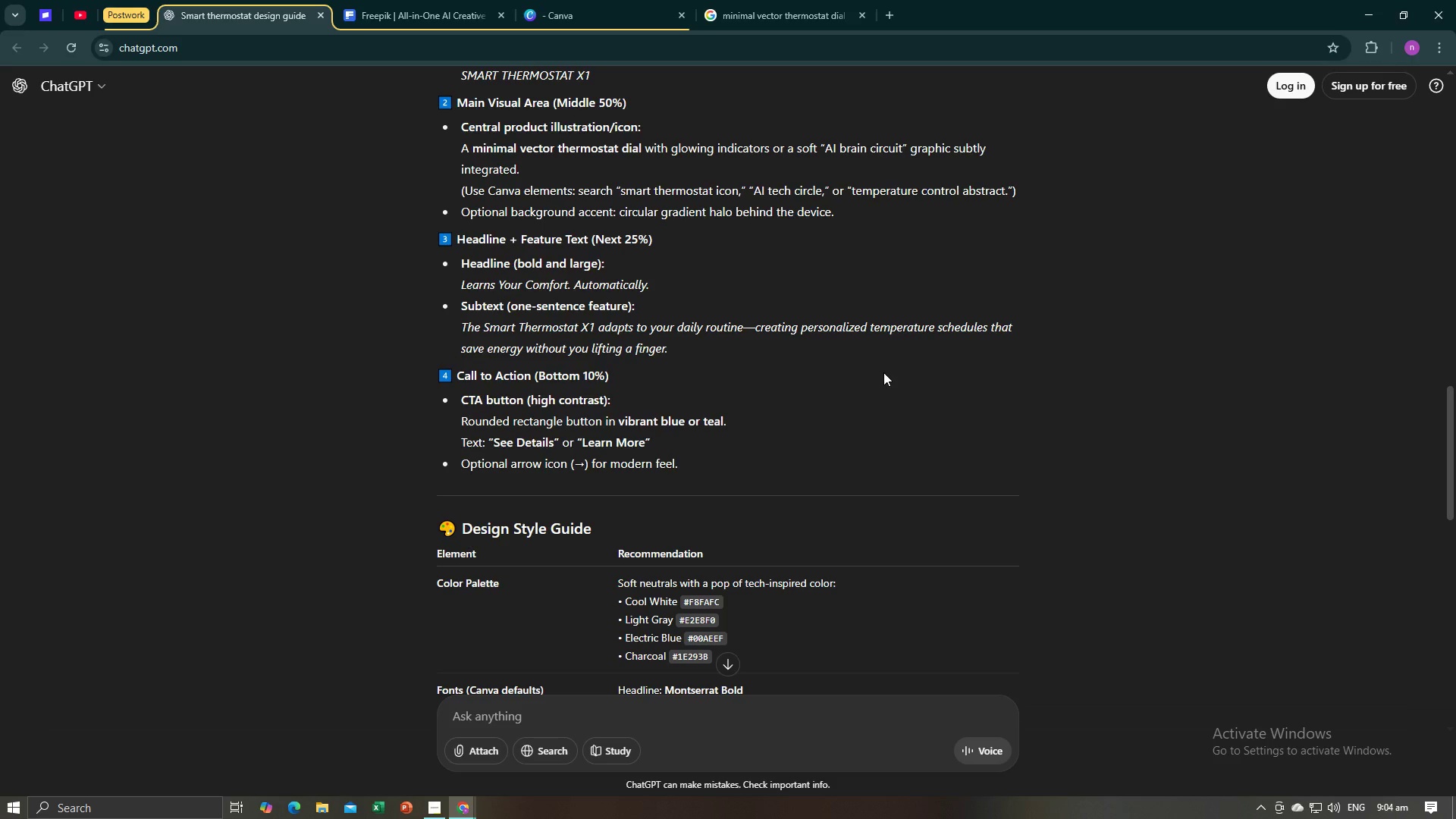 
wait(10.85)
 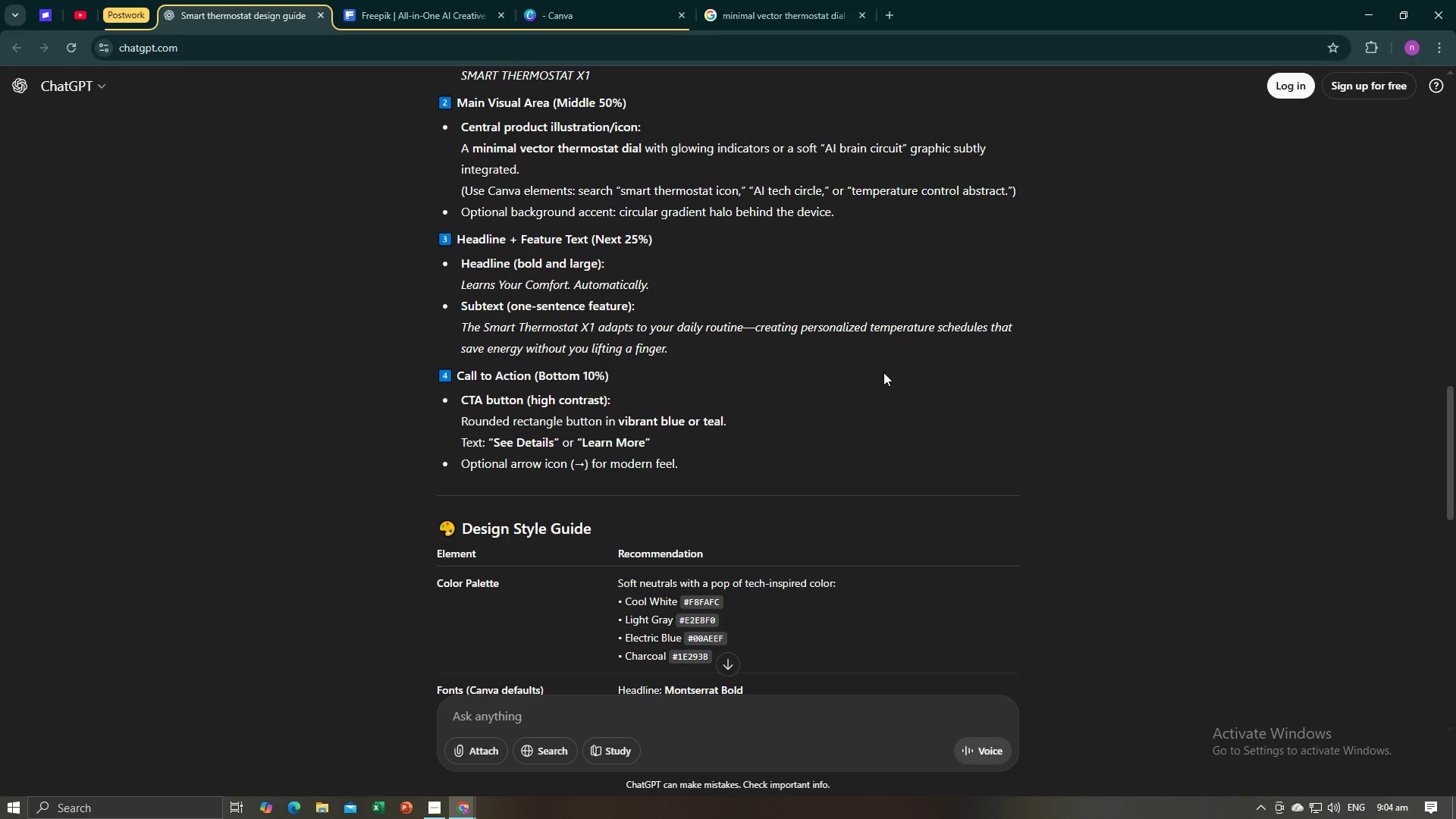 
left_click_drag(start_coordinate=[655, 284], to_coordinate=[458, 293])
 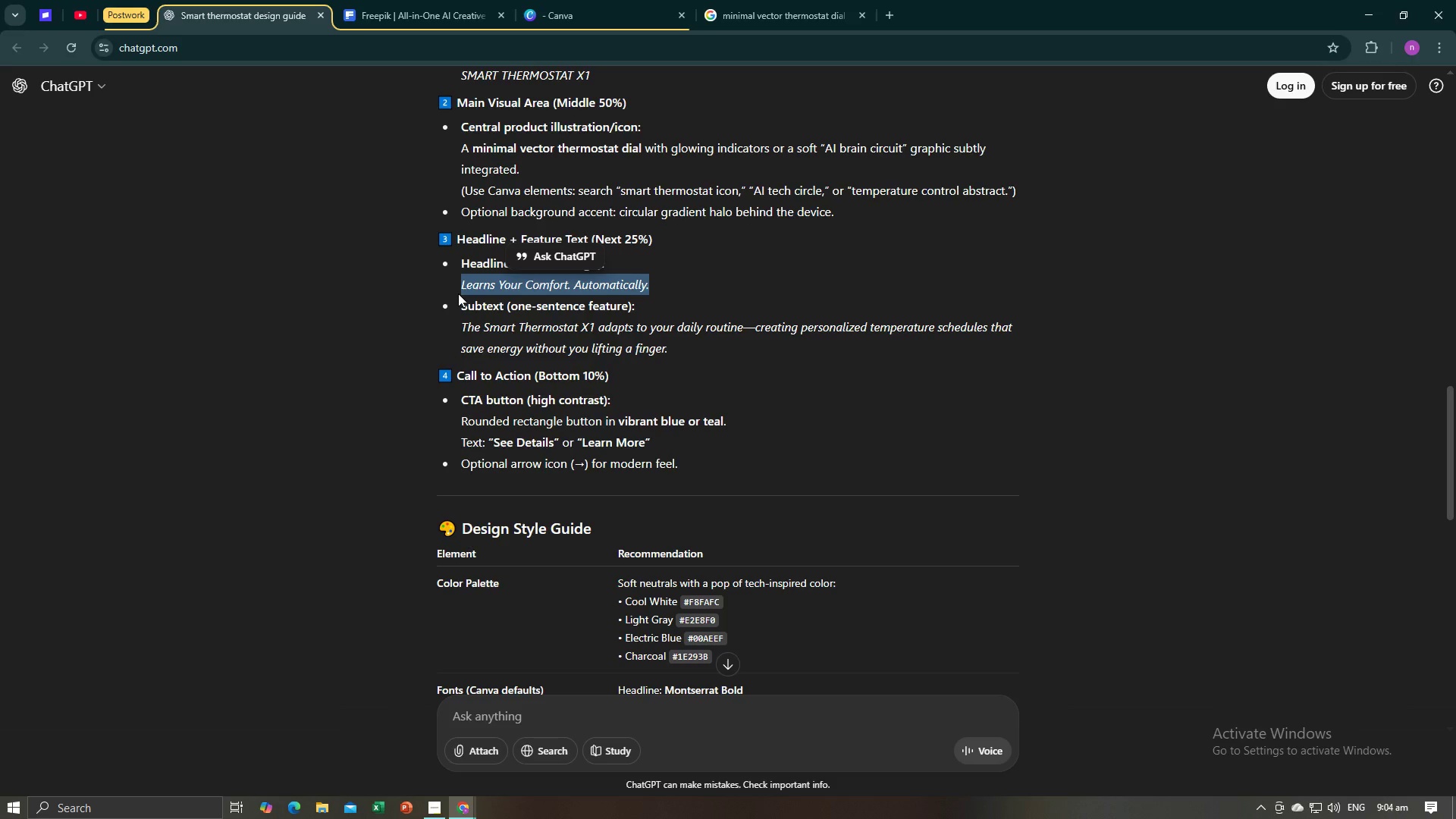 
key(Control+C)
 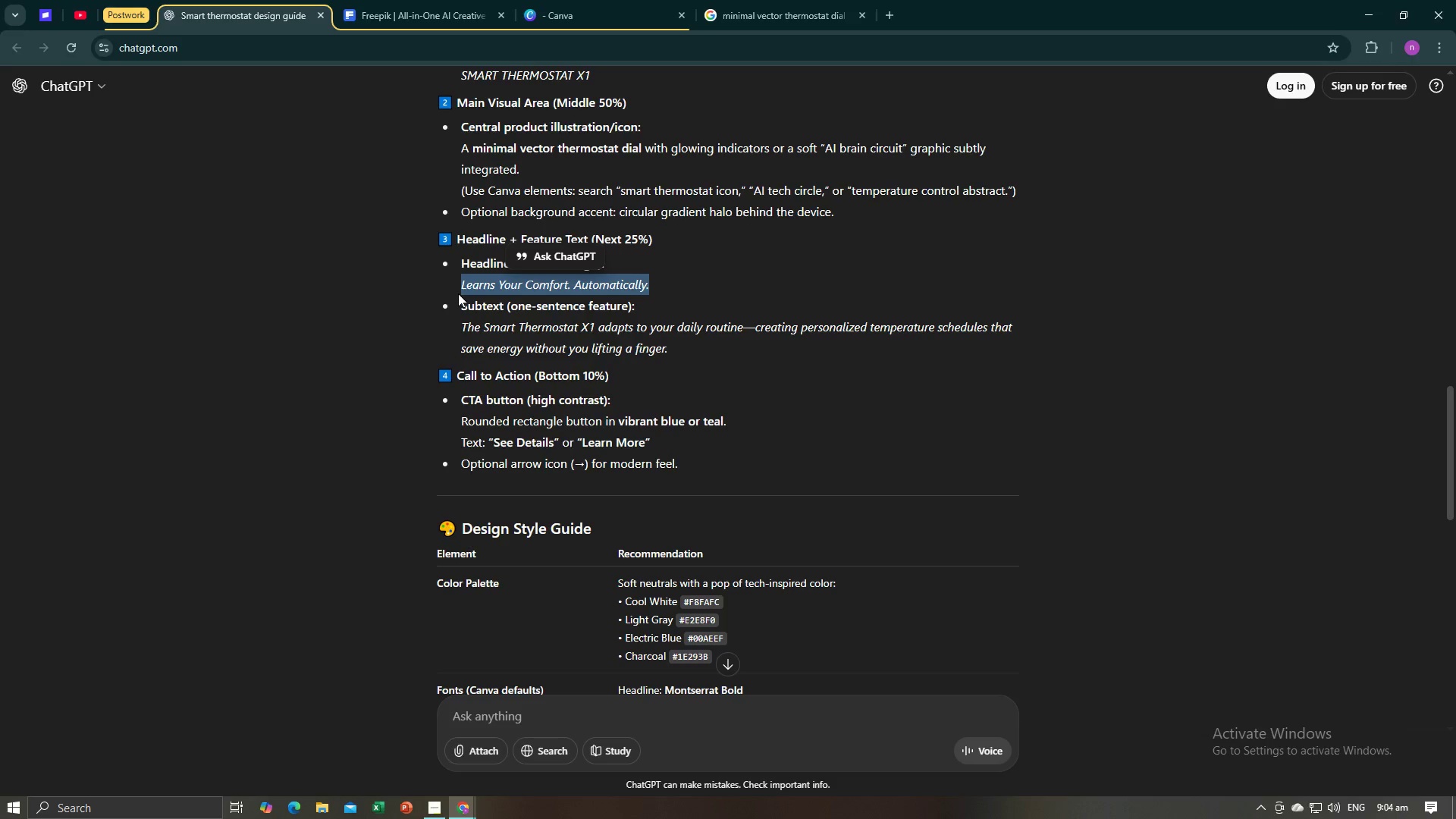 
key(Control+C)
 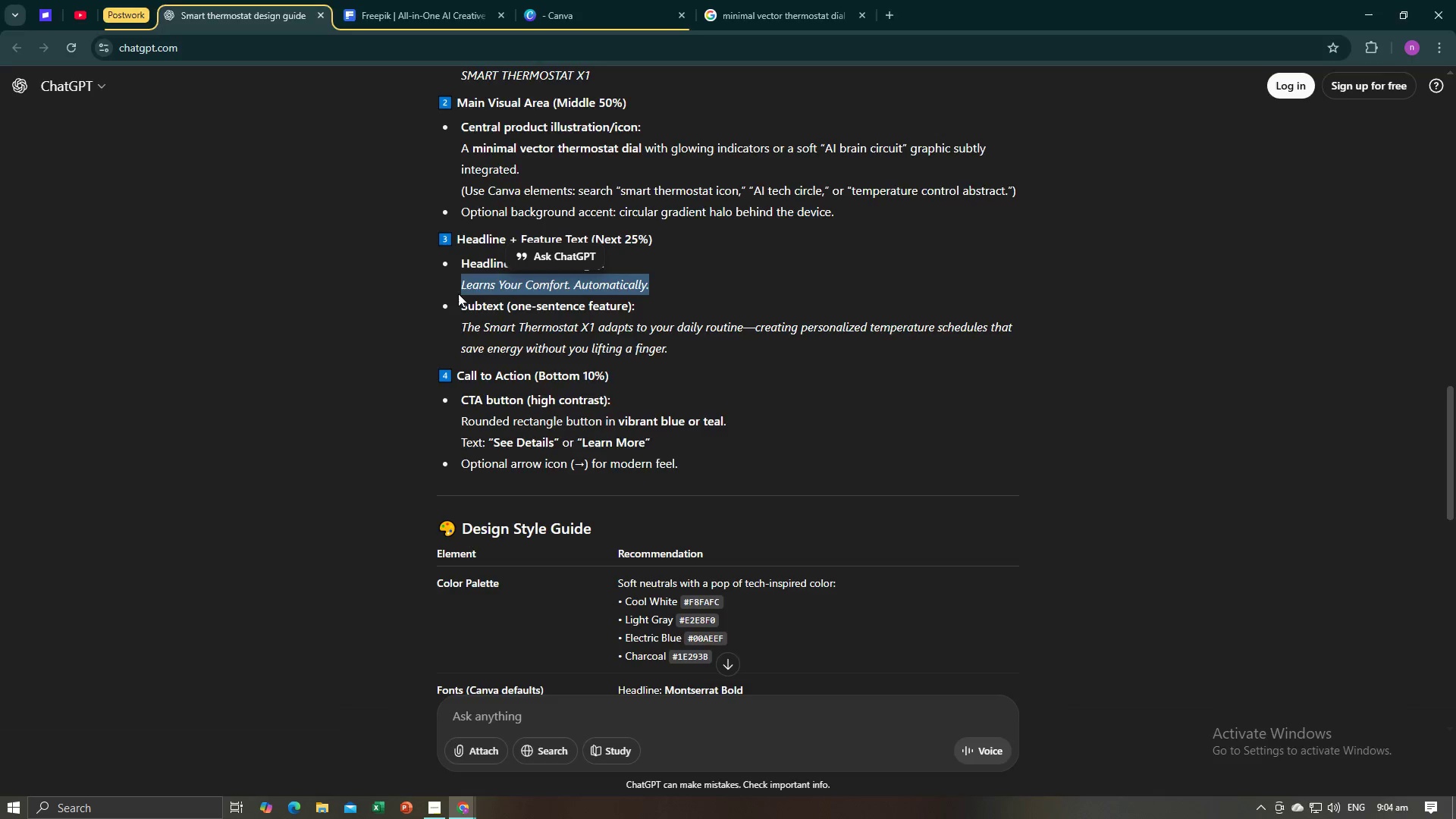 
key(Alt+AltLeft)
 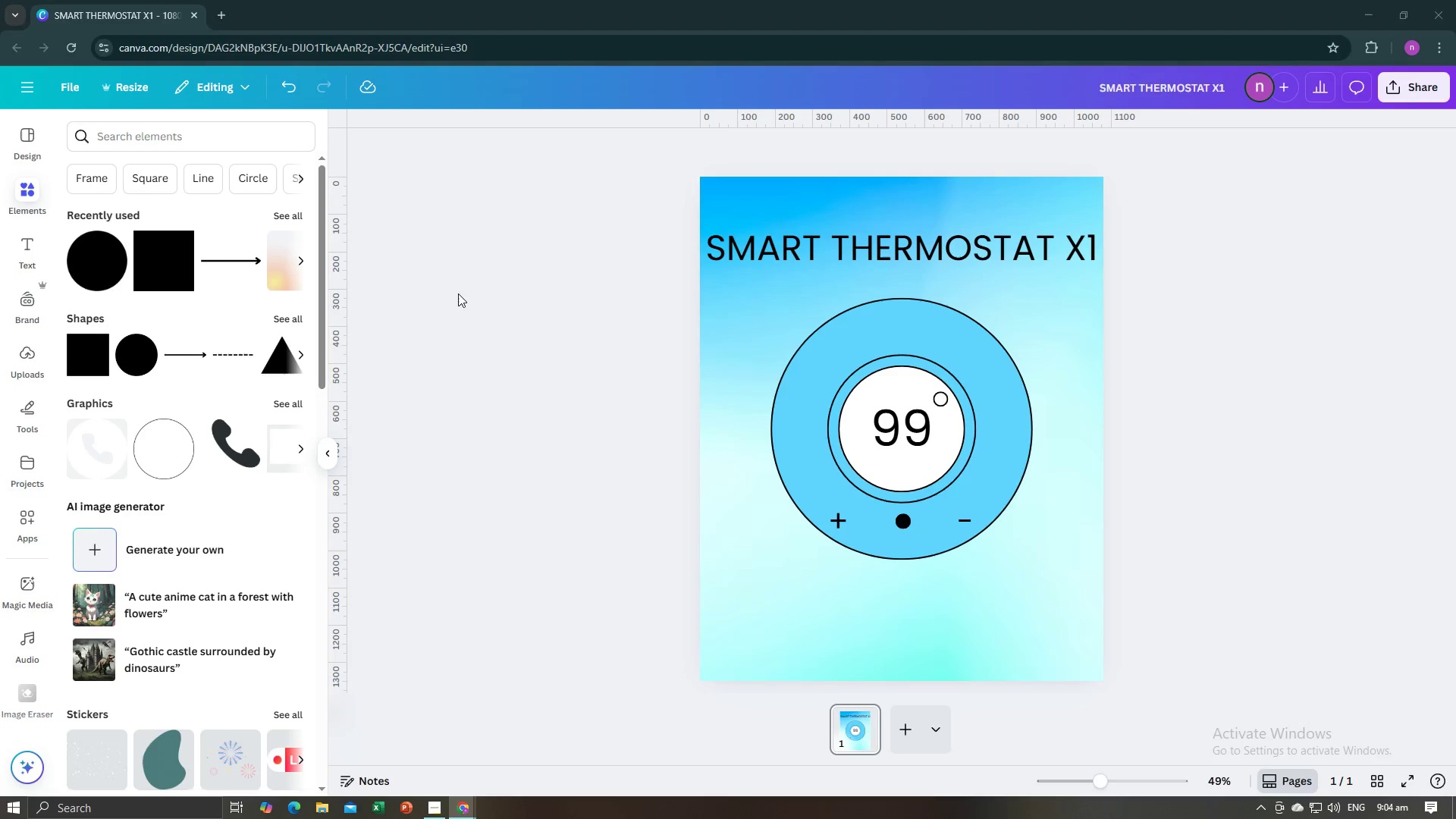 
key(Alt+Tab)
 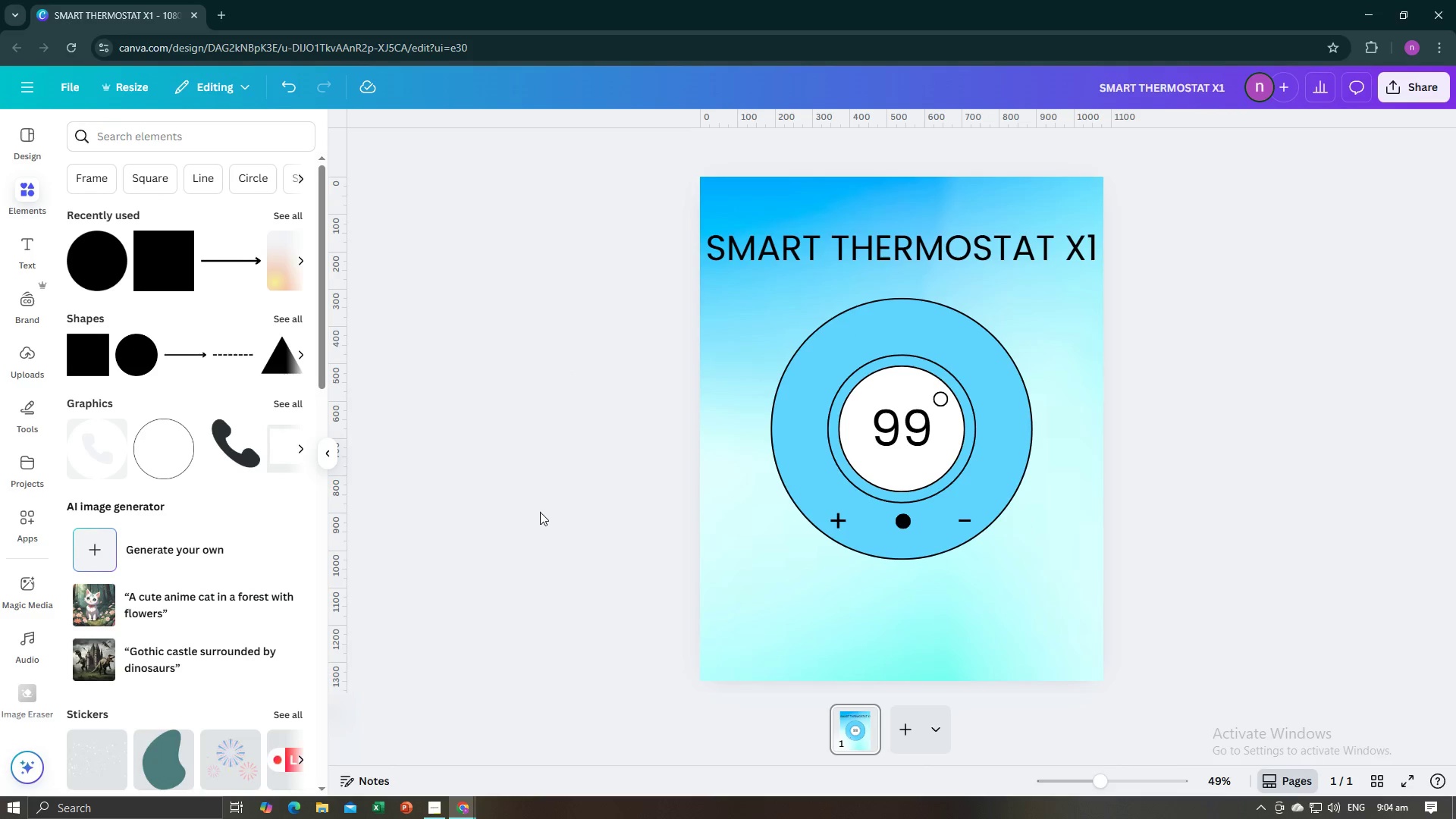 
wait(5.54)
 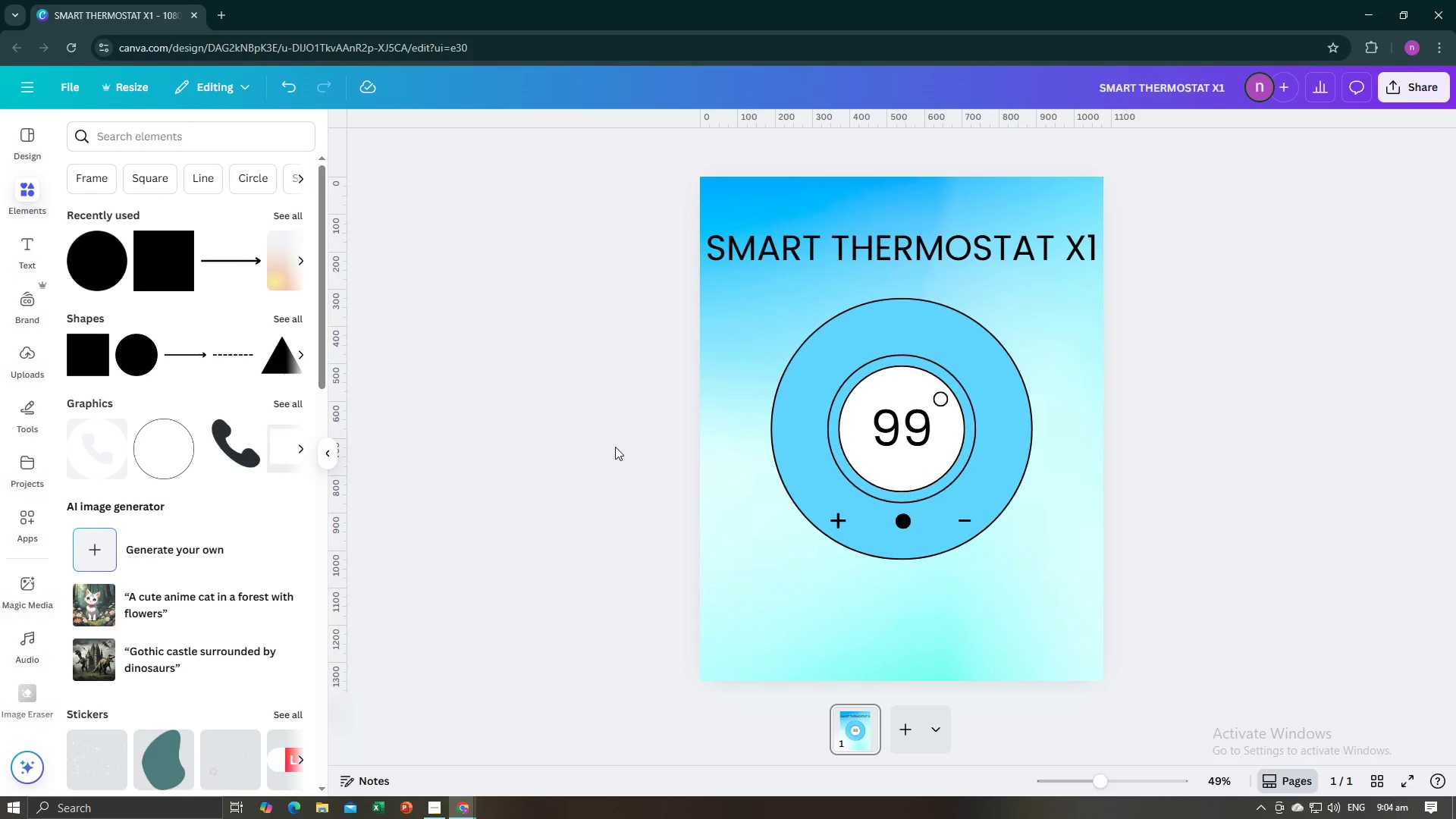 
key(Control+V)
 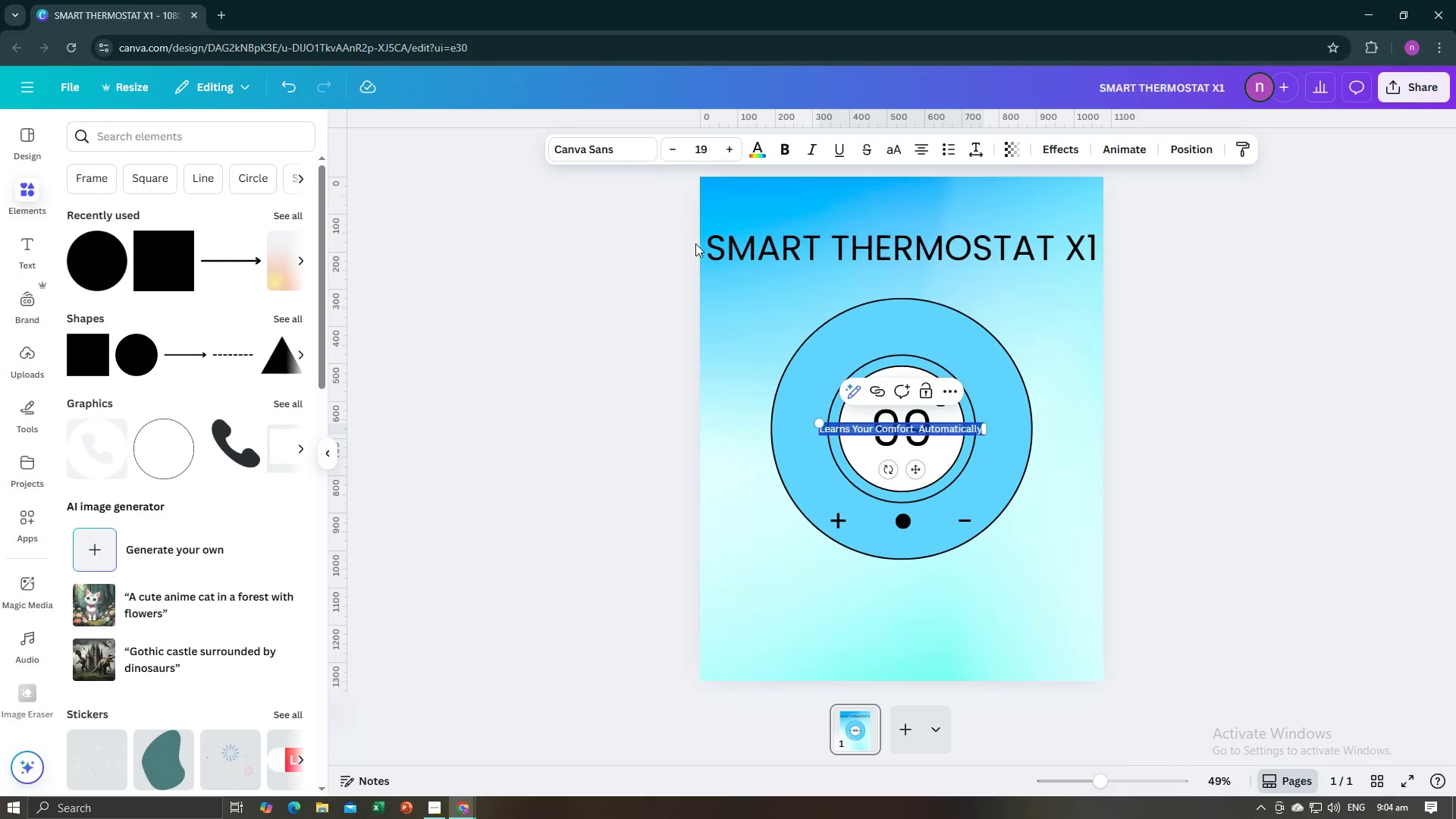 
left_click([641, 152])
 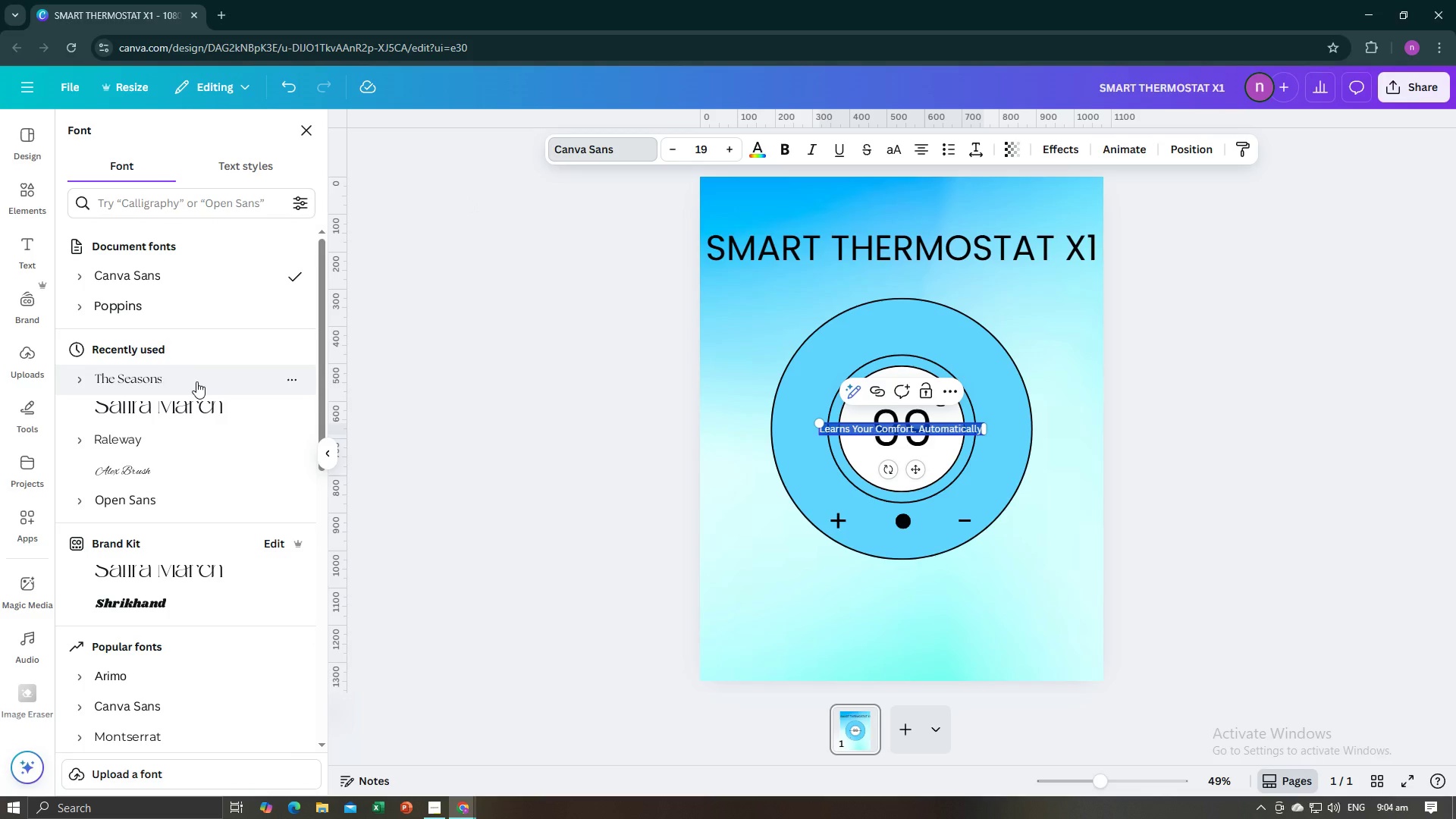 
left_click([196, 381])
 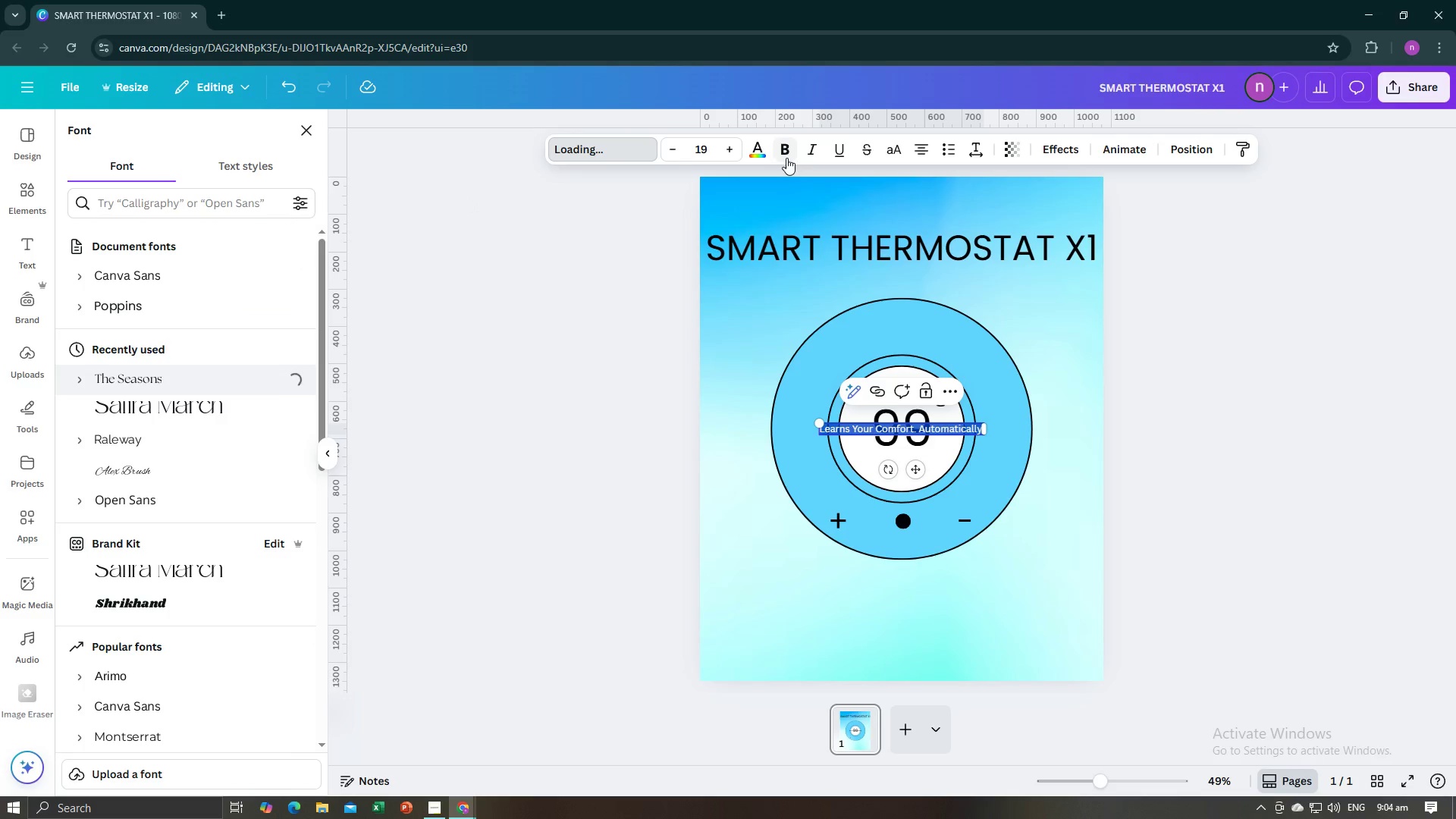 
left_click([786, 158])
 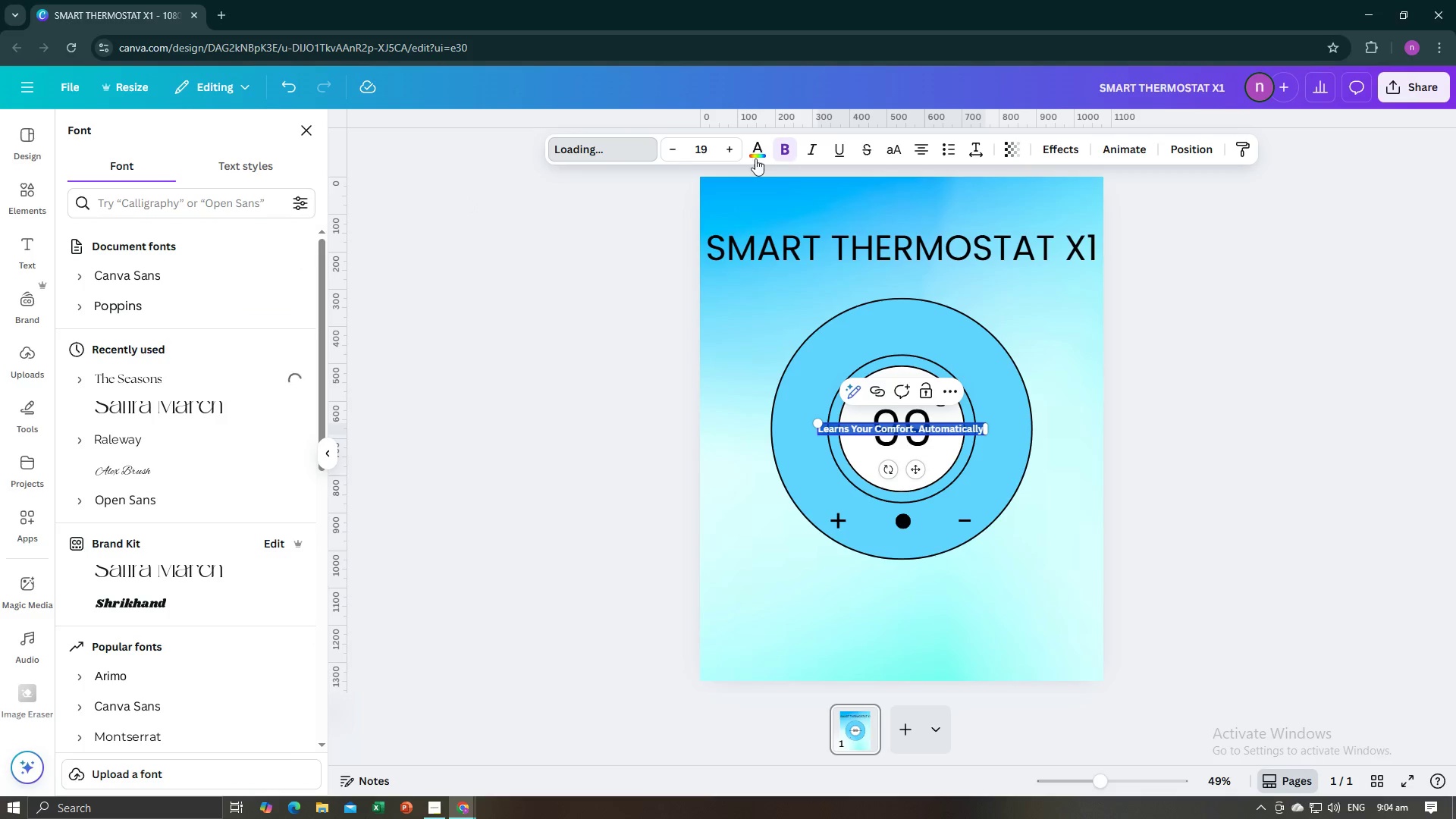 
mouse_move([703, 149])
 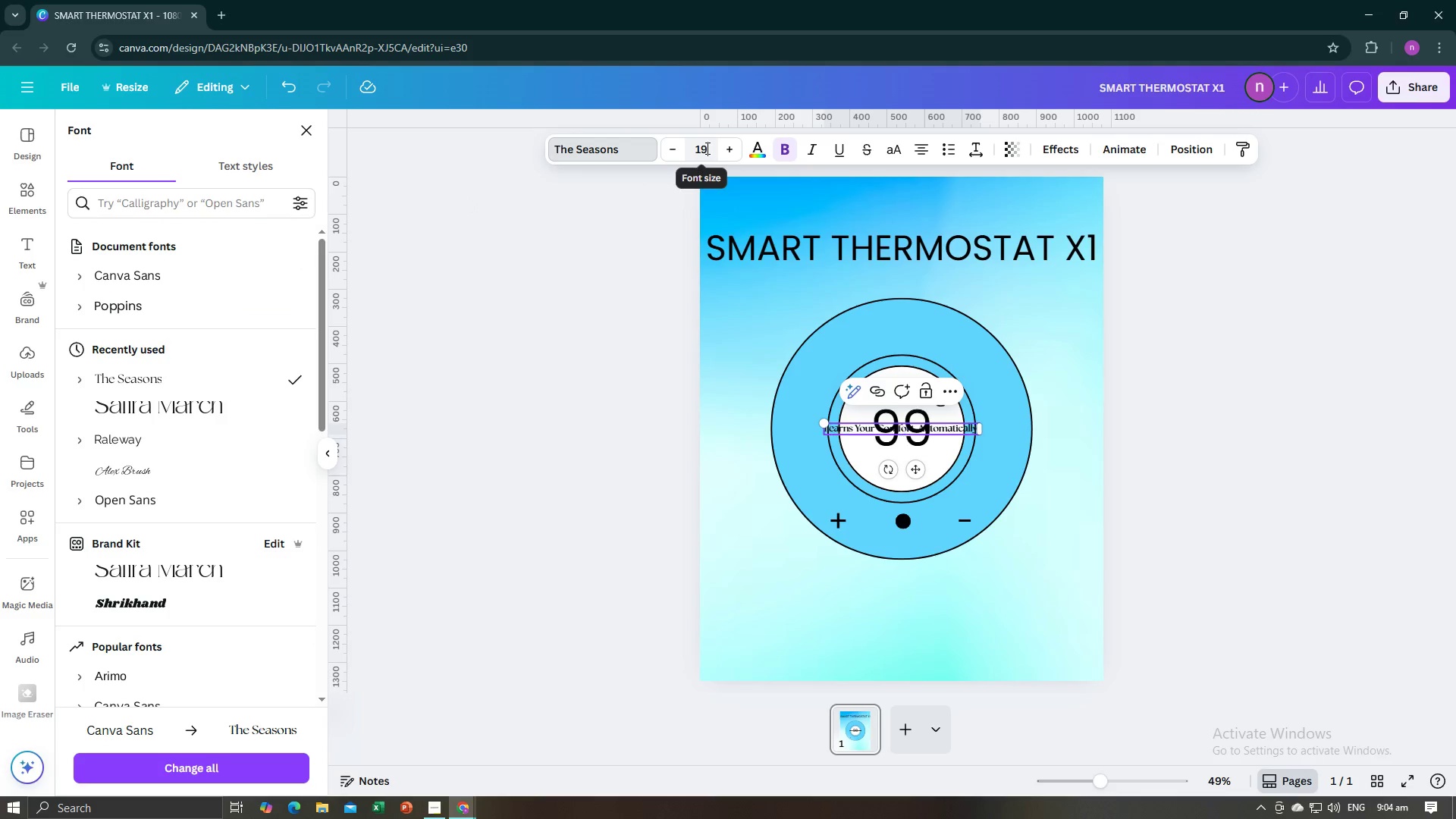 
left_click([706, 148])
 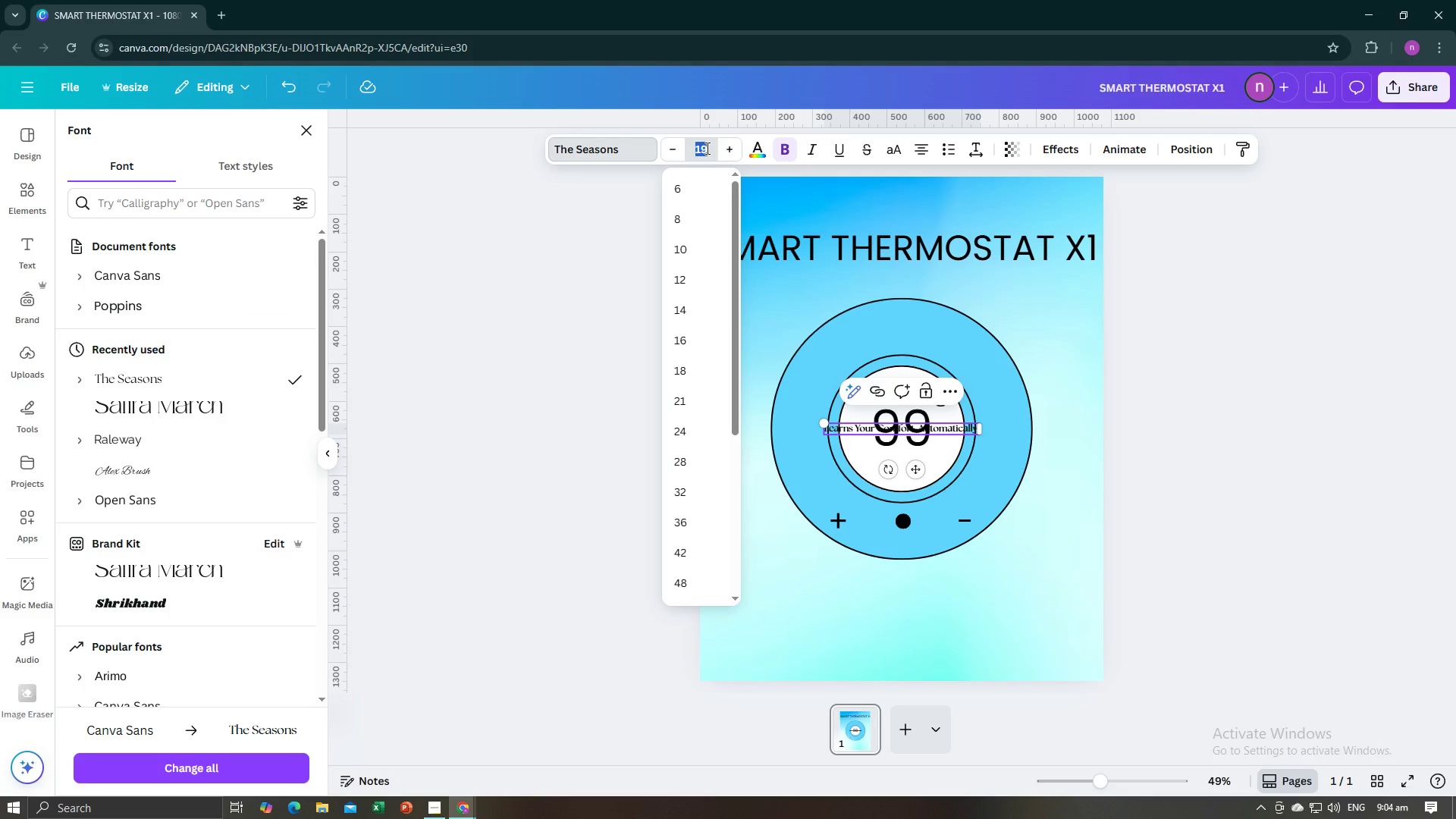 
type(59)
key(Backspace)
key(Backspace)
type(199)
key(Backspace)
key(Backspace)
type(00)
 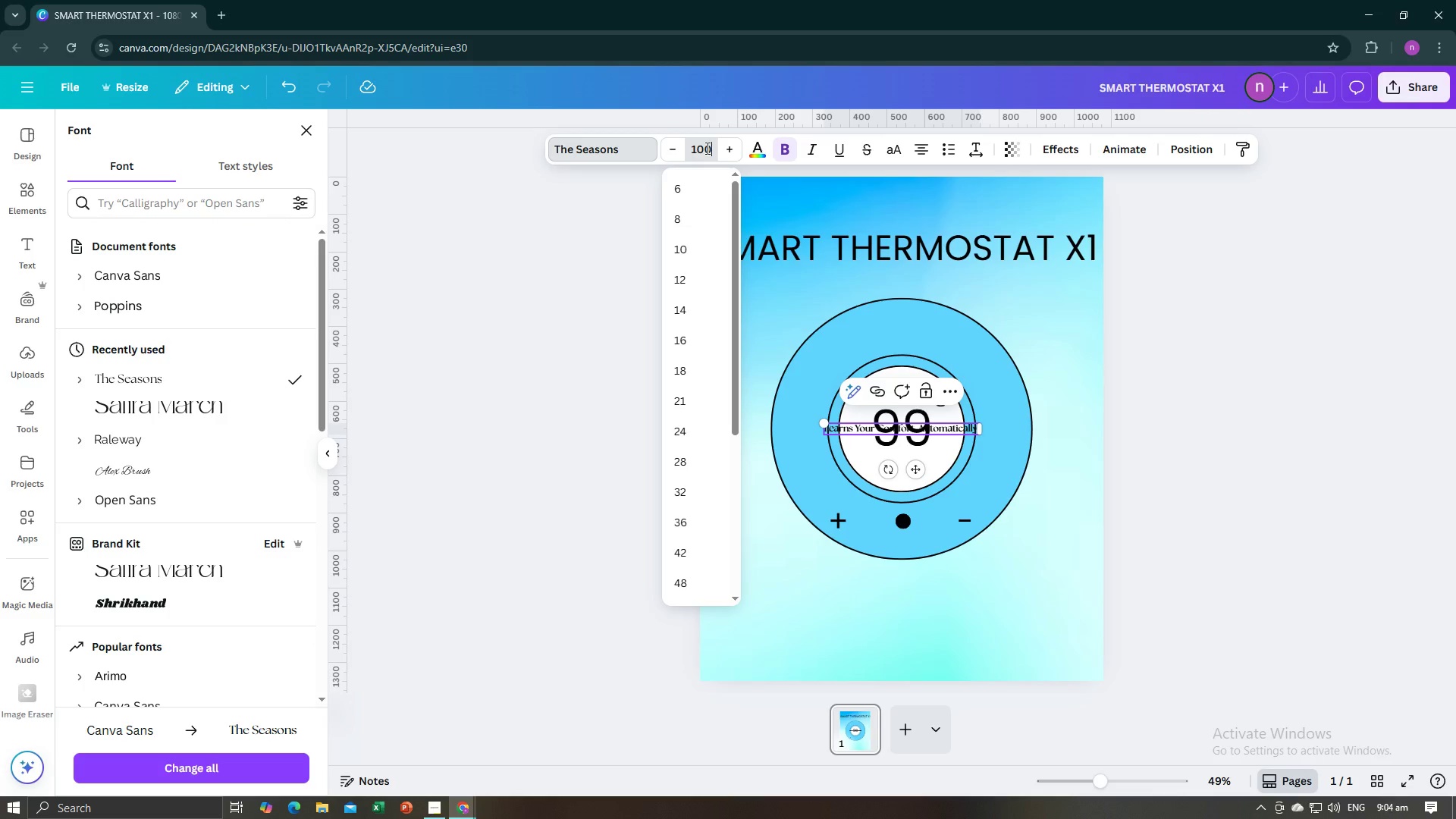 
key(Enter)
 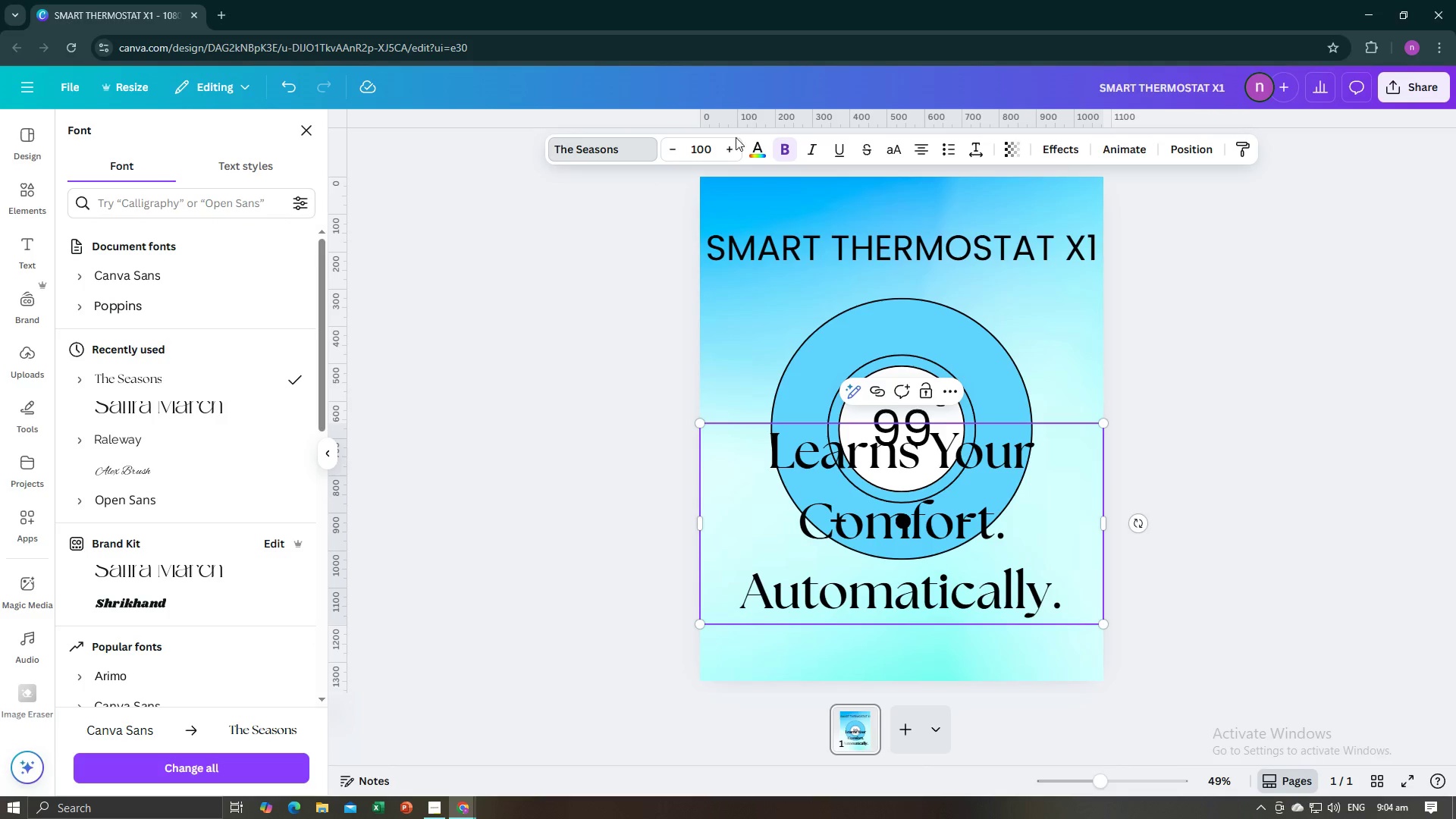 
left_click([717, 148])
 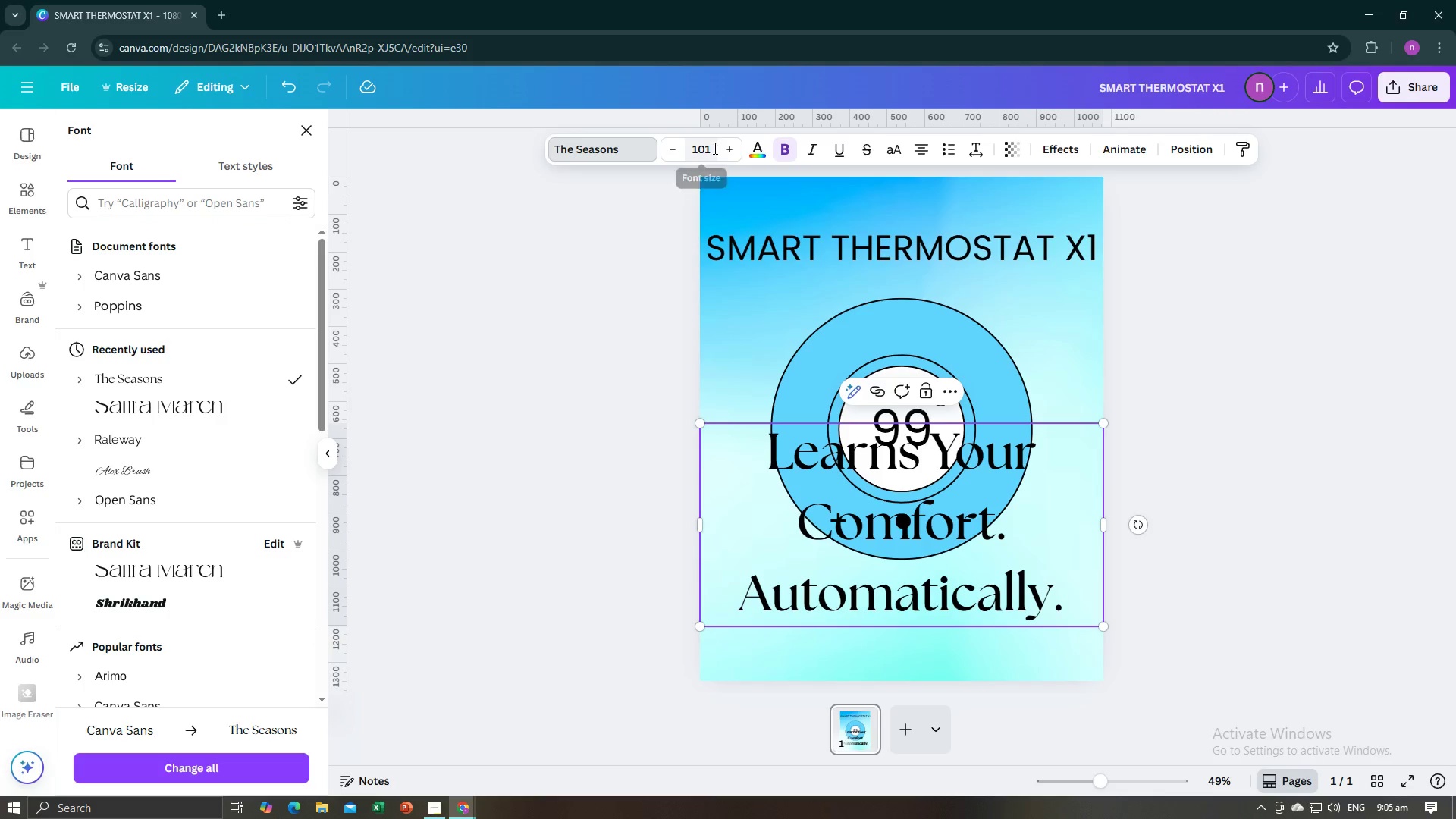 
left_click([711, 148])
 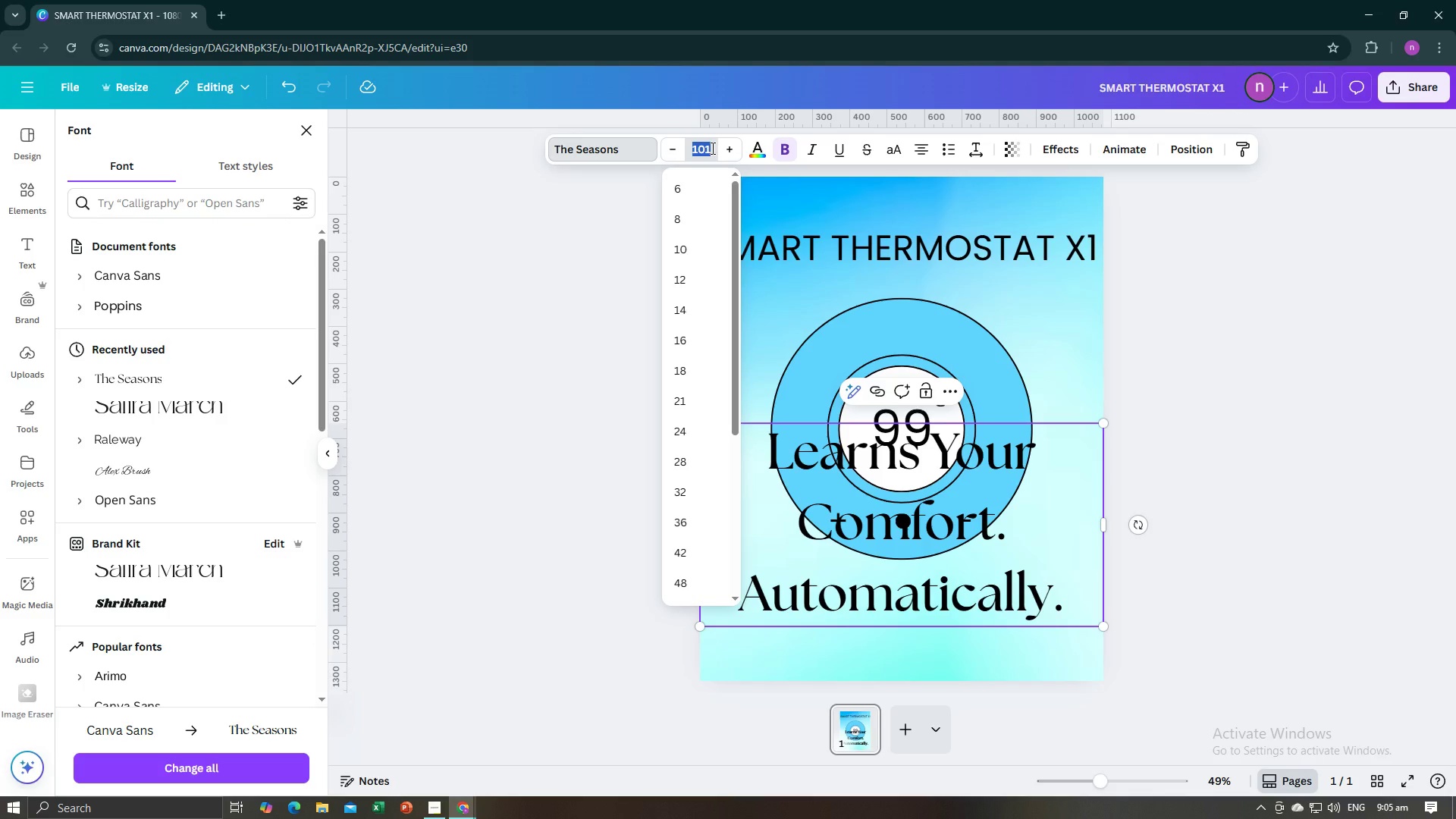 
type(60)
 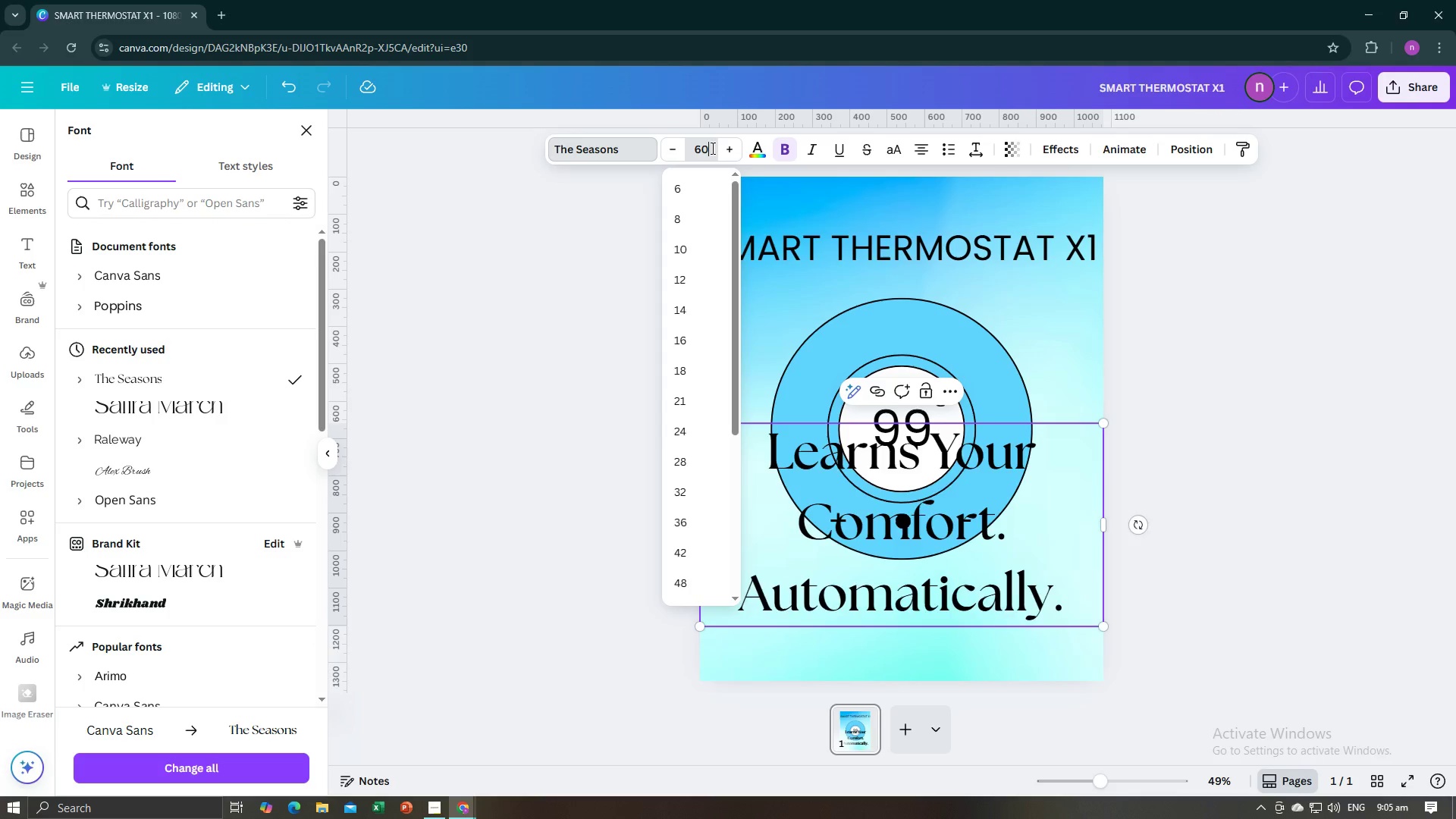 
key(Enter)
 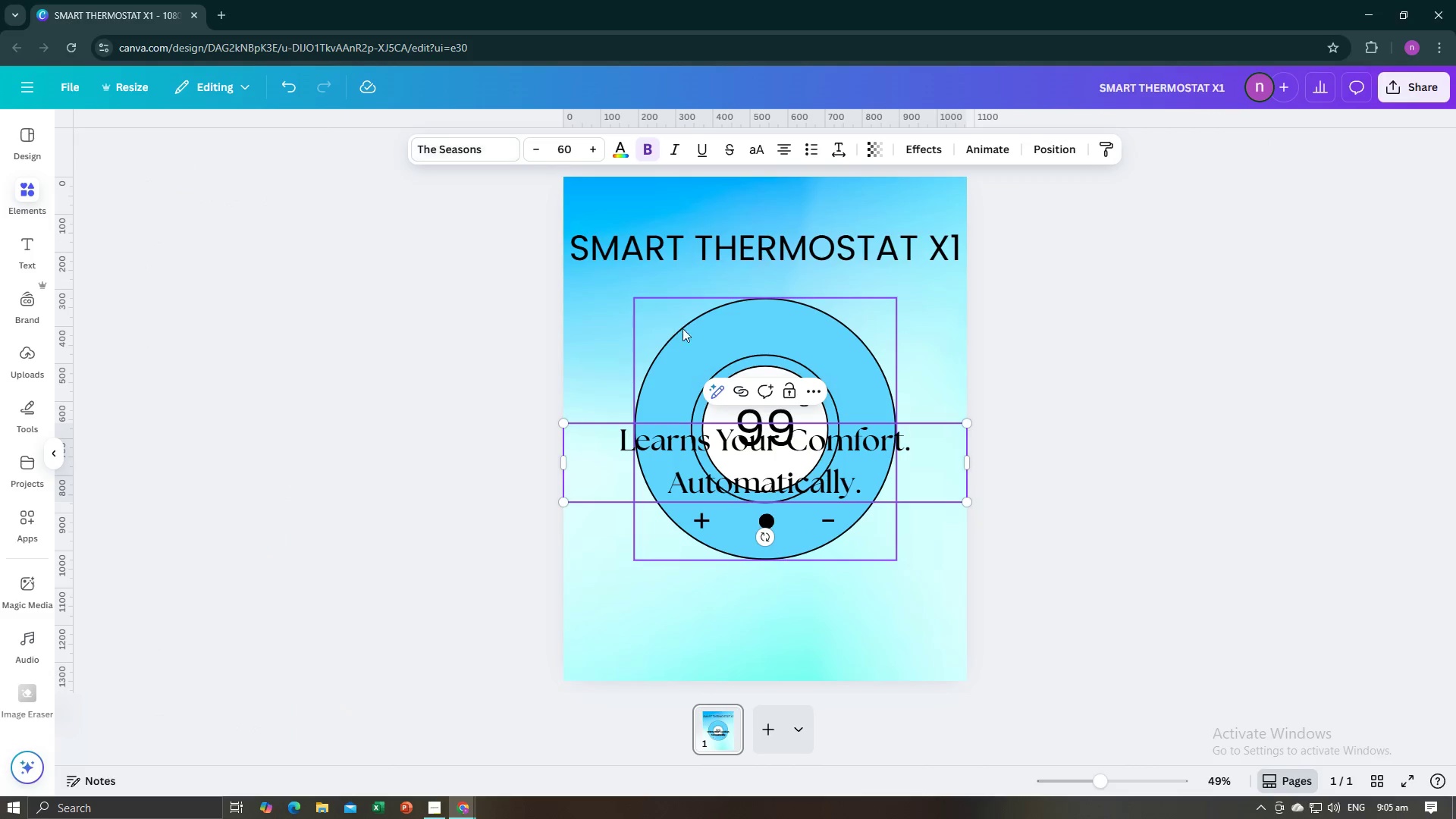 
left_click([590, 391])
 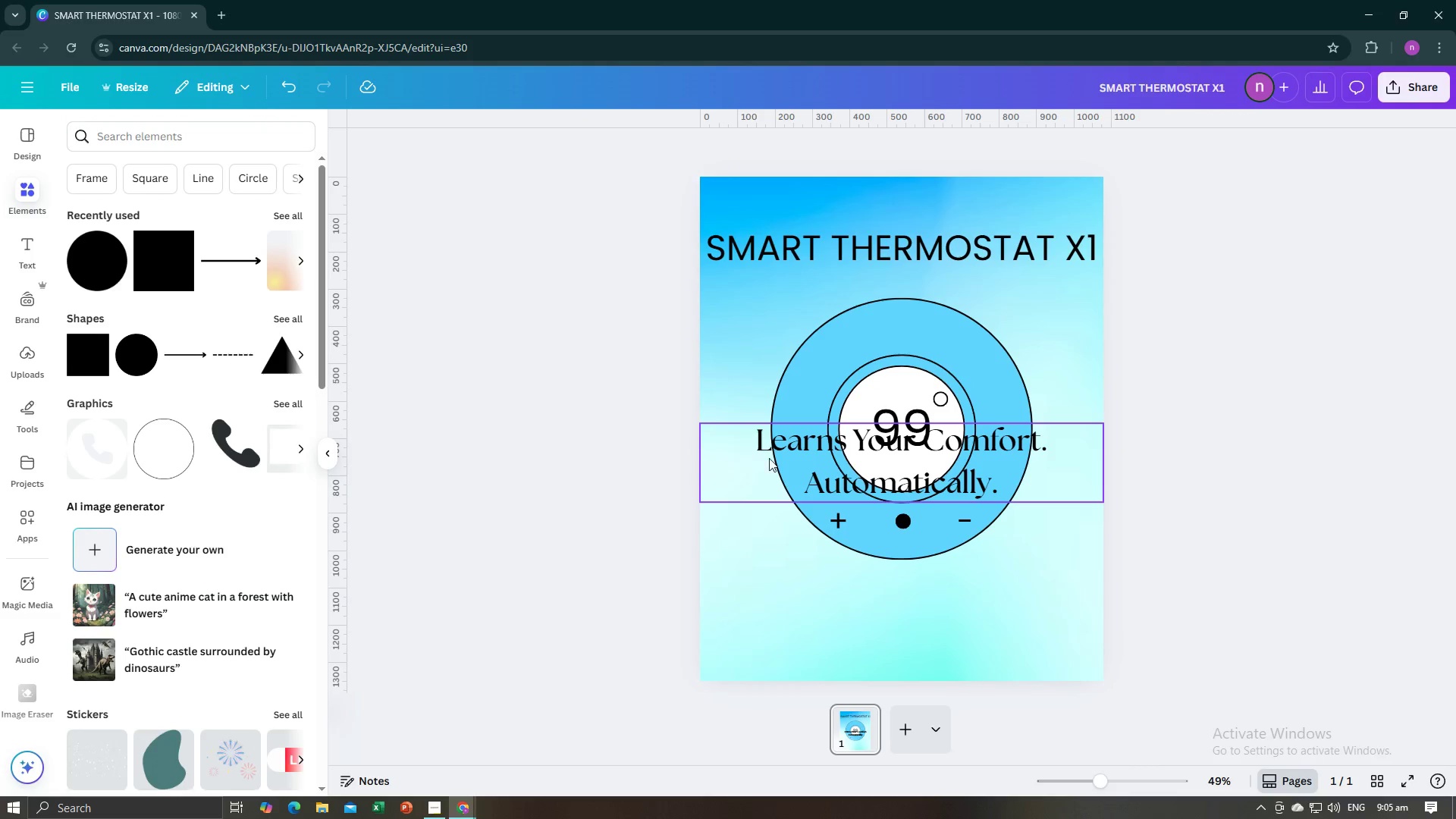 
left_click([770, 458])
 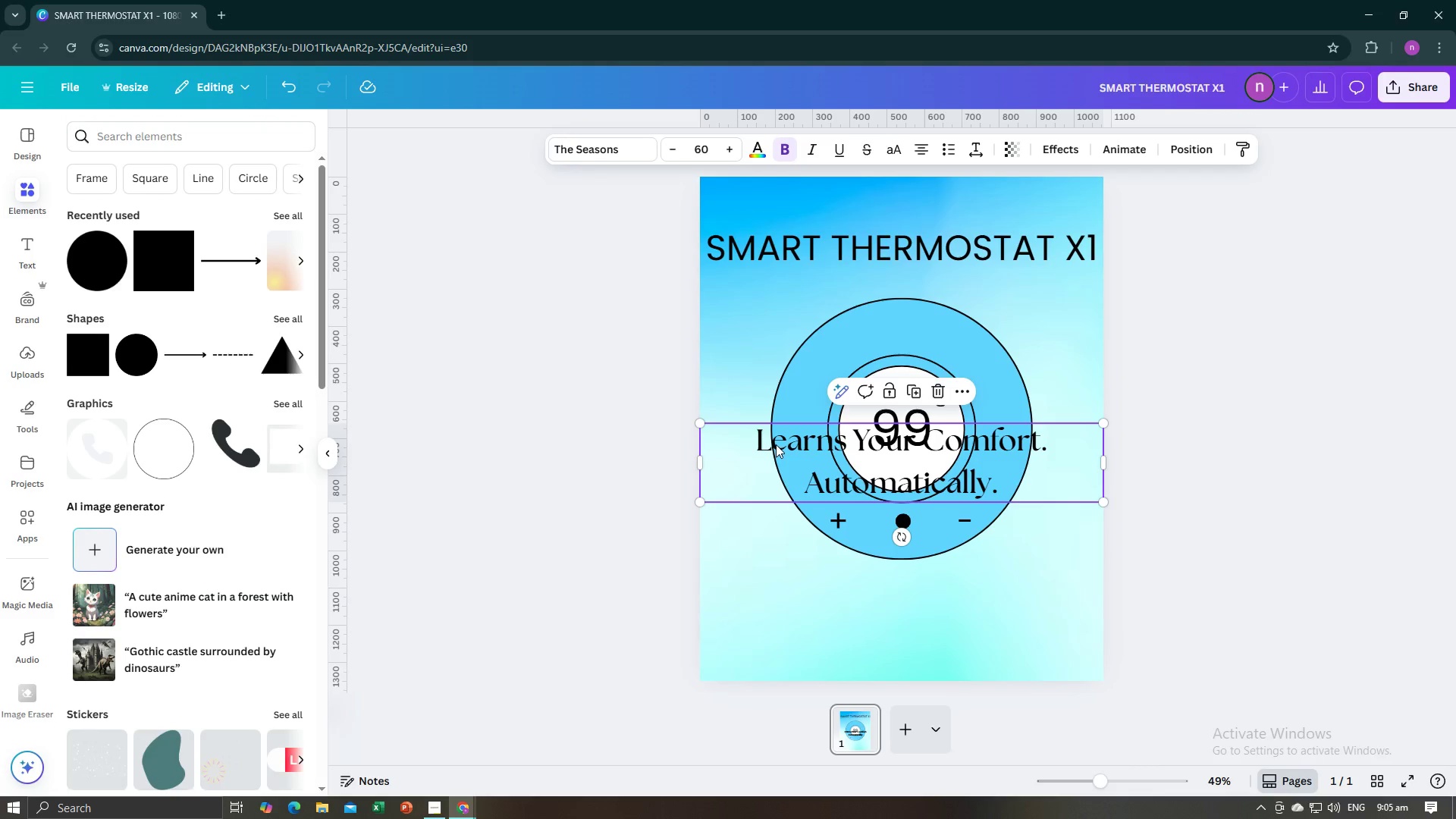 
left_click_drag(start_coordinate=[776, 444], to_coordinate=[780, 582])
 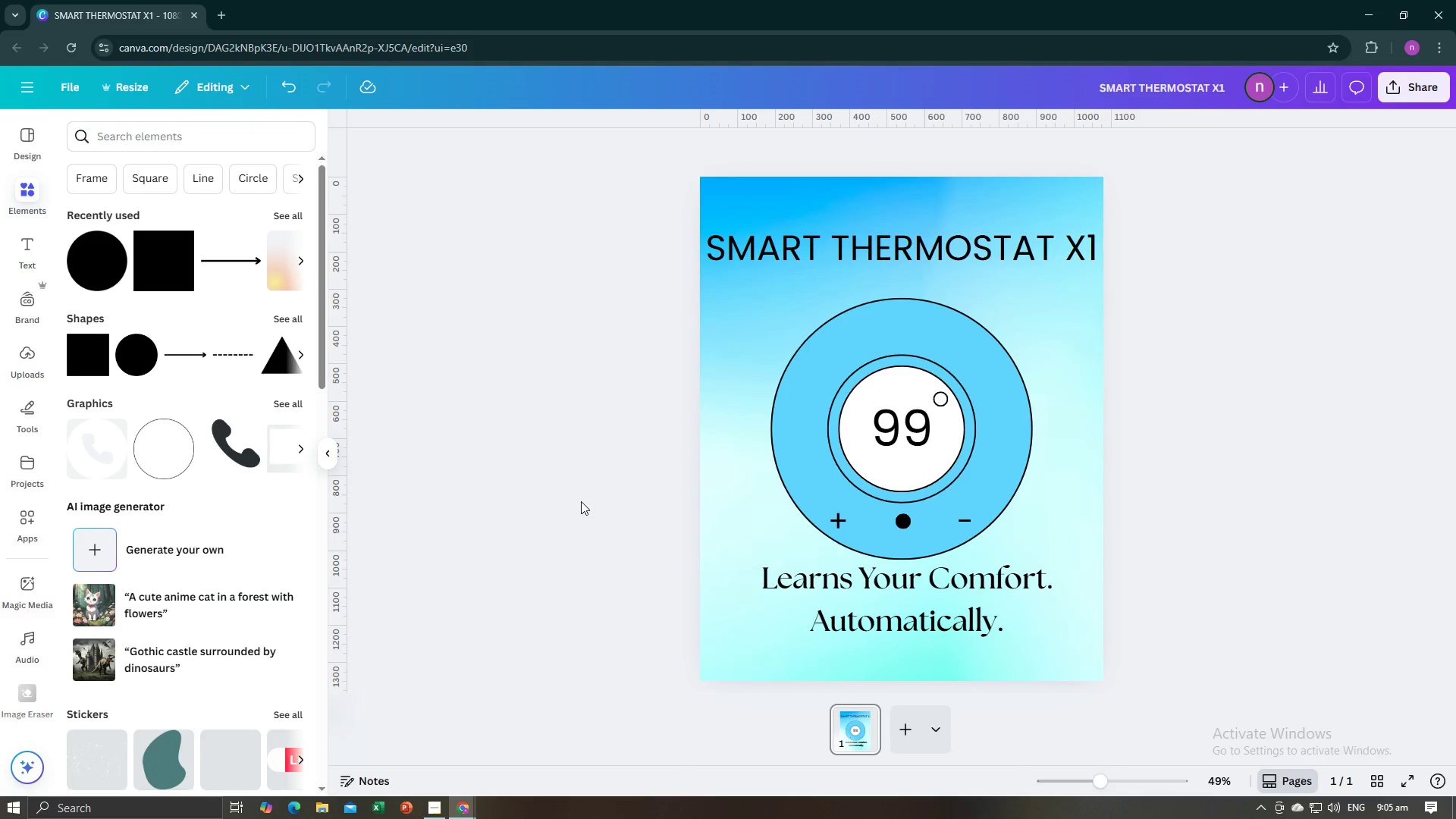 
wait(6.09)
 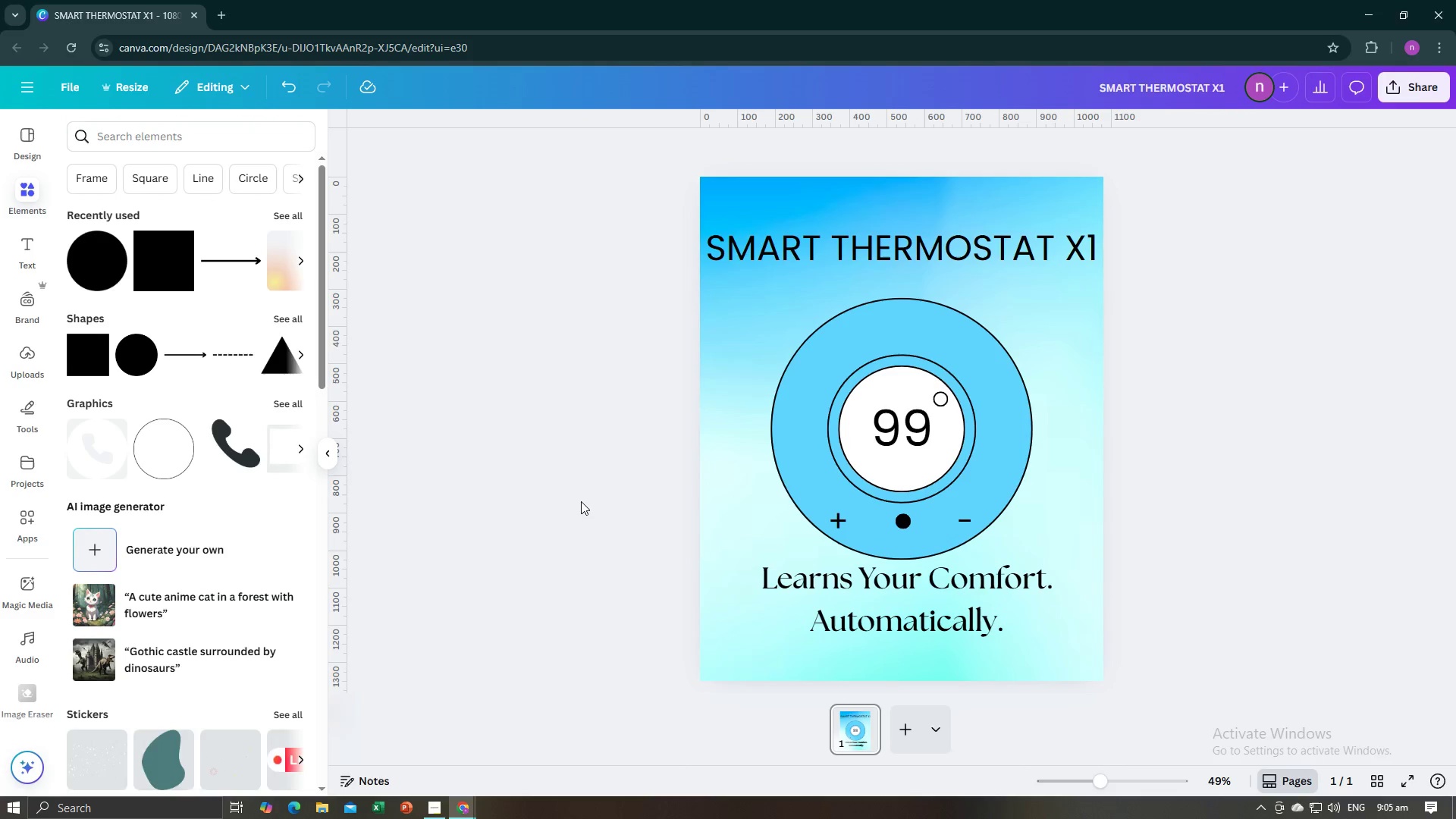 
key(Alt+AltLeft)
 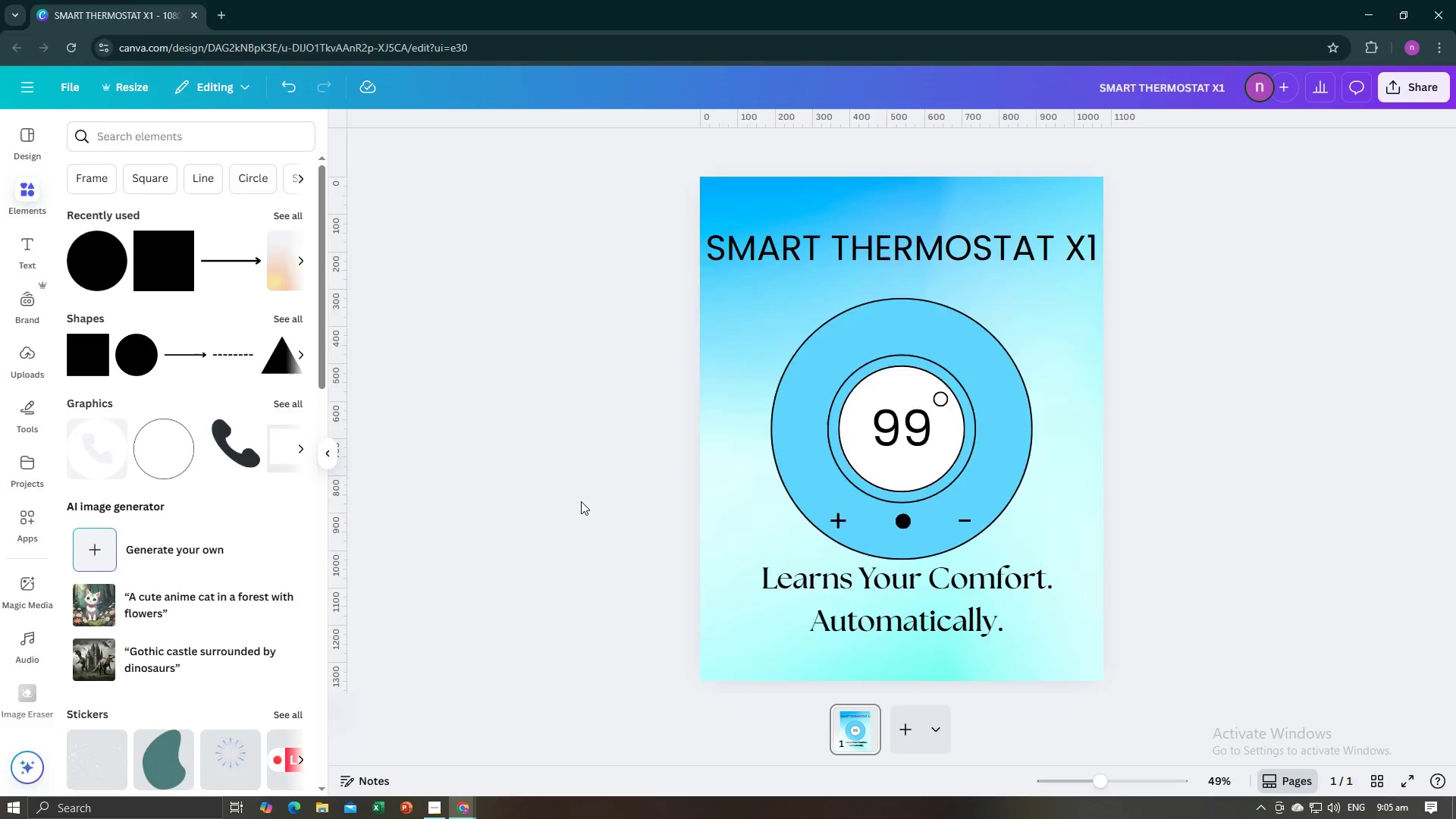 
key(Alt+Tab)
 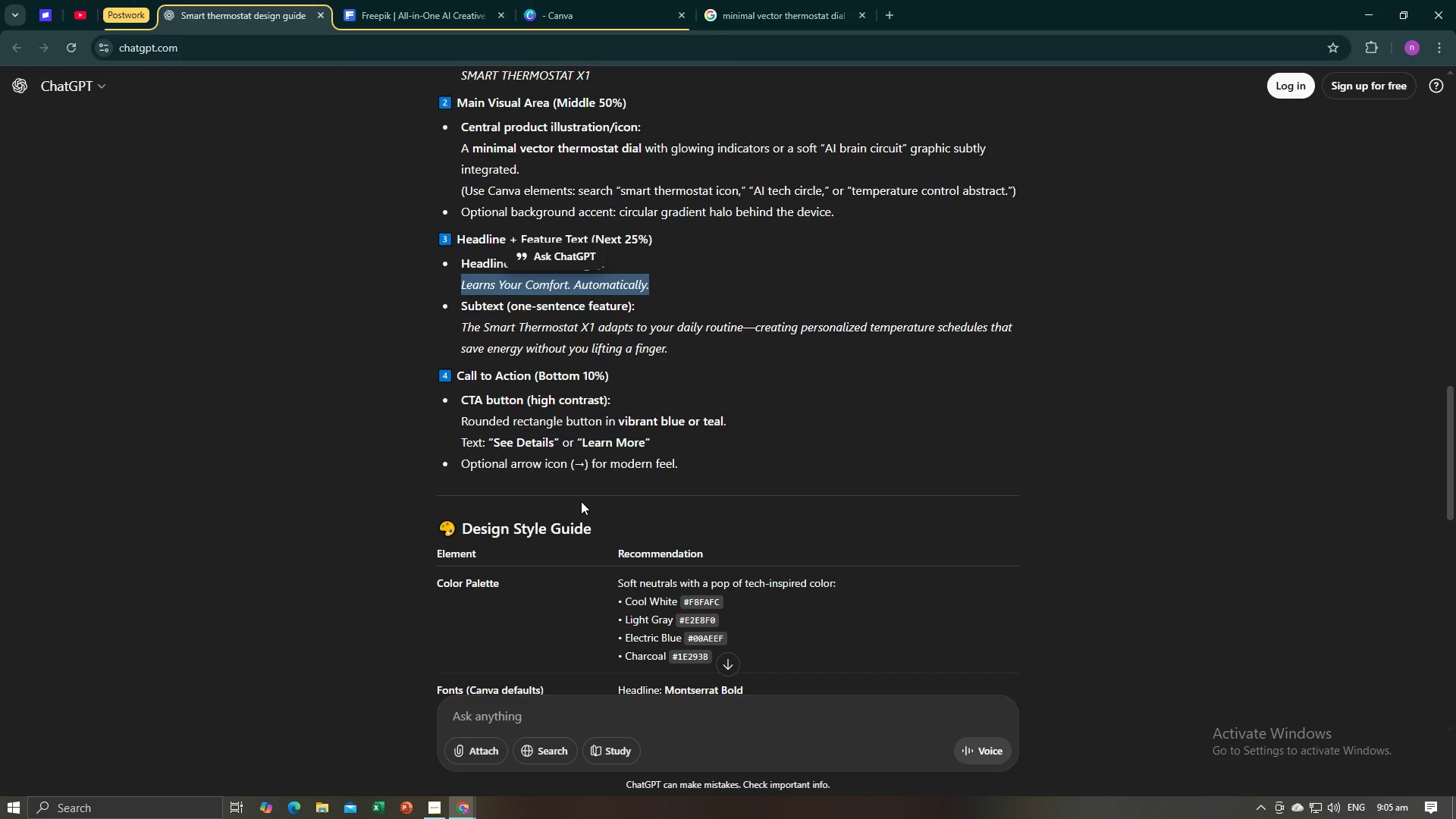 
key(Alt+AltLeft)
 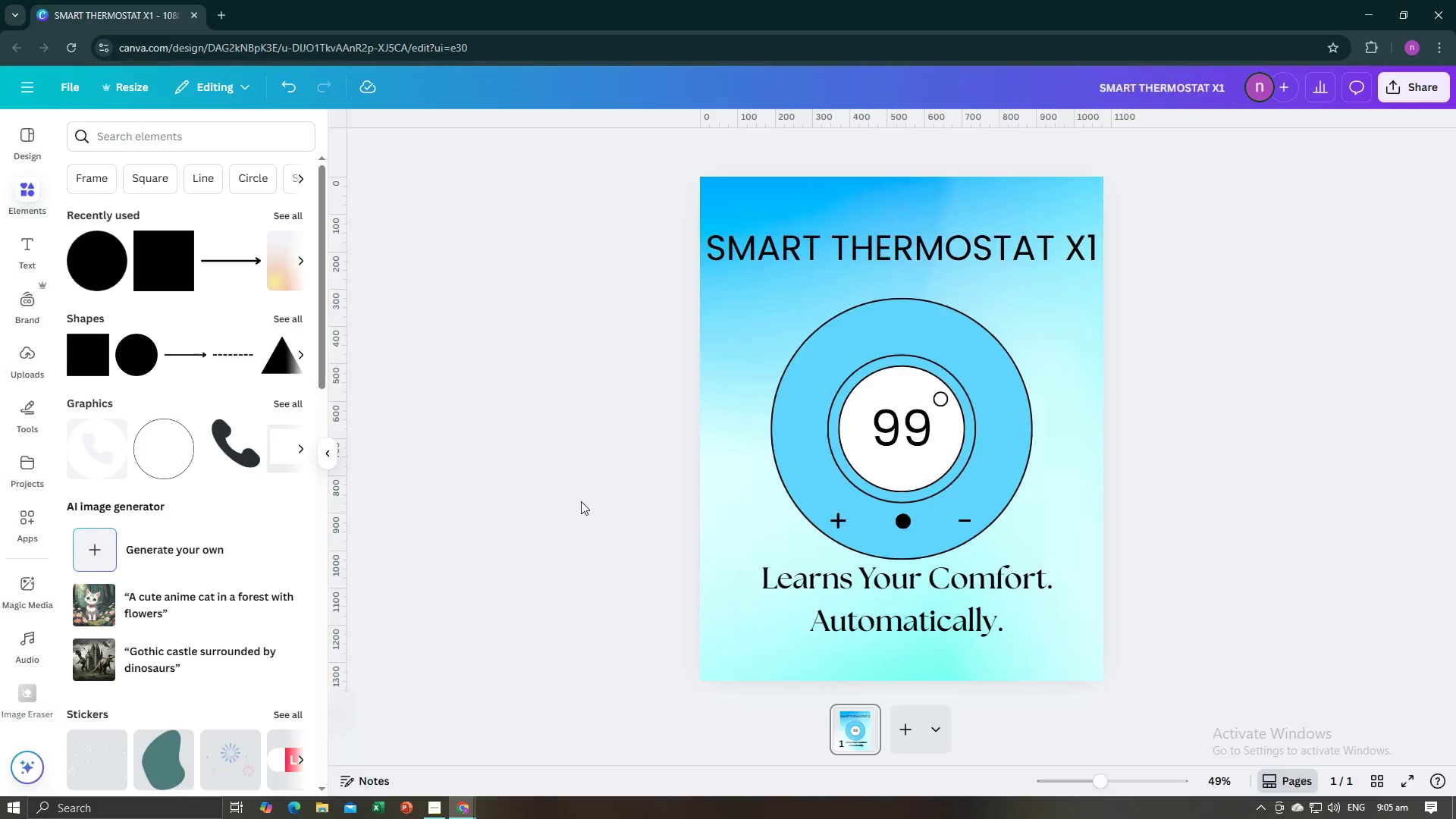 
key(Alt+Tab)
 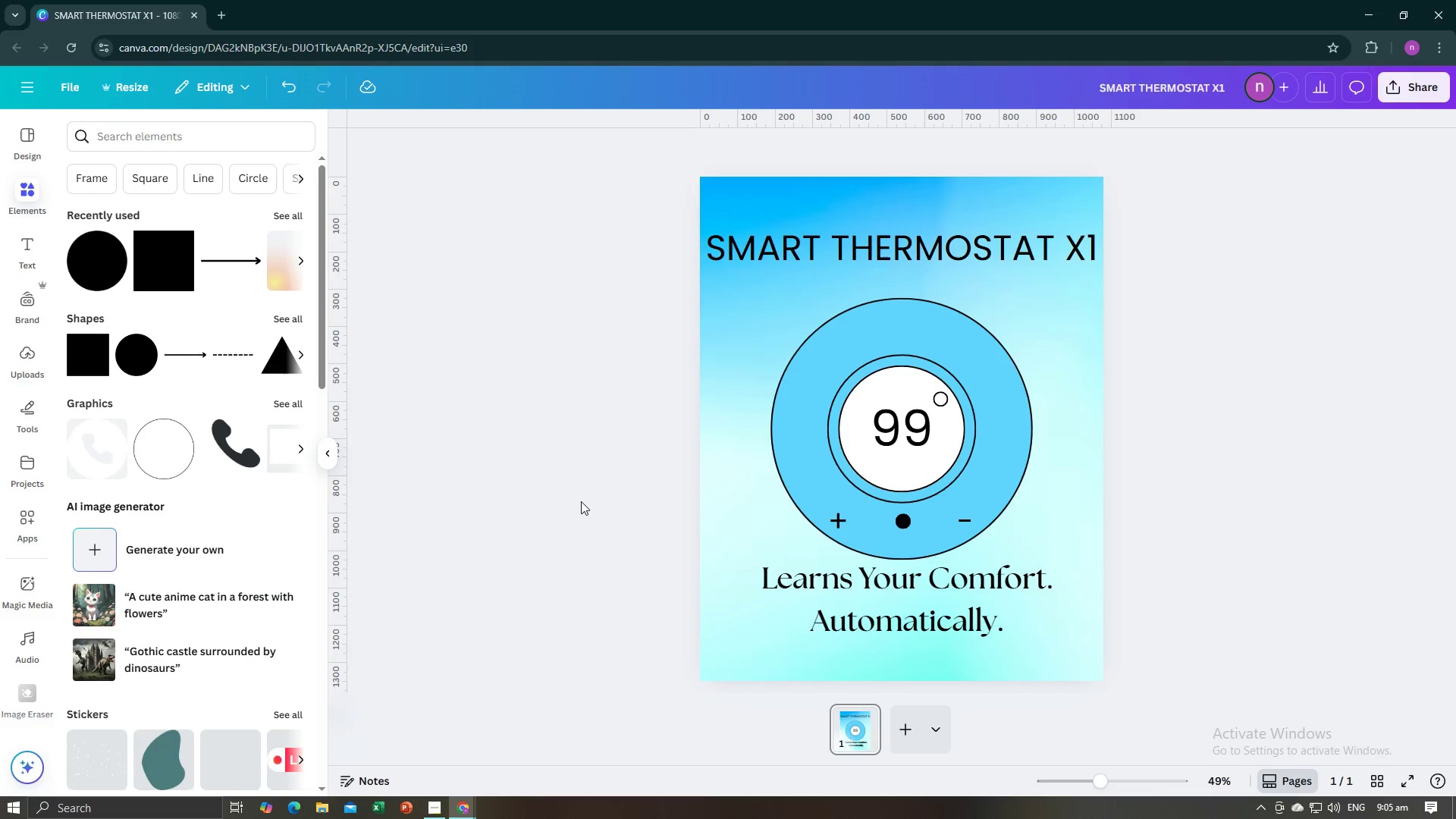 
wait(13.01)
 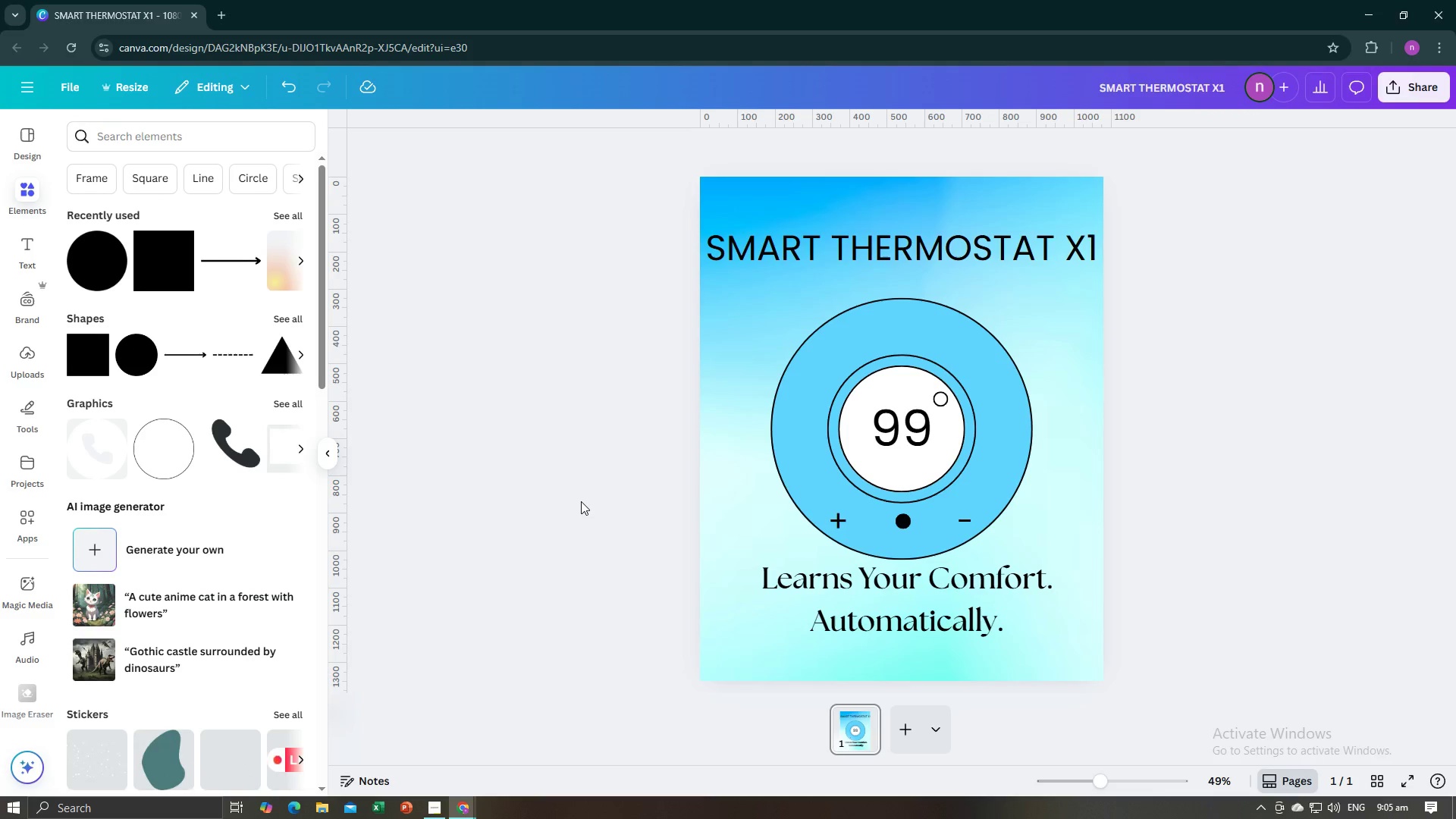 
left_click([563, 469])
 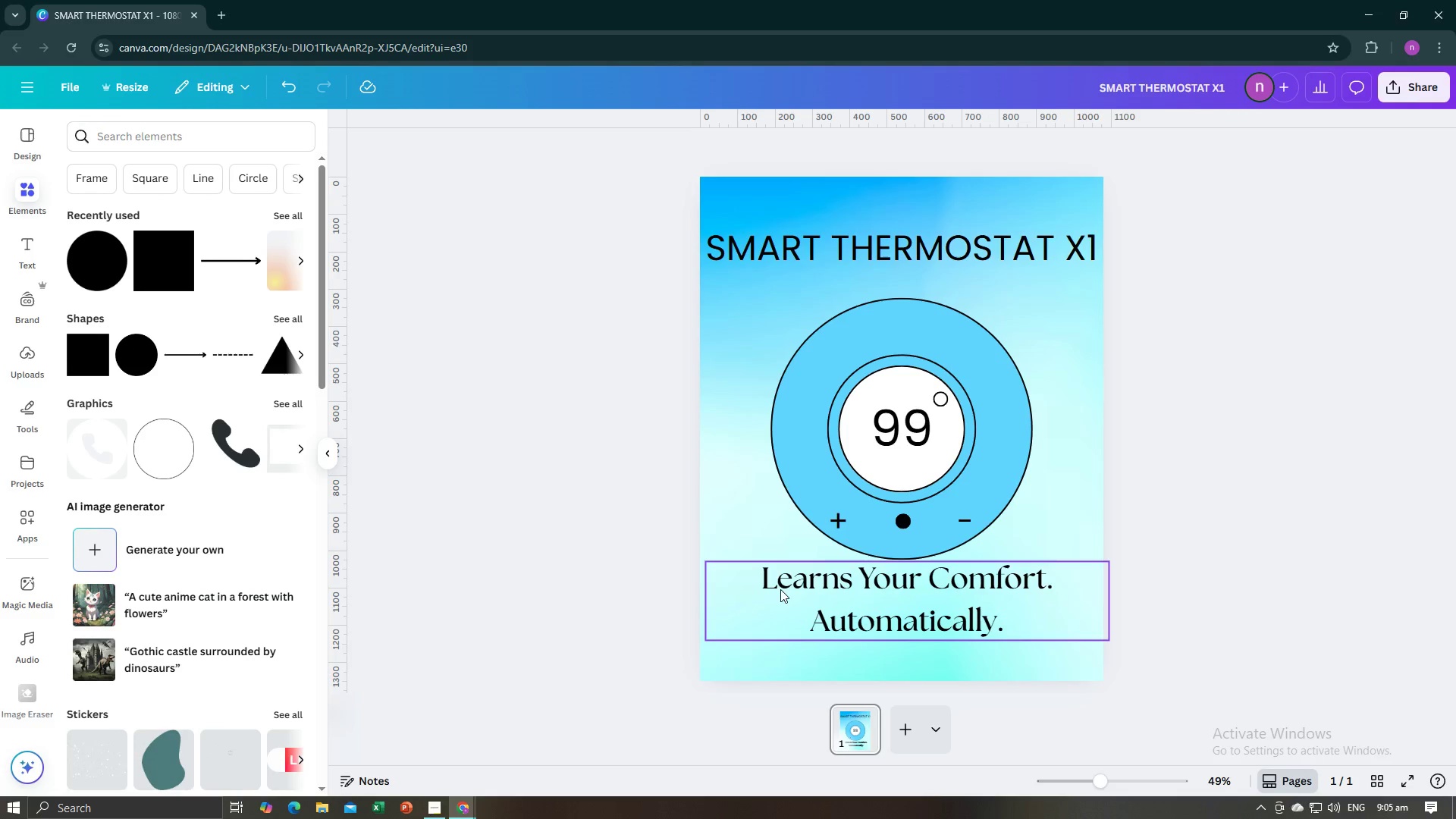 
left_click([787, 586])
 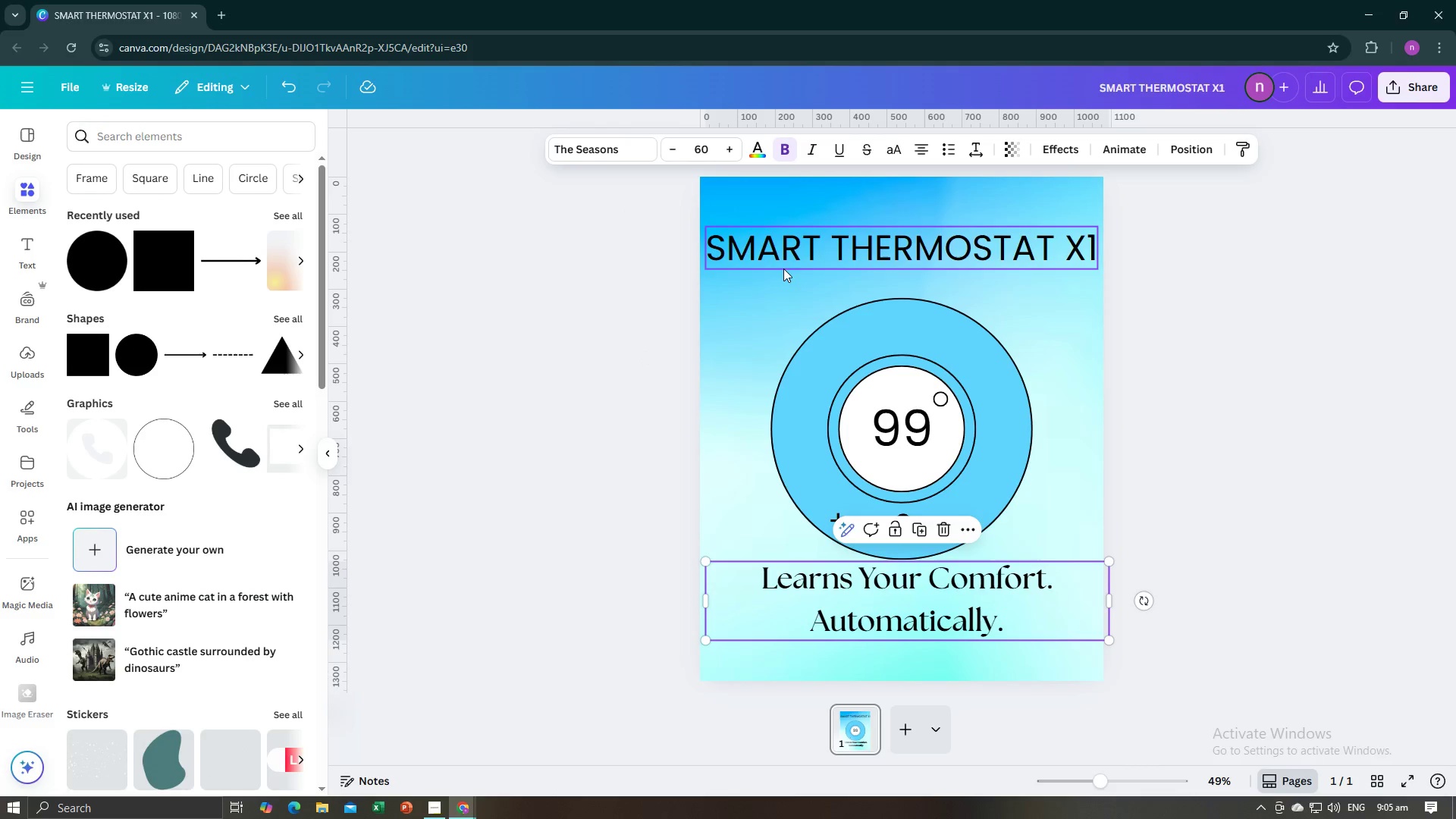 
left_click([591, 571])
 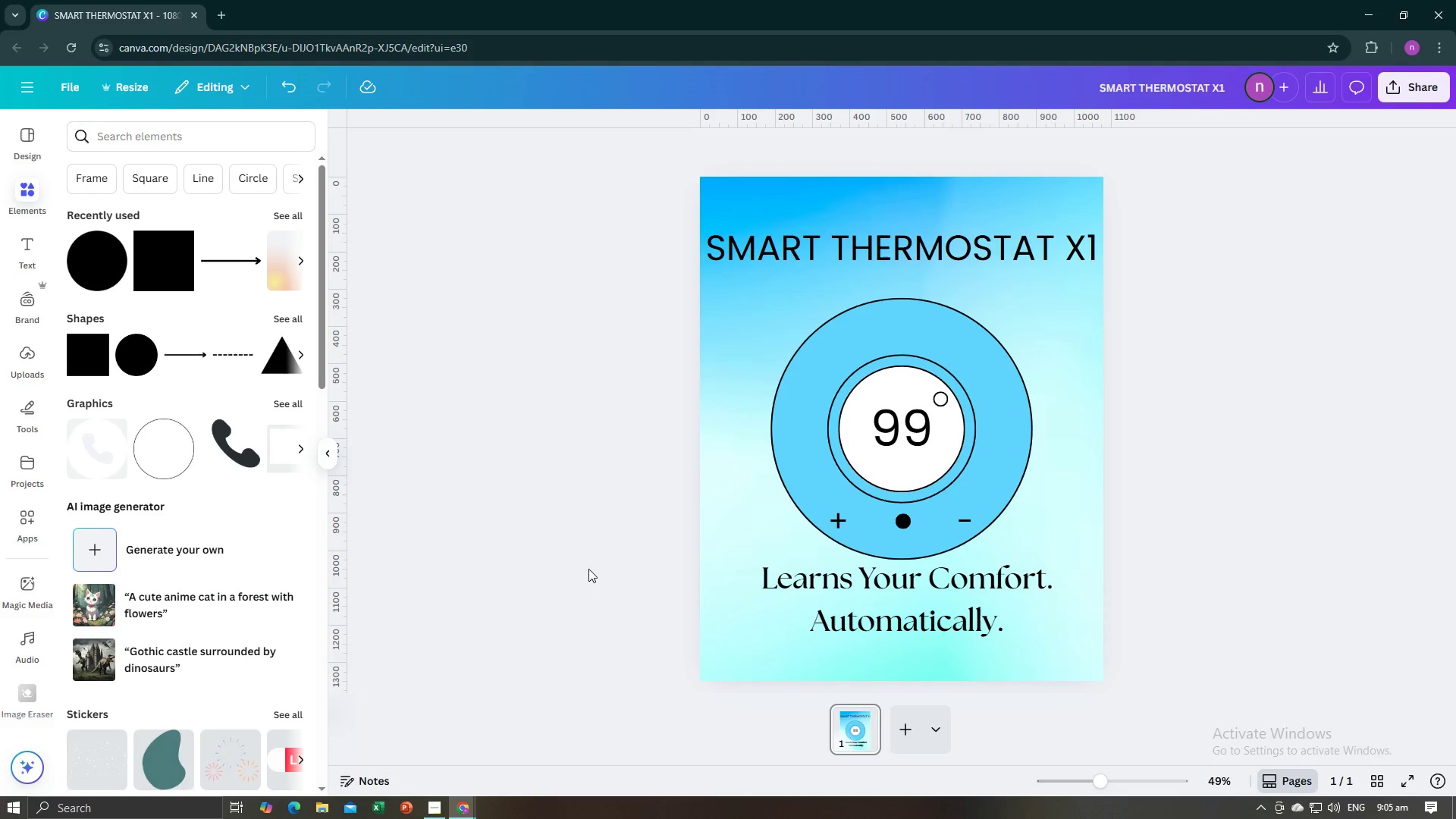 
key(Alt+AltLeft)
 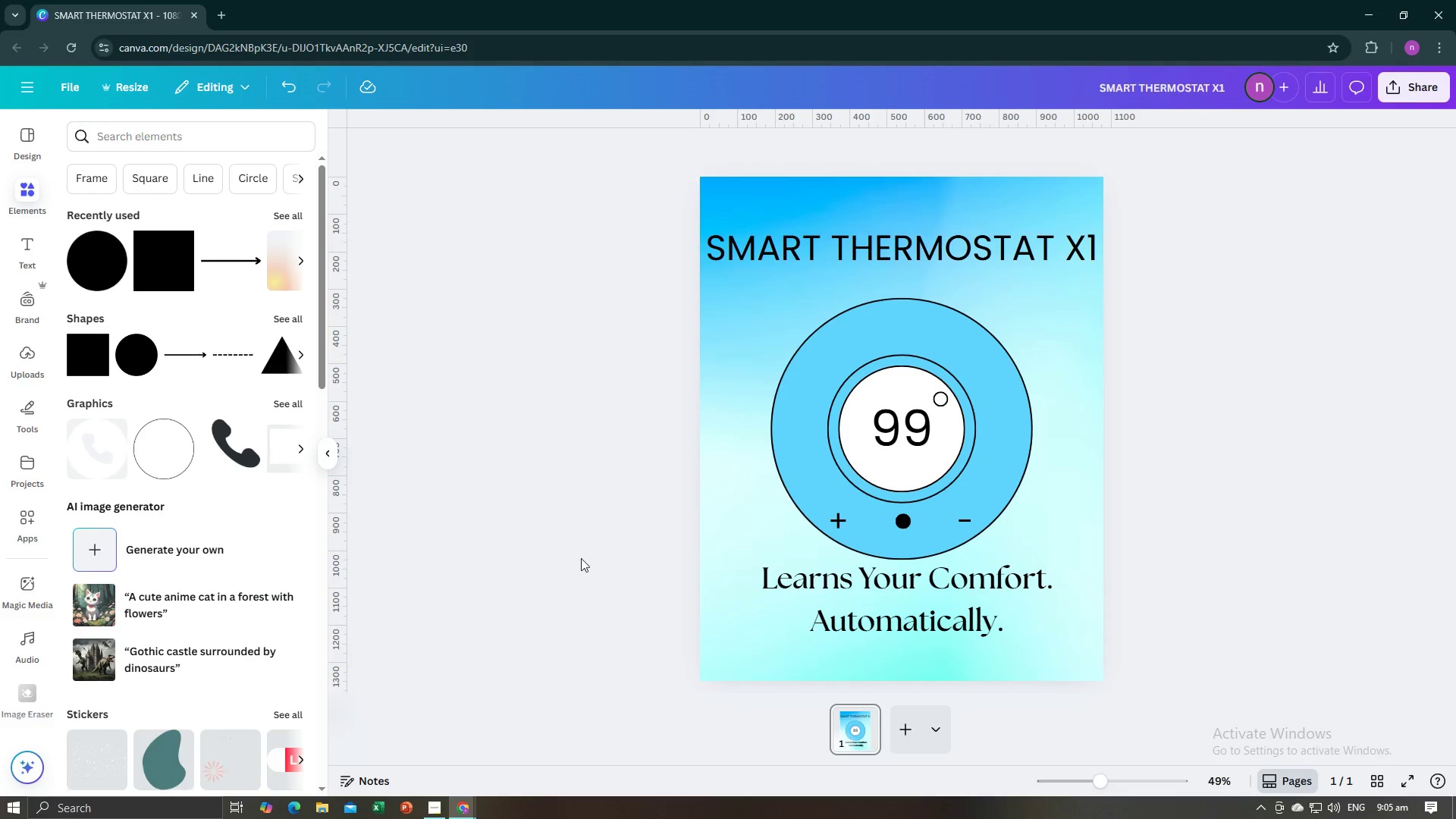 
key(Alt+Tab)
 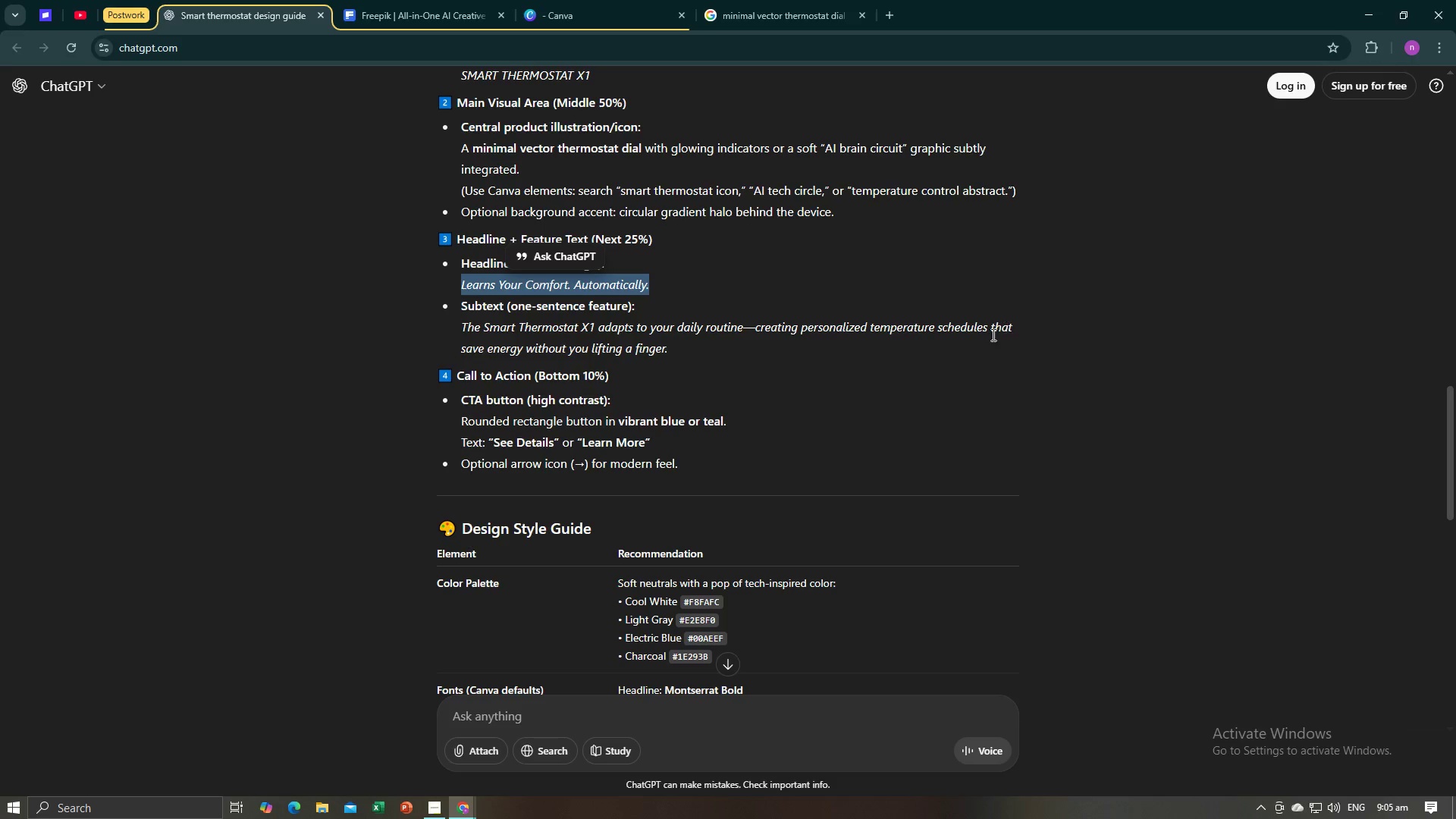 
left_click_drag(start_coordinate=[695, 347], to_coordinate=[453, 334])
 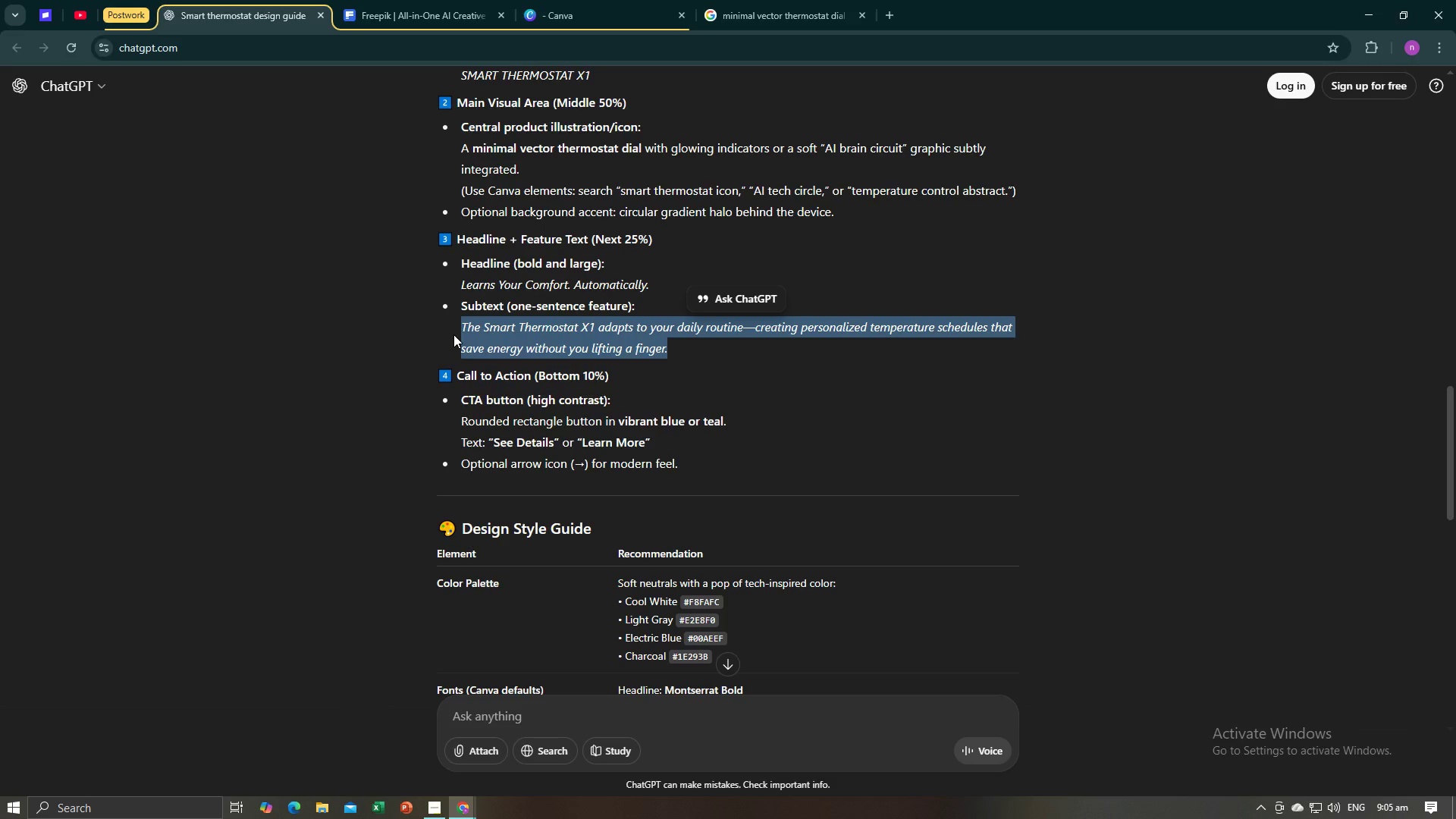 
key(Control+C)
 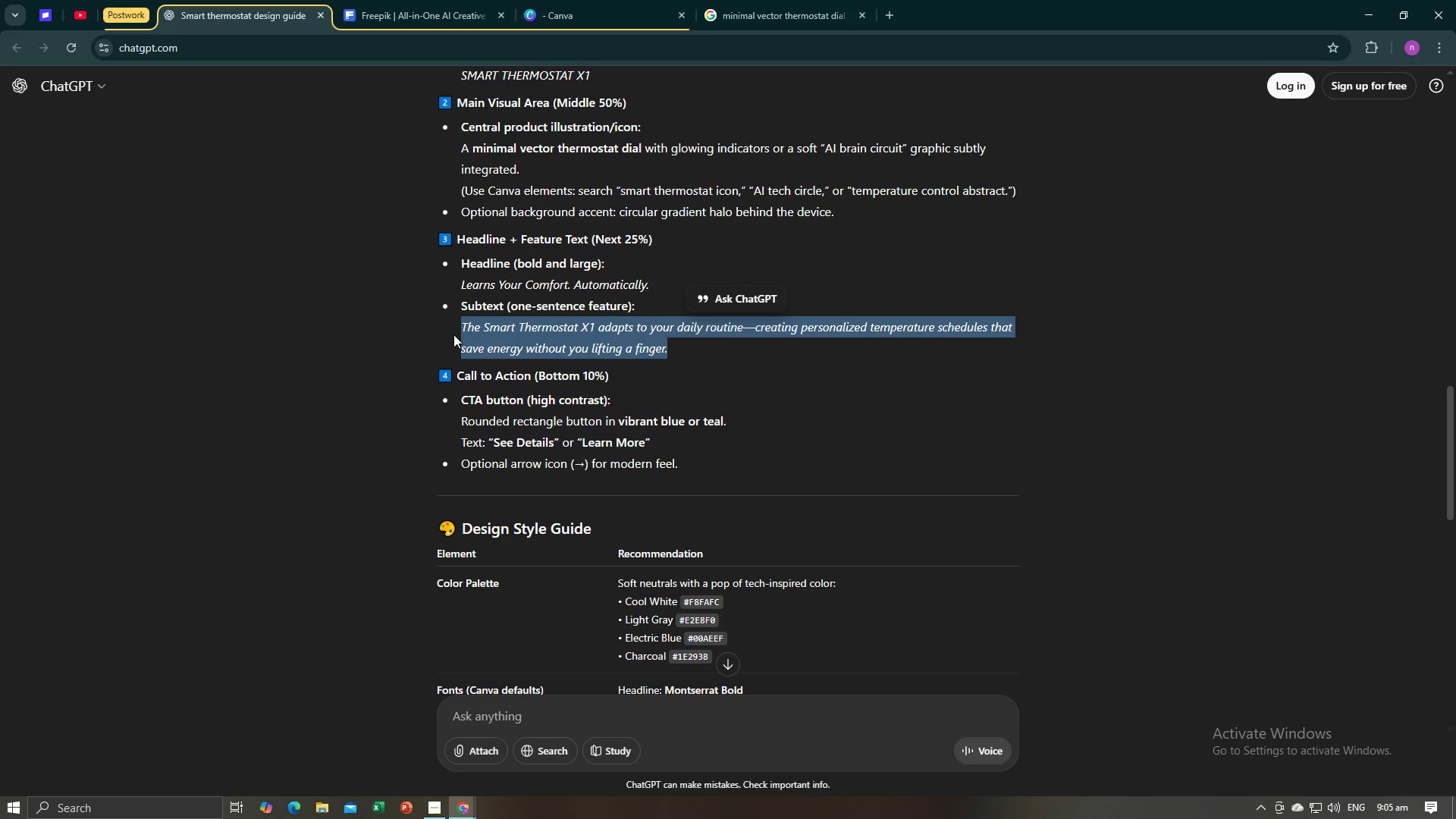 
key(Control+C)
 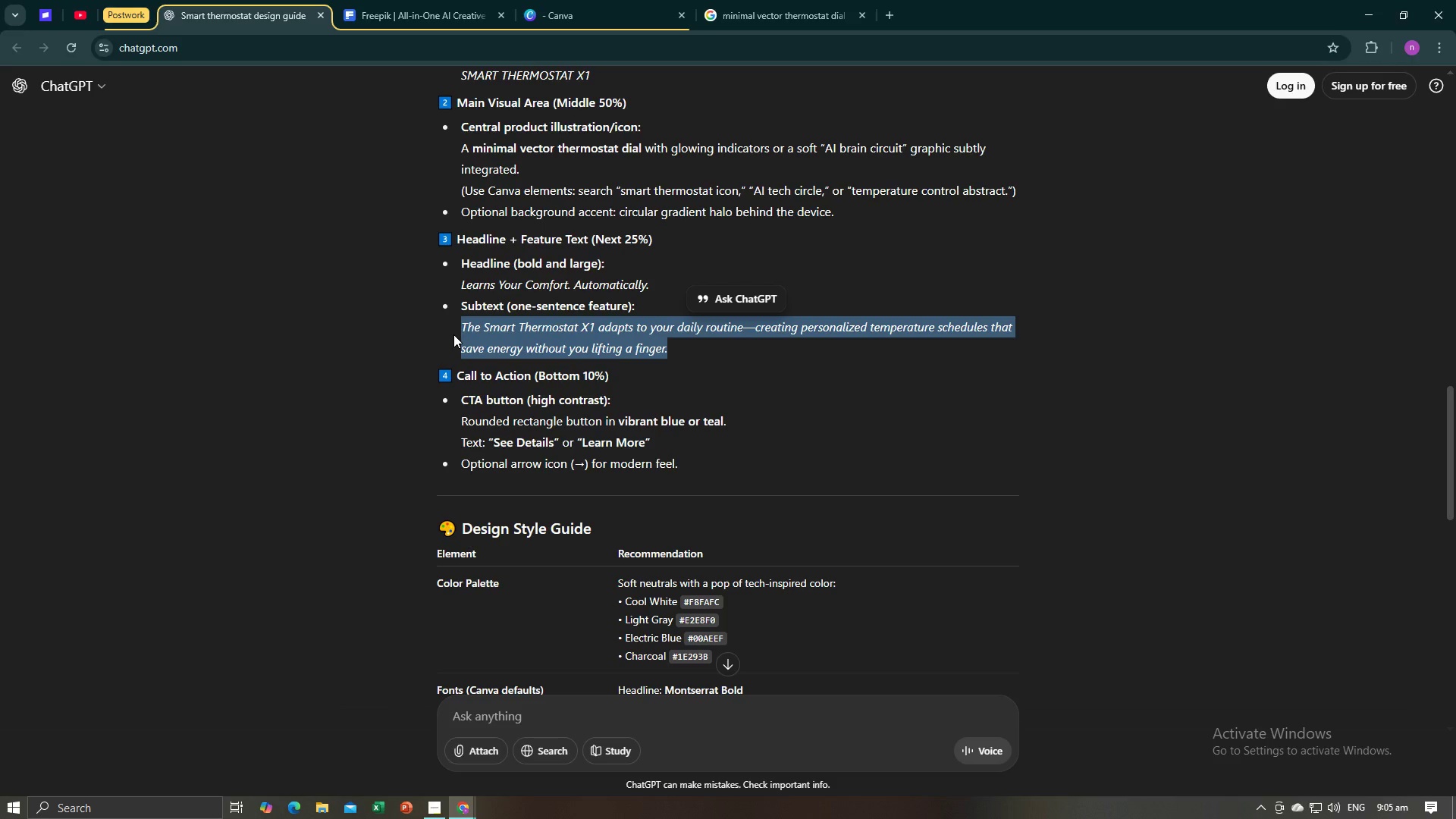 
key(Alt+AltLeft)
 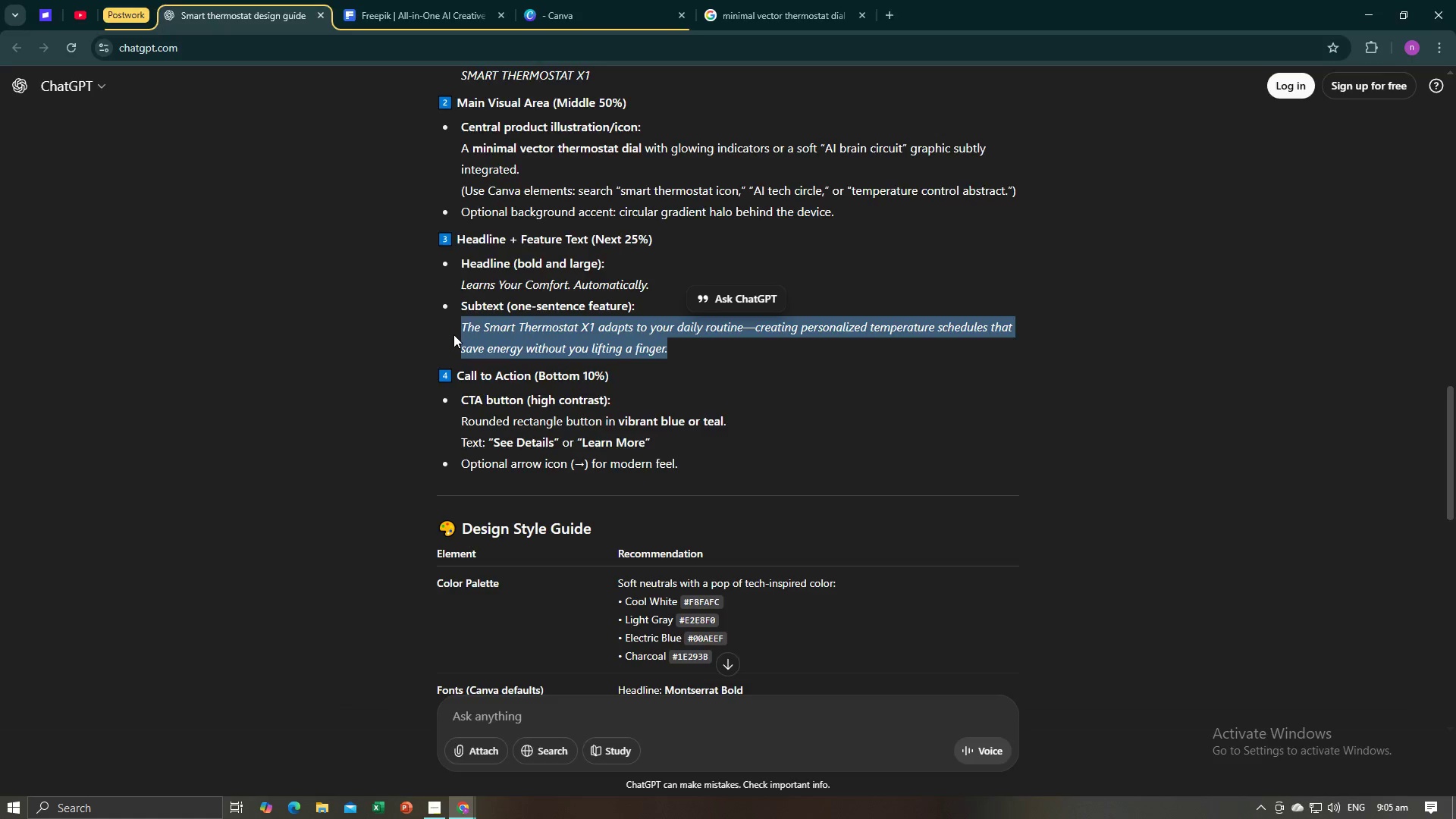 
key(Alt+Tab)
 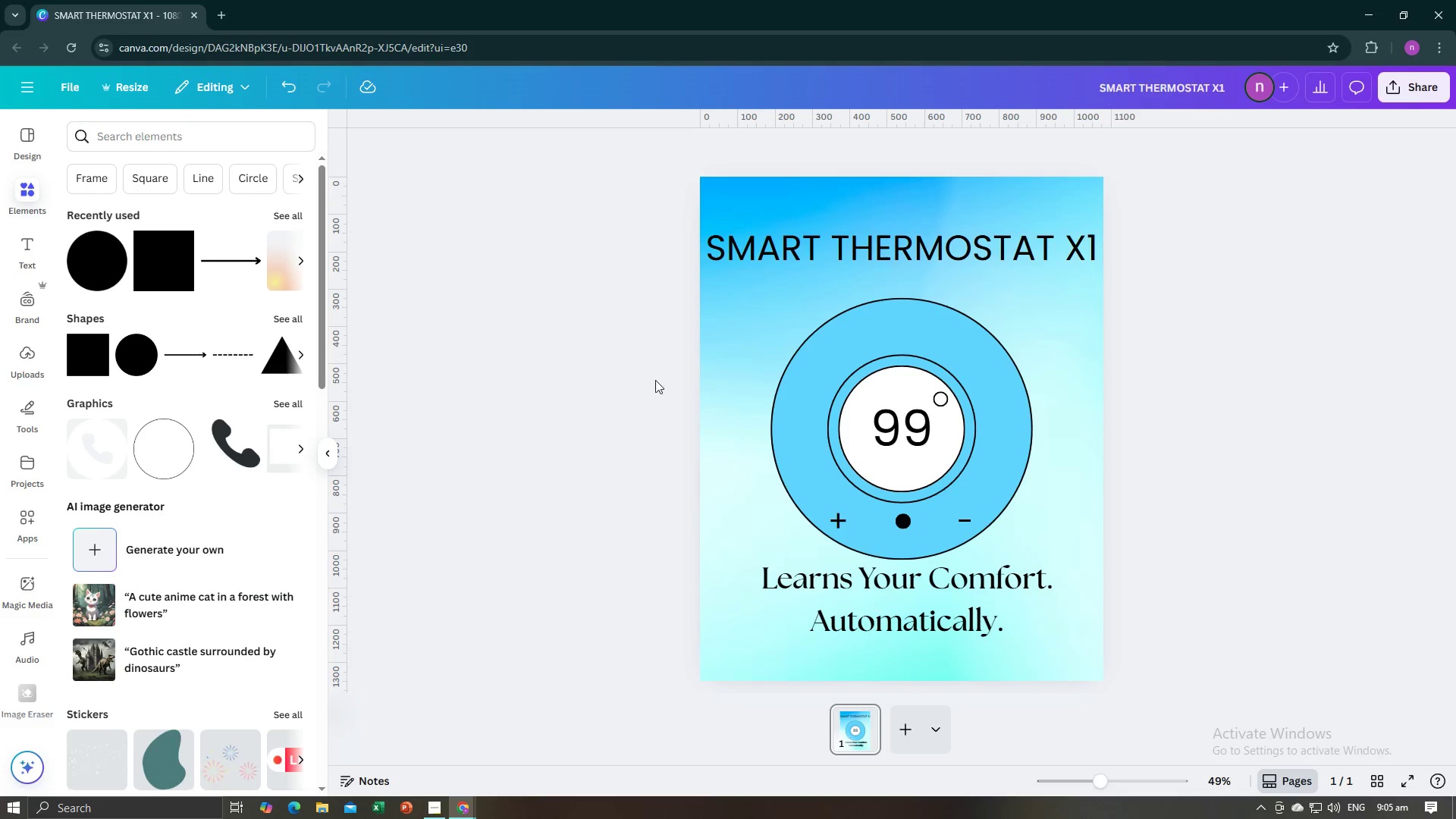 
left_click([618, 391])
 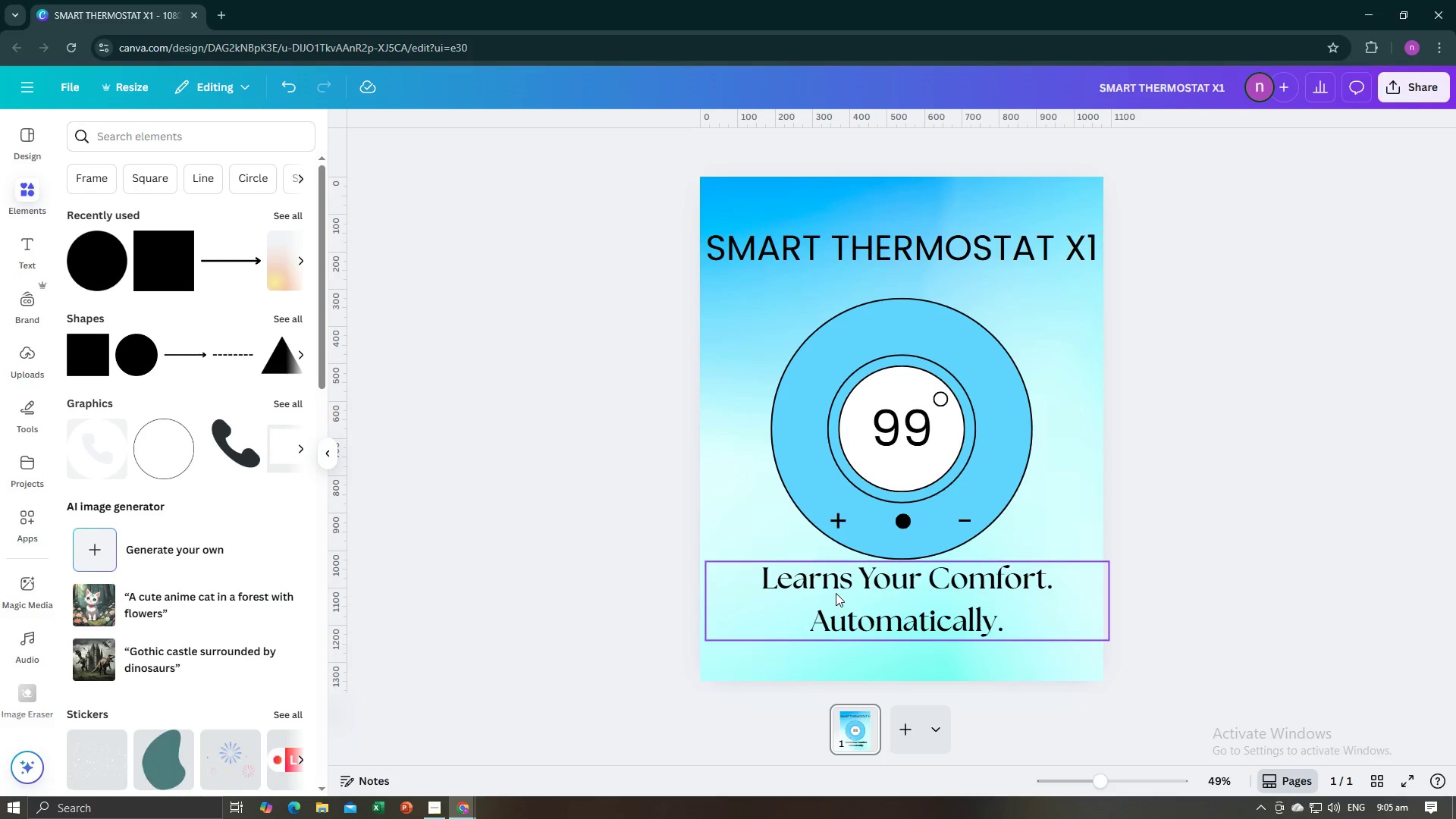 
left_click([836, 593])
 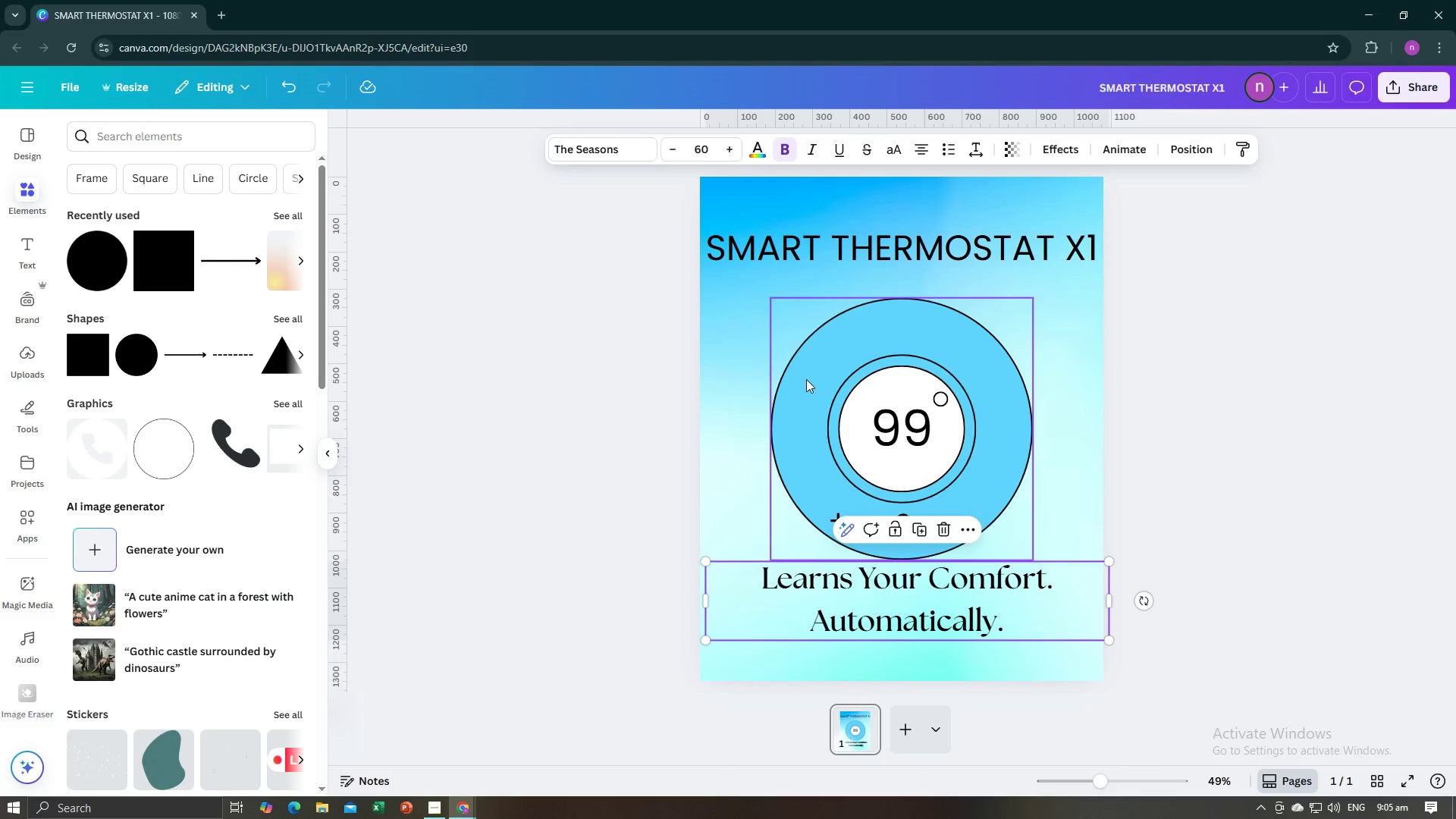 
left_click([806, 379])
 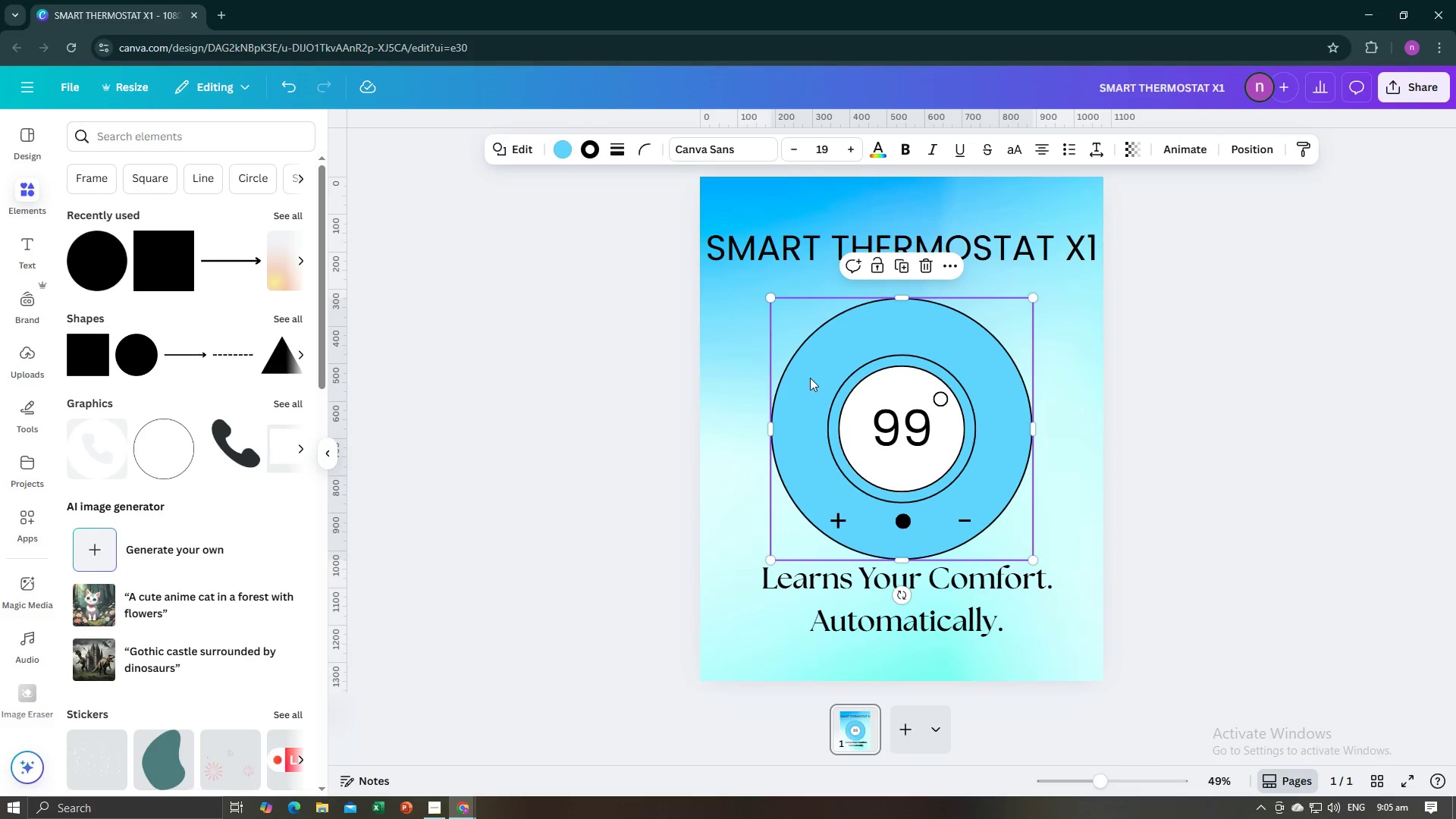 
hold_key(key=ControlLeft, duration=1.51)
left_click([882, 377])
 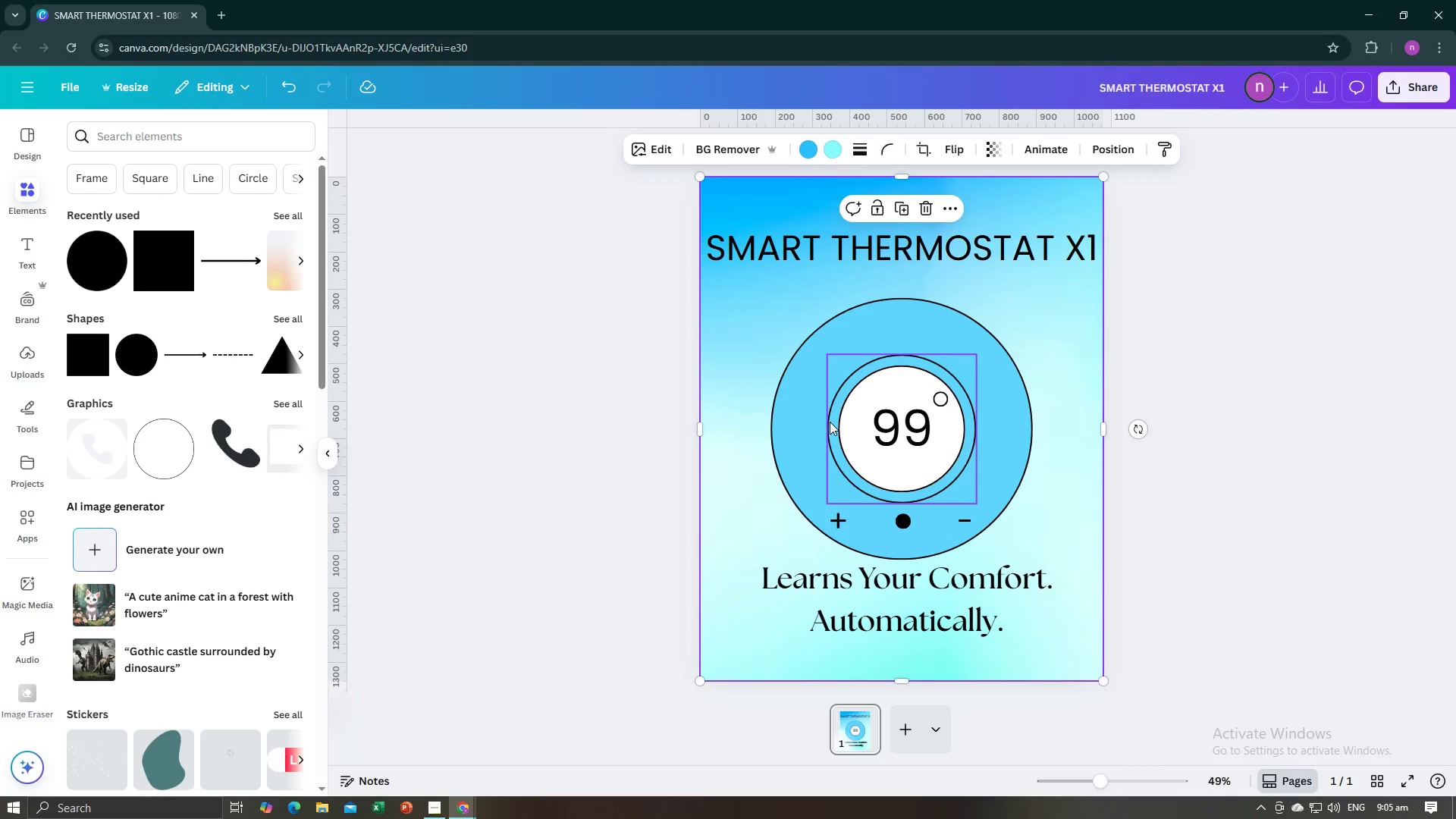 
hold_key(key=ControlLeft, duration=0.54)
left_click([830, 422])
 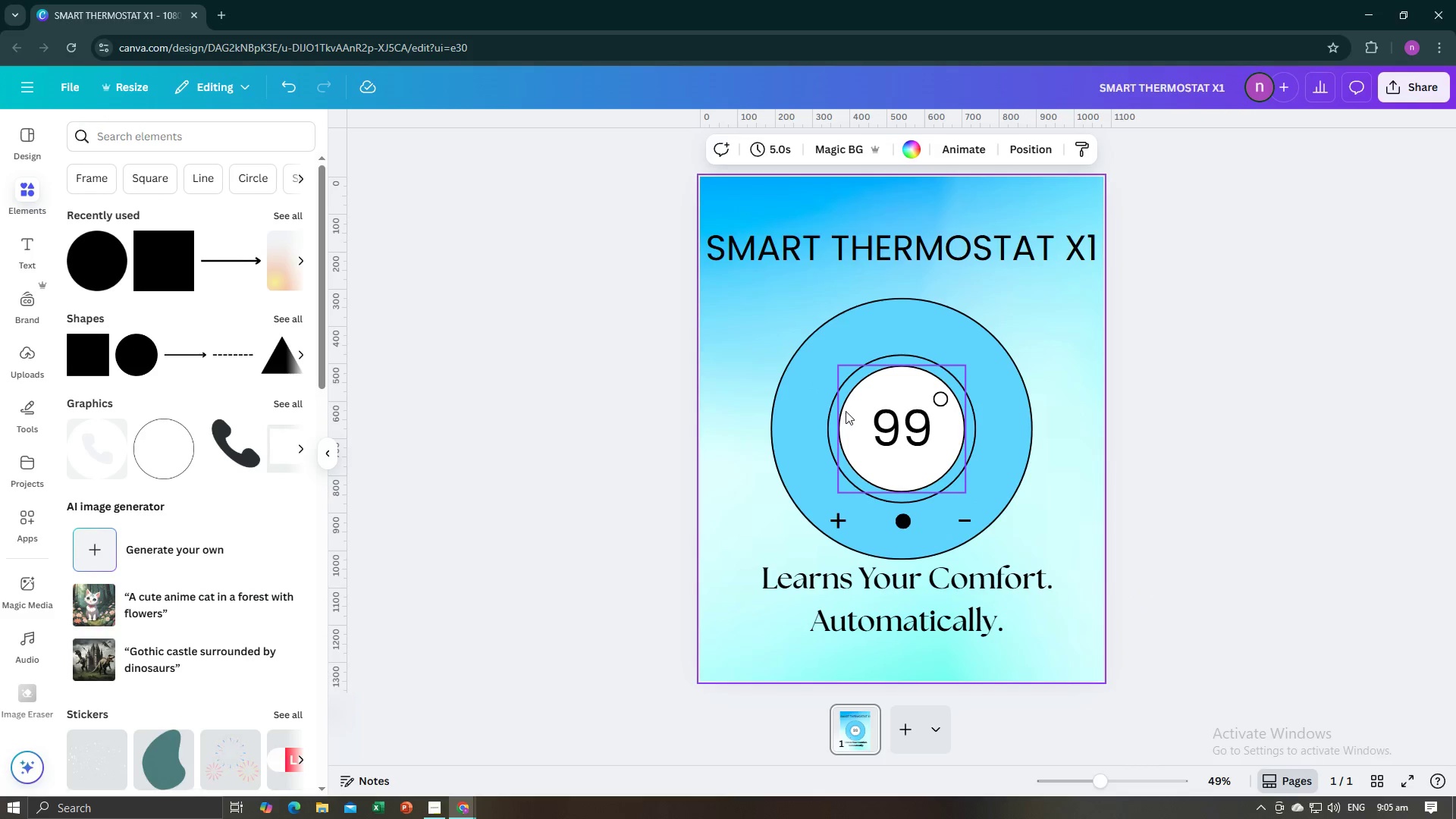 
hold_key(key=ShiftLeft, duration=1.53)
left_click([807, 410])
 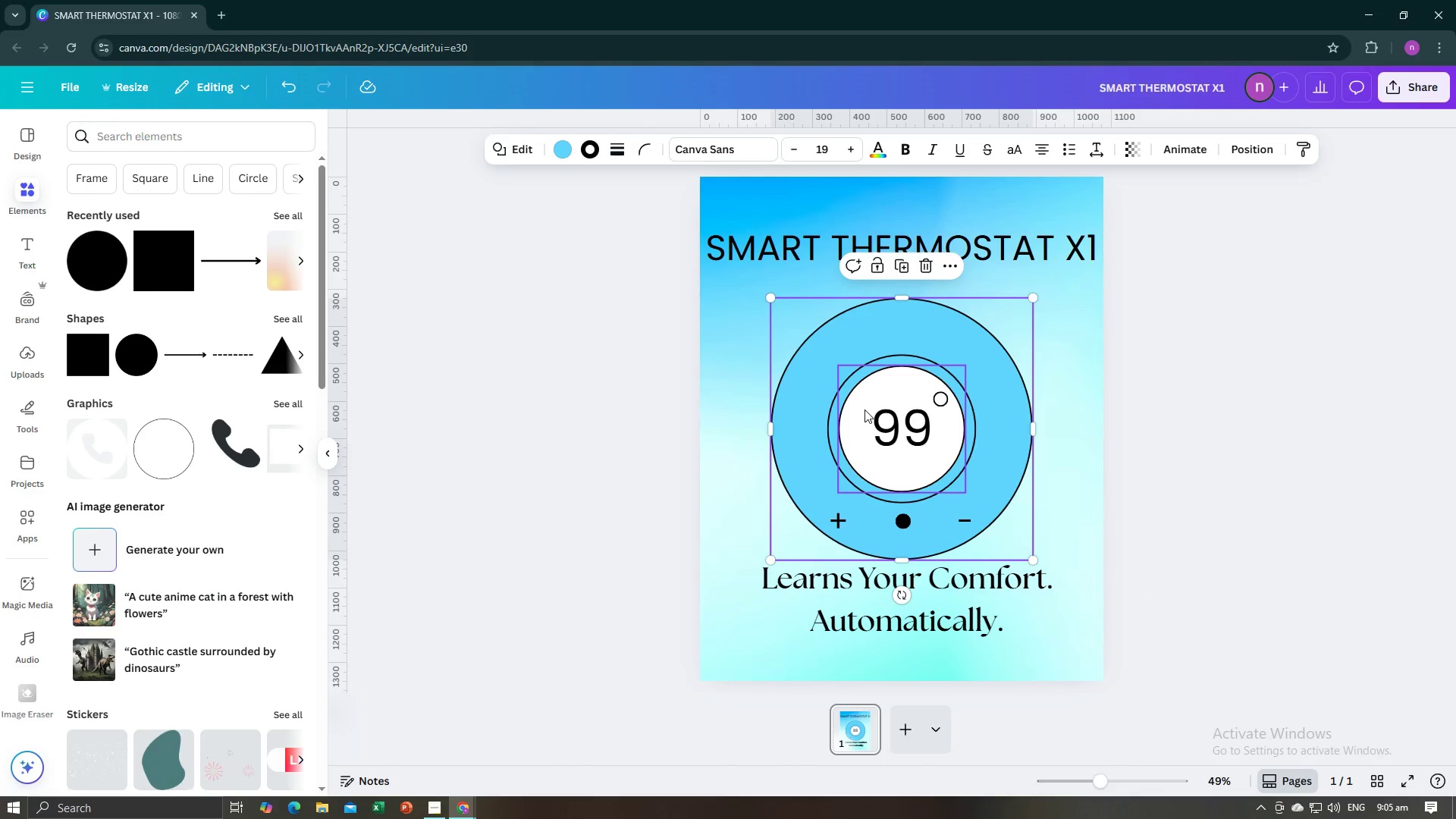 
left_click([864, 410])
 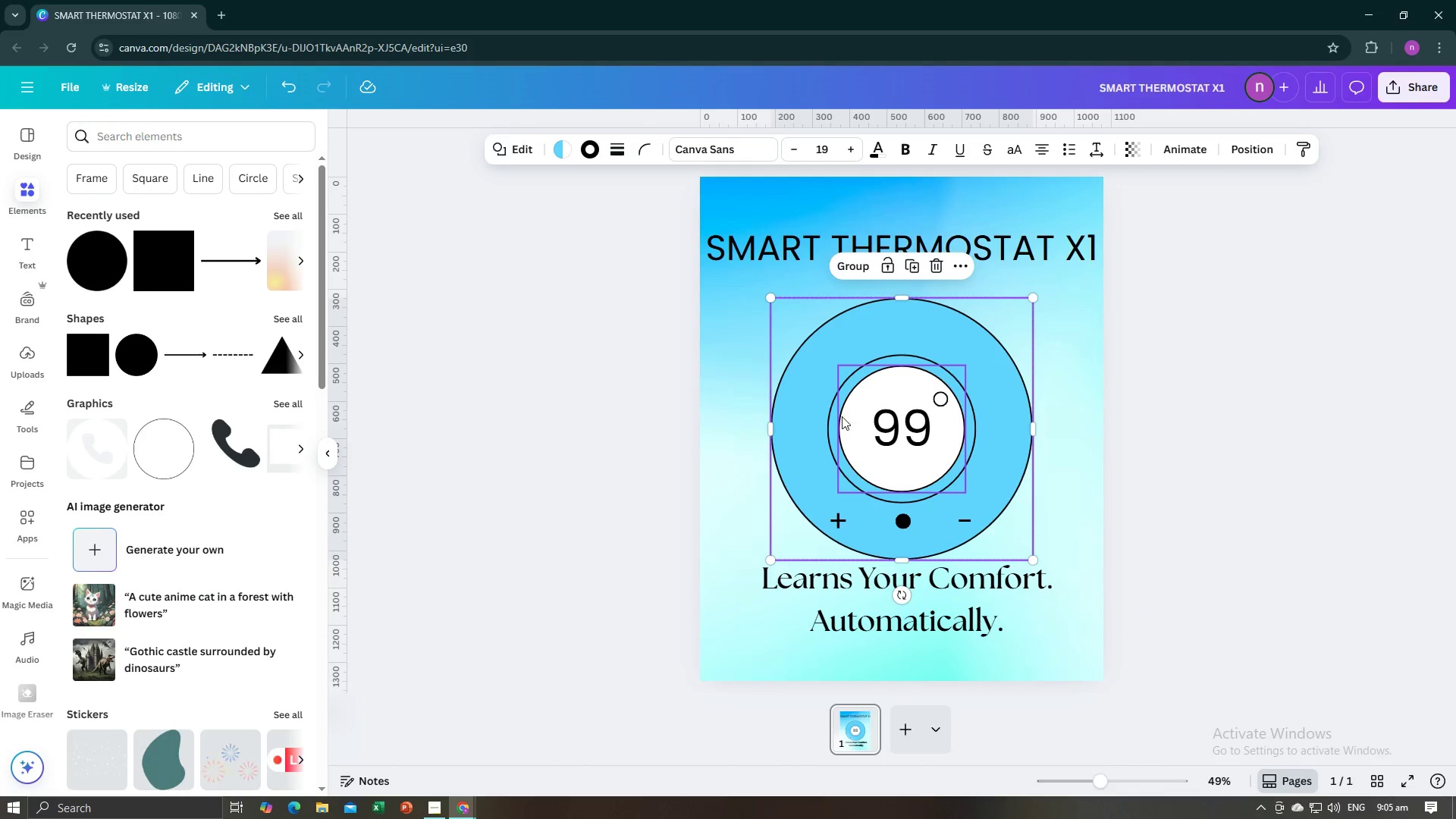 
hold_key(key=ShiftLeft, duration=1.52)
left_click([834, 420])
 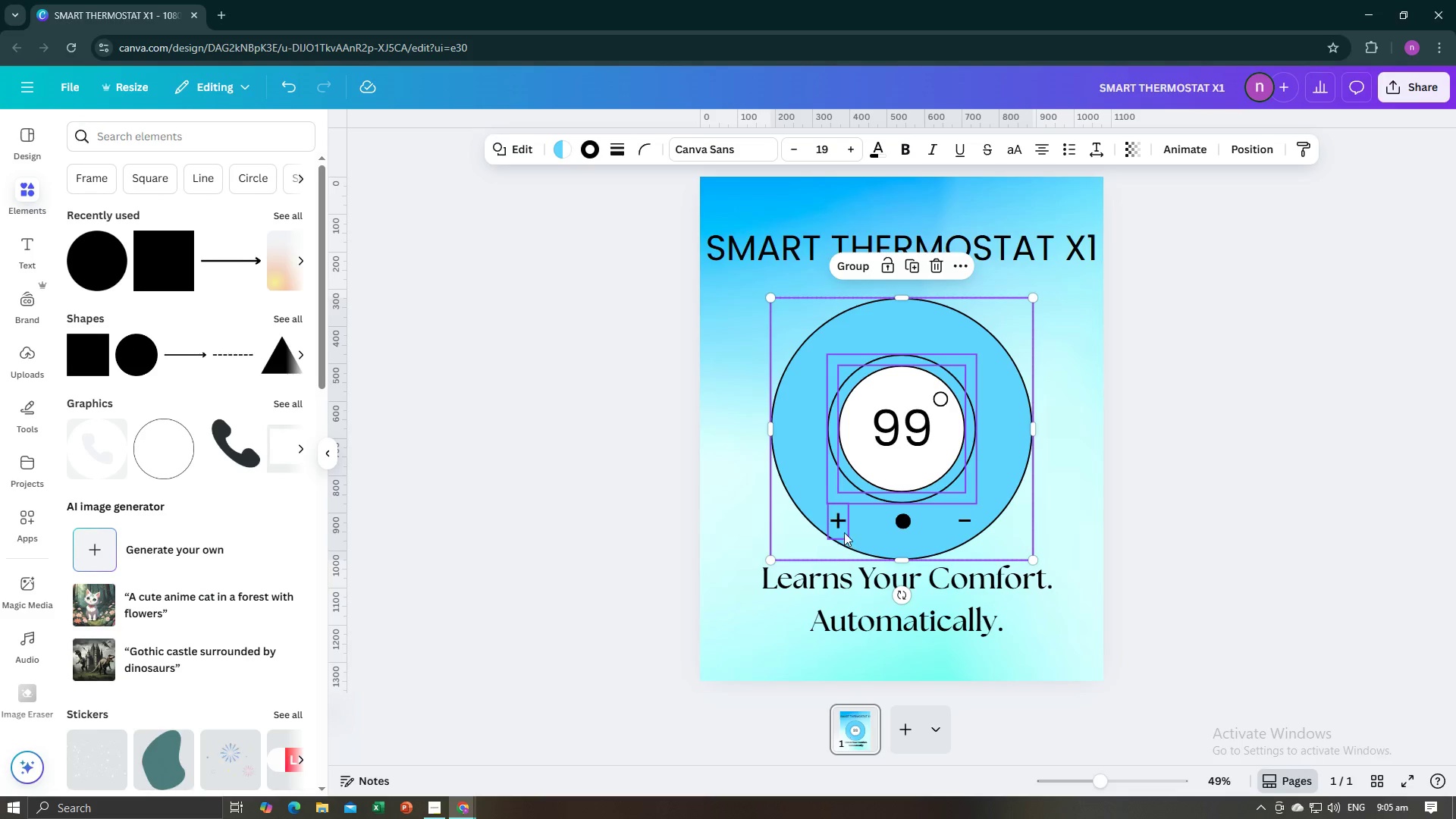 
hold_key(key=ShiftLeft, duration=1.52)
left_click([842, 531])
 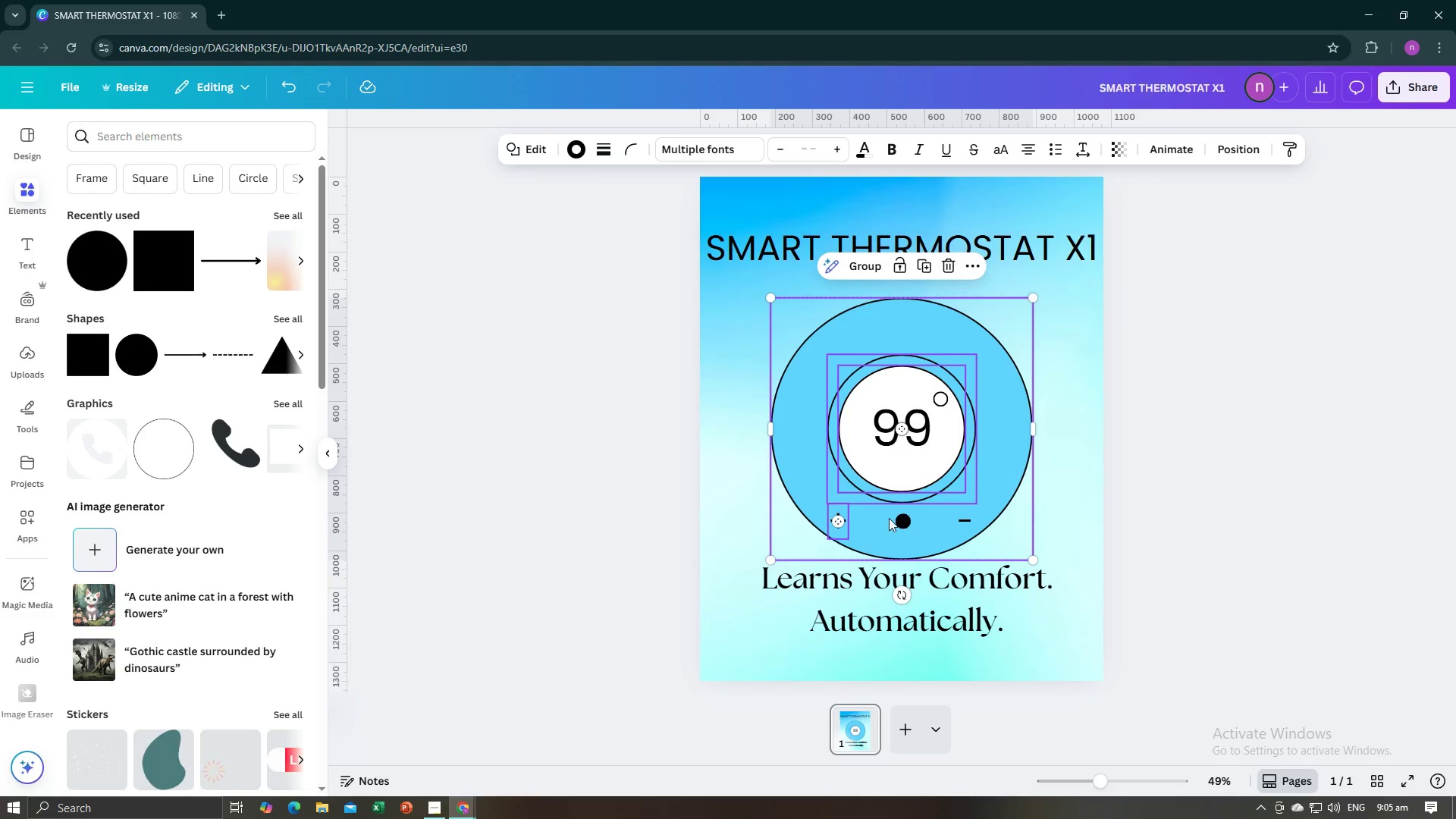 
left_click([889, 518])
 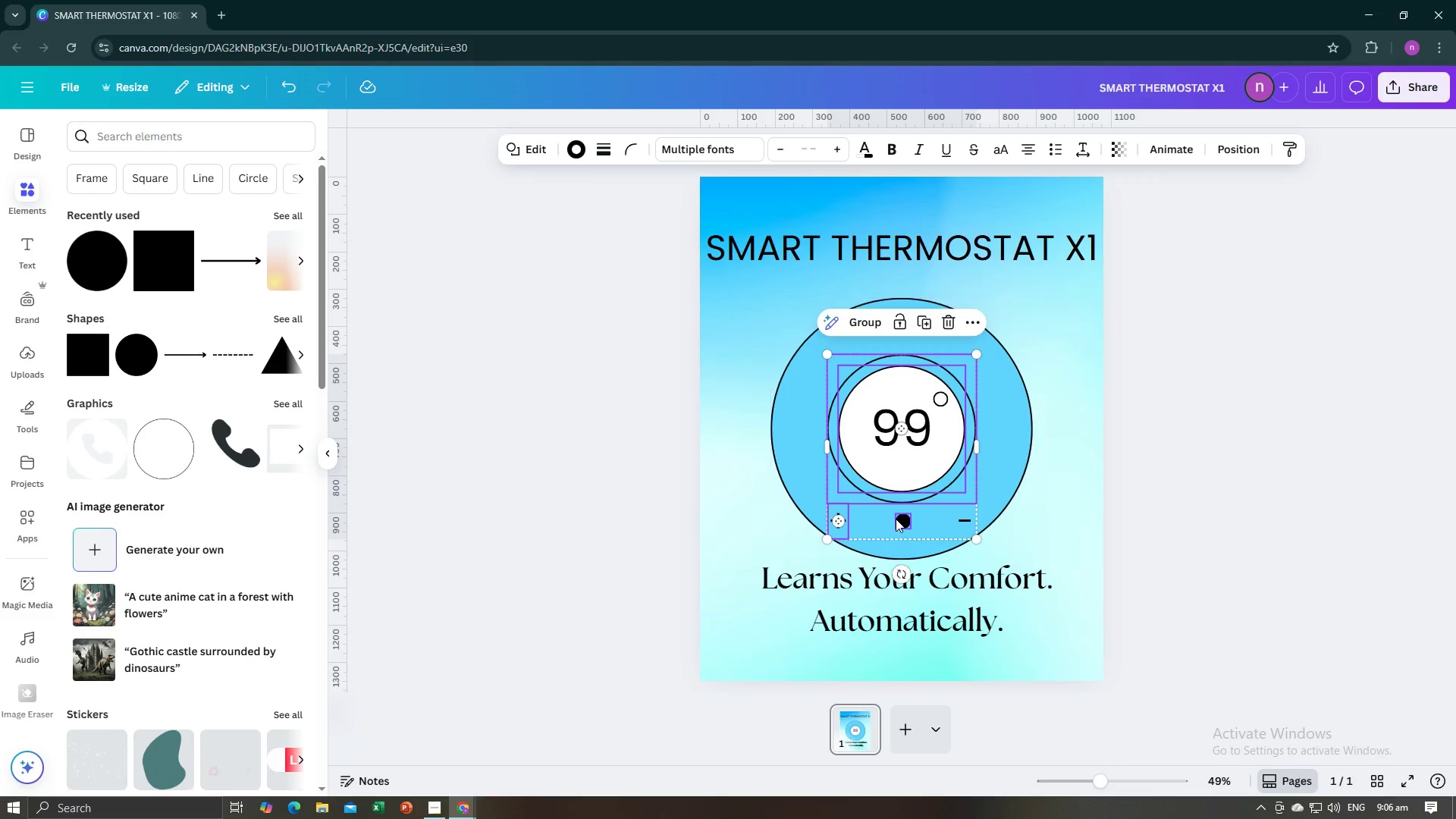 
hold_key(key=ShiftLeft, duration=1.51)
left_click([910, 524])
 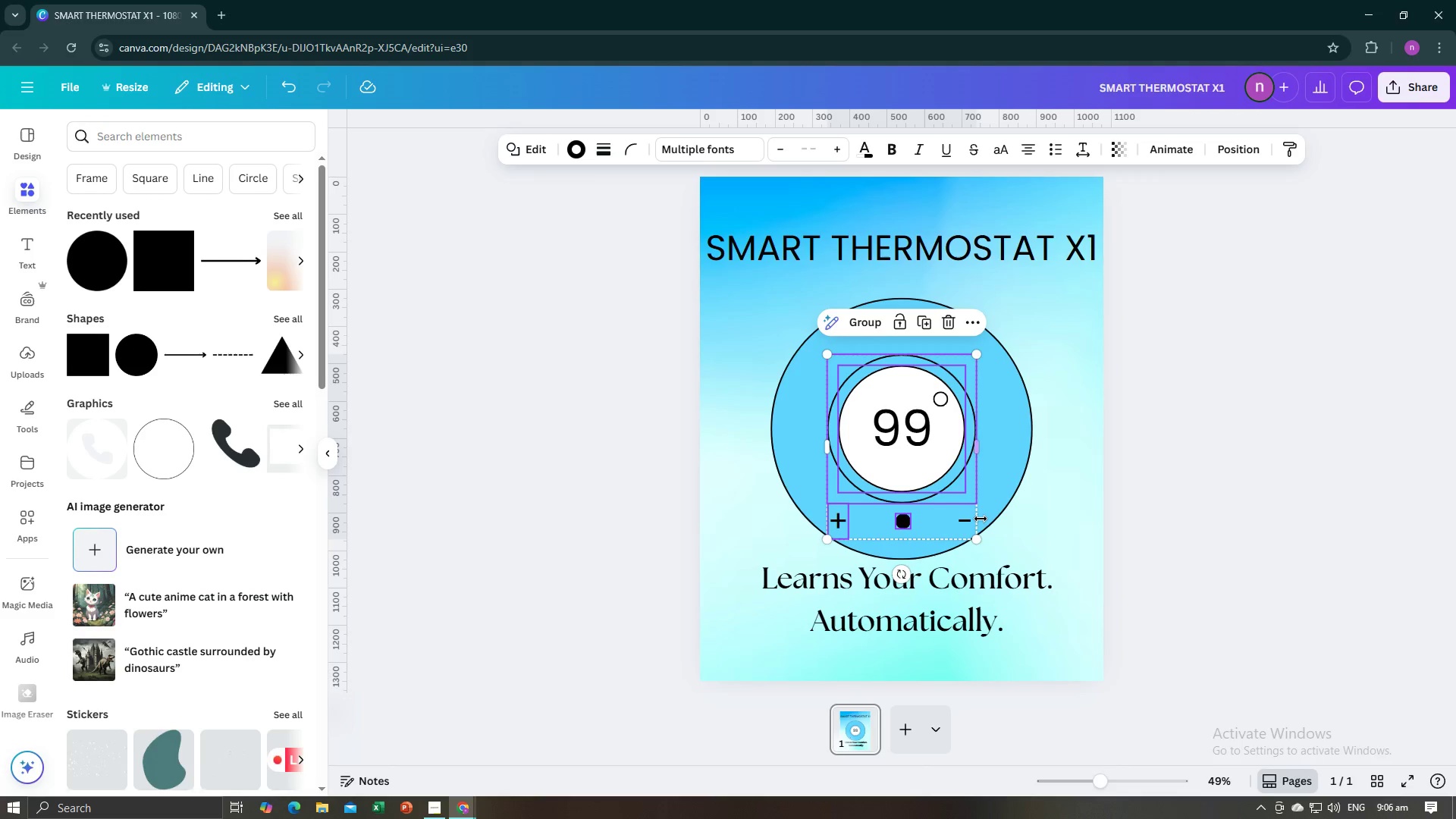 
hold_key(key=ShiftLeft, duration=1.16)
left_click([965, 519])
 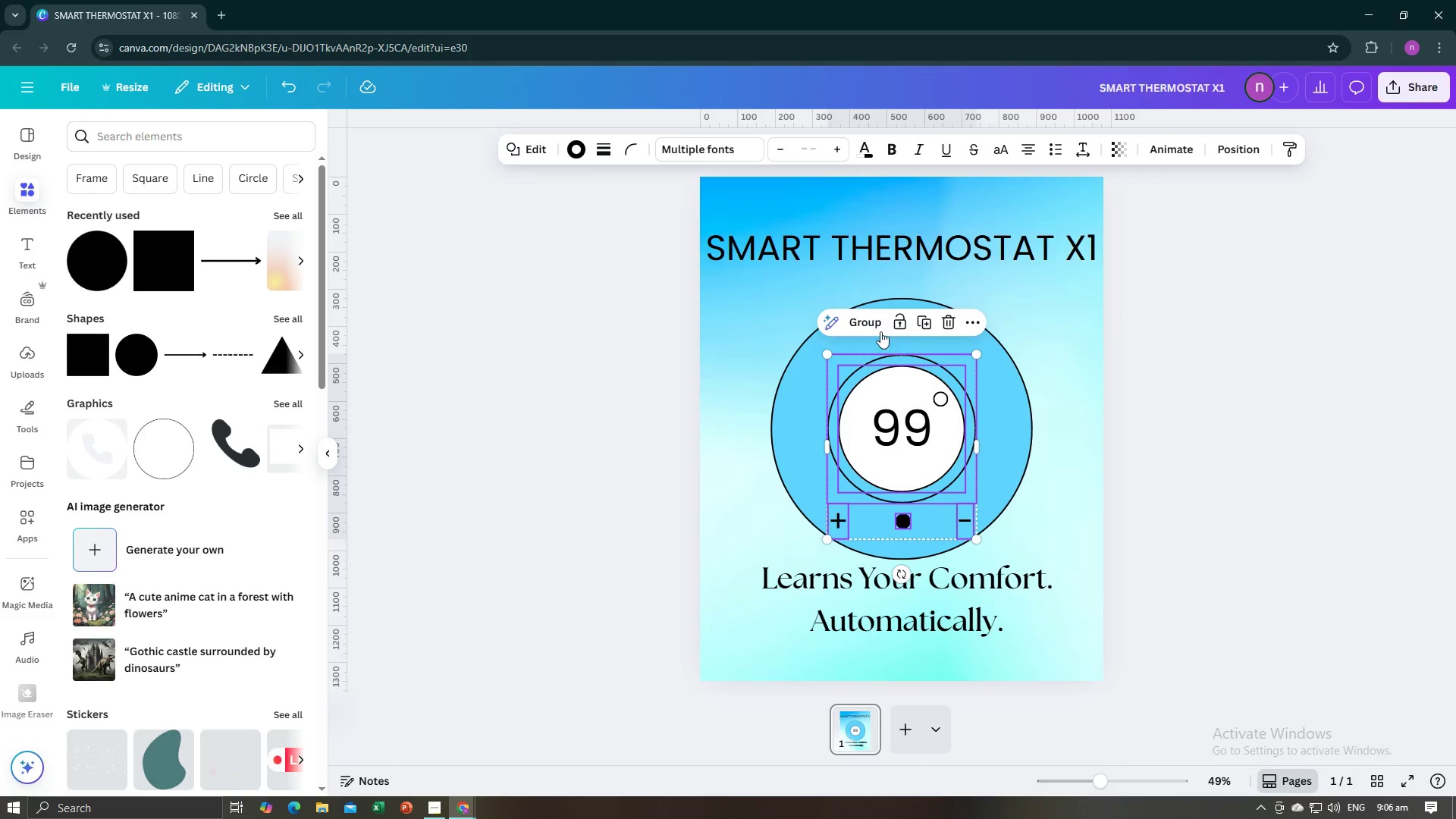 
left_click([868, 325])
 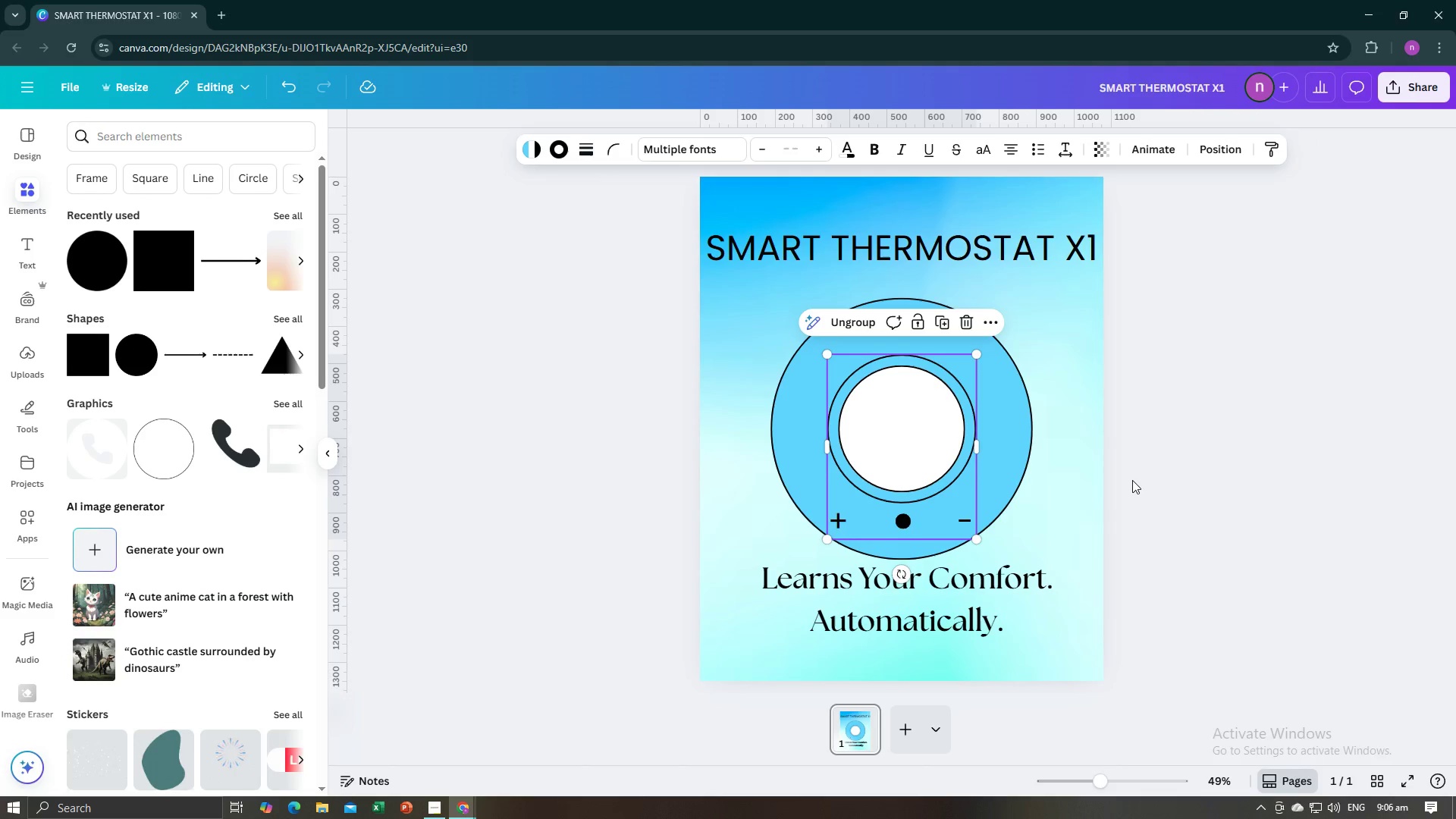 
left_click([1132, 480])
 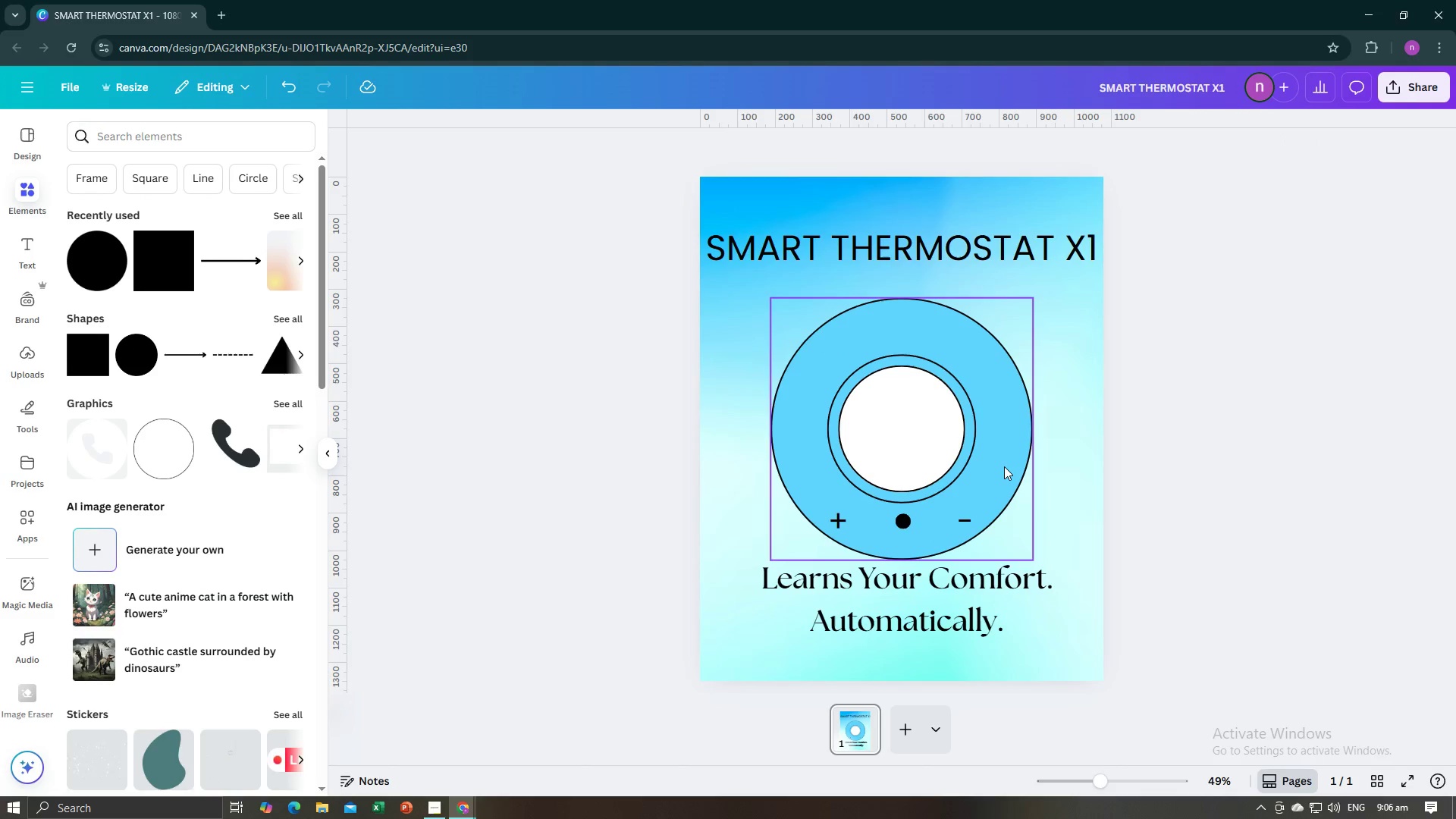 
double_click([1004, 466])
 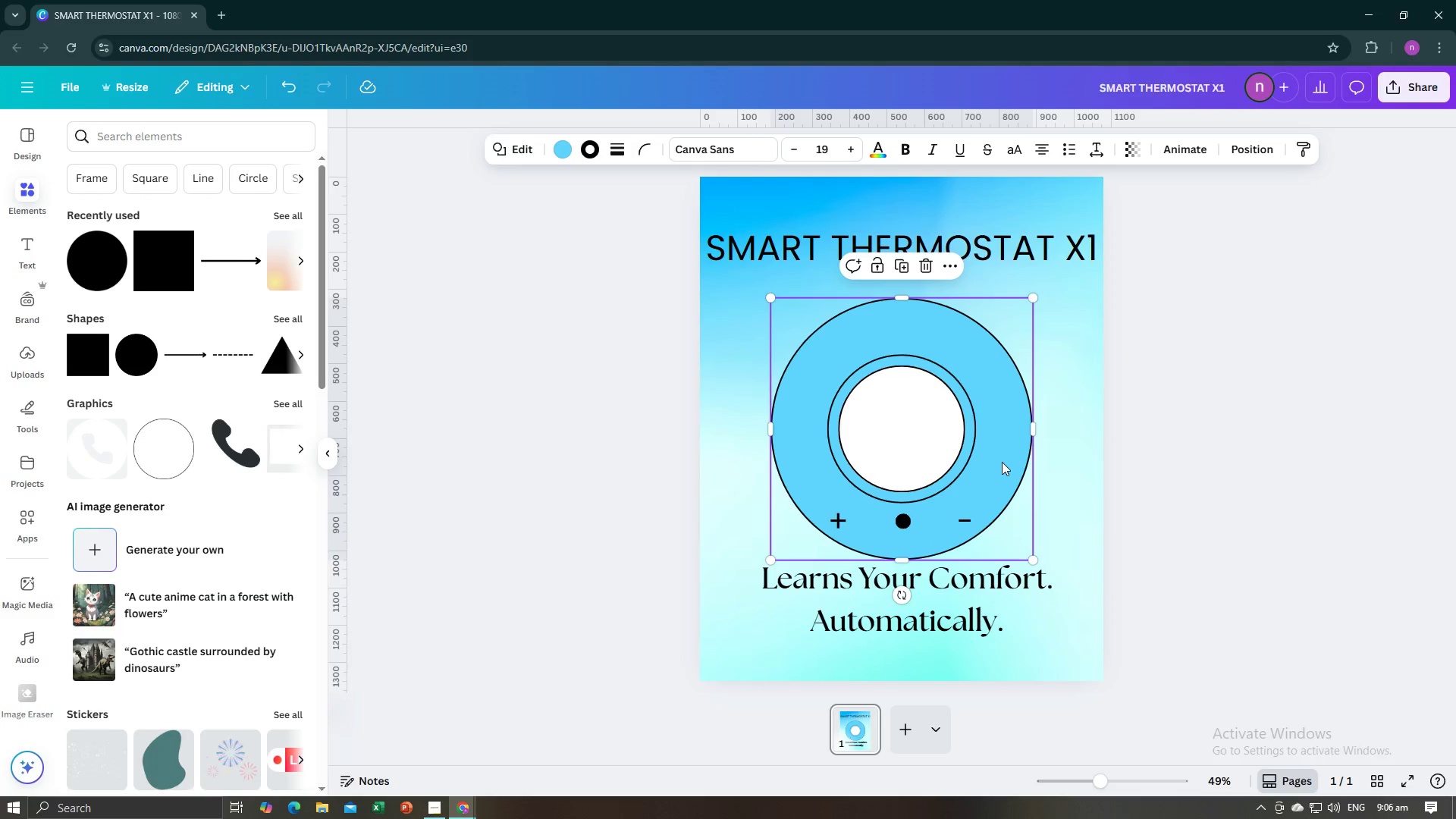 
hold_key(key=ShiftLeft, duration=0.56)
 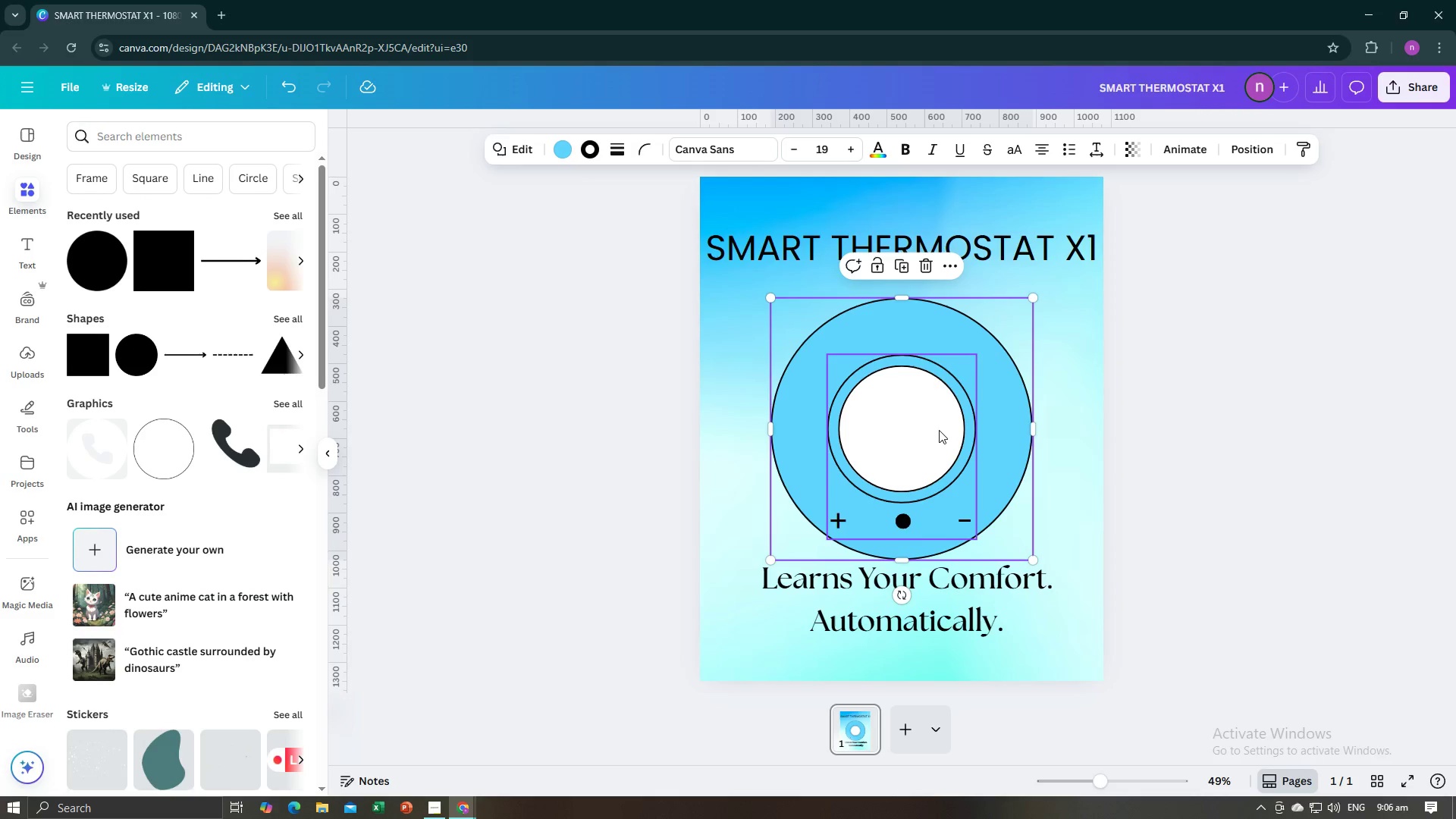 
key(Control+Z)
 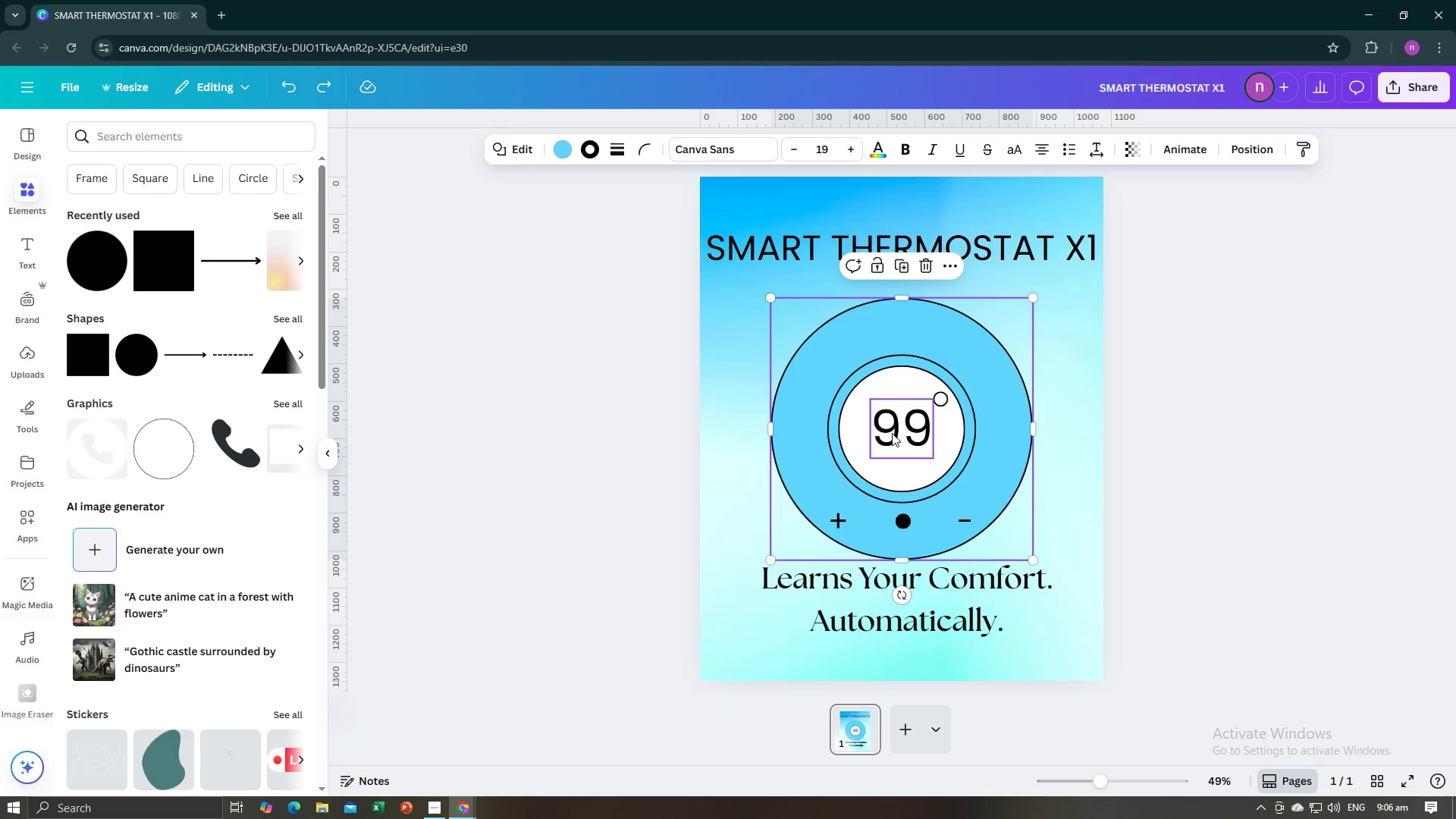 
left_click([718, 440])
 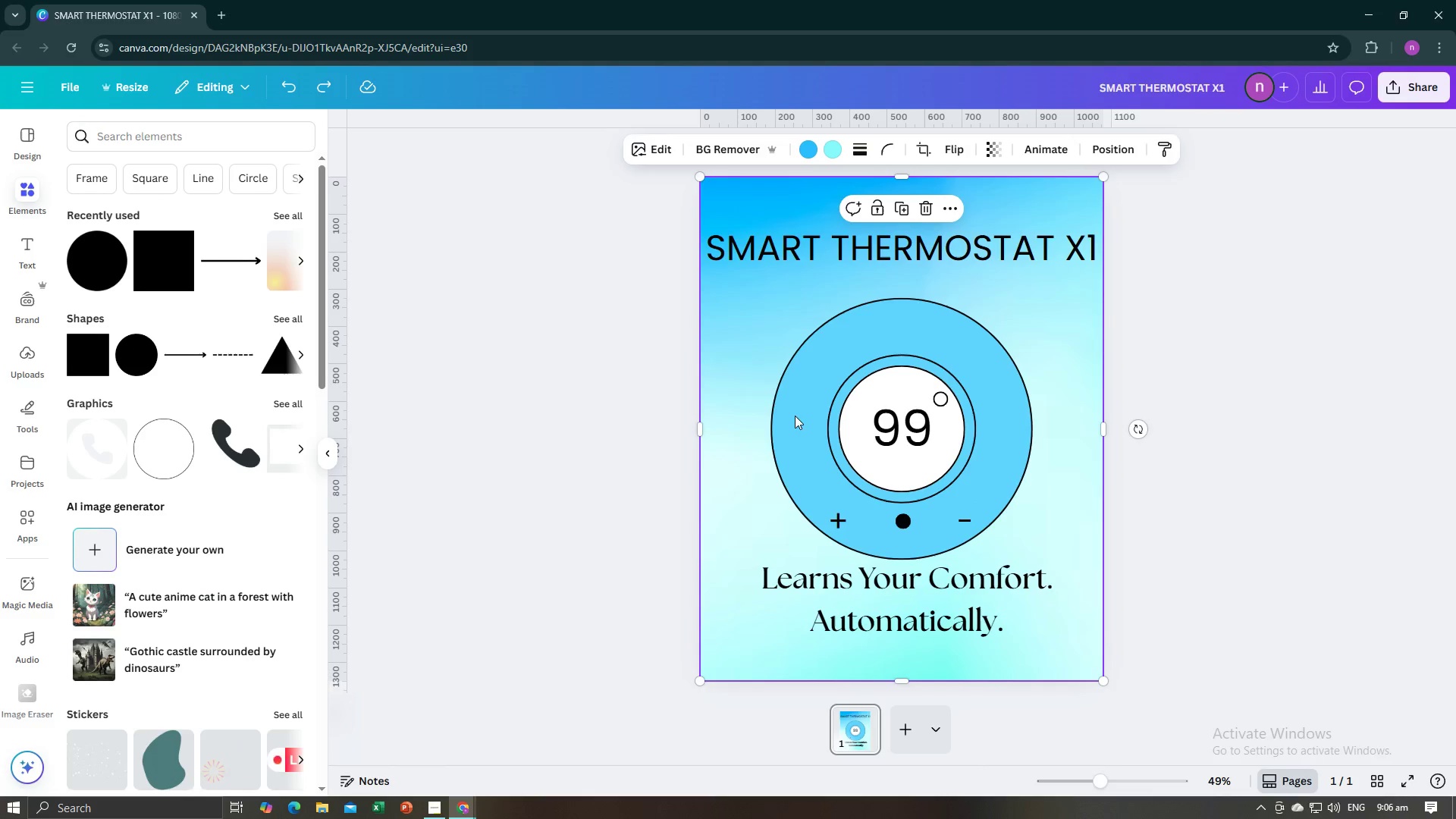 
hold_key(key=ShiftLeft, duration=1.53)
left_click([883, 415])
 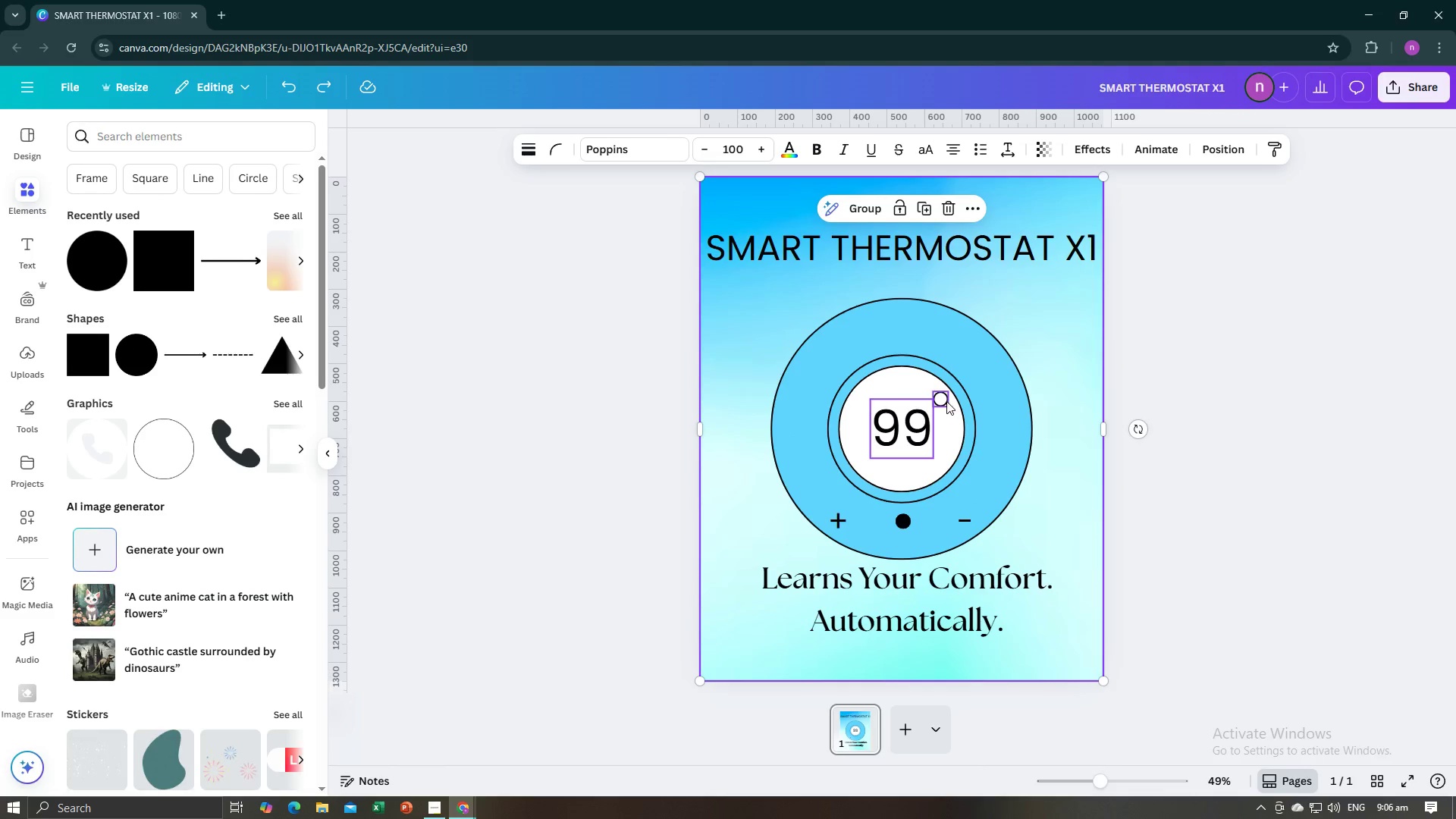 
left_click([946, 401])
 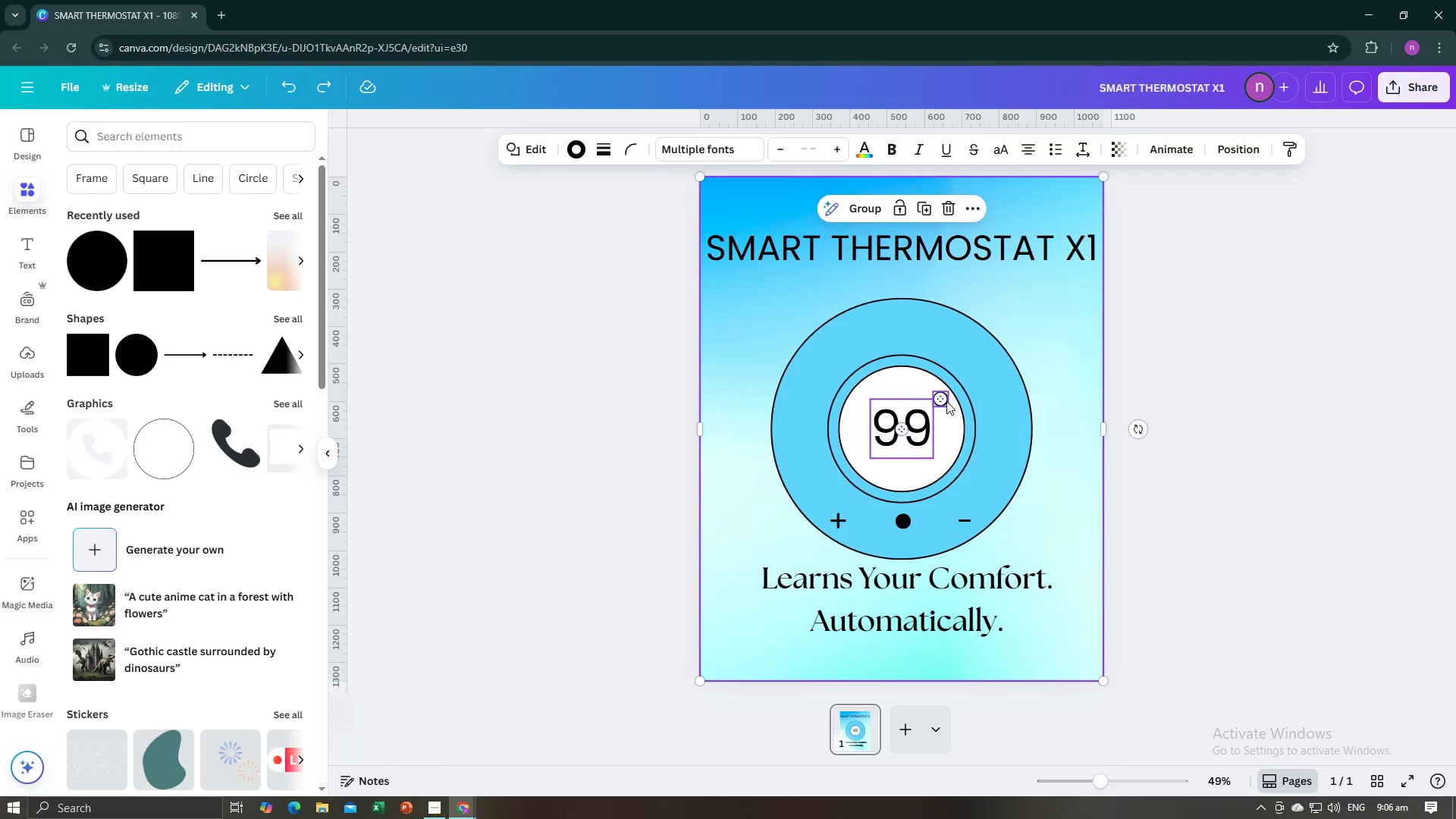 
hold_key(key=ShiftLeft, duration=1.52)
left_click([950, 433])
 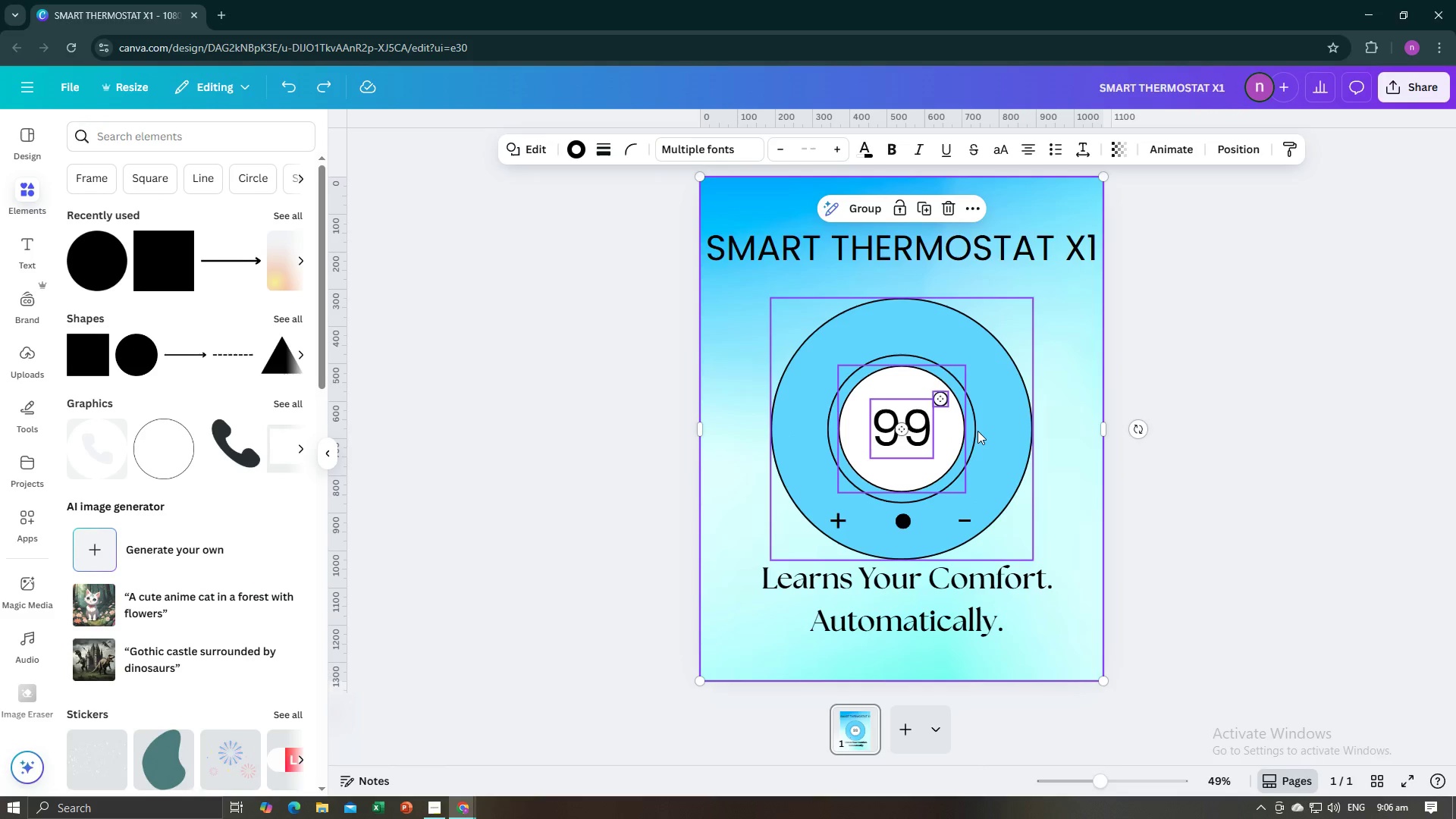 
hold_key(key=ShiftLeft, duration=1.51)
left_click([972, 432])
 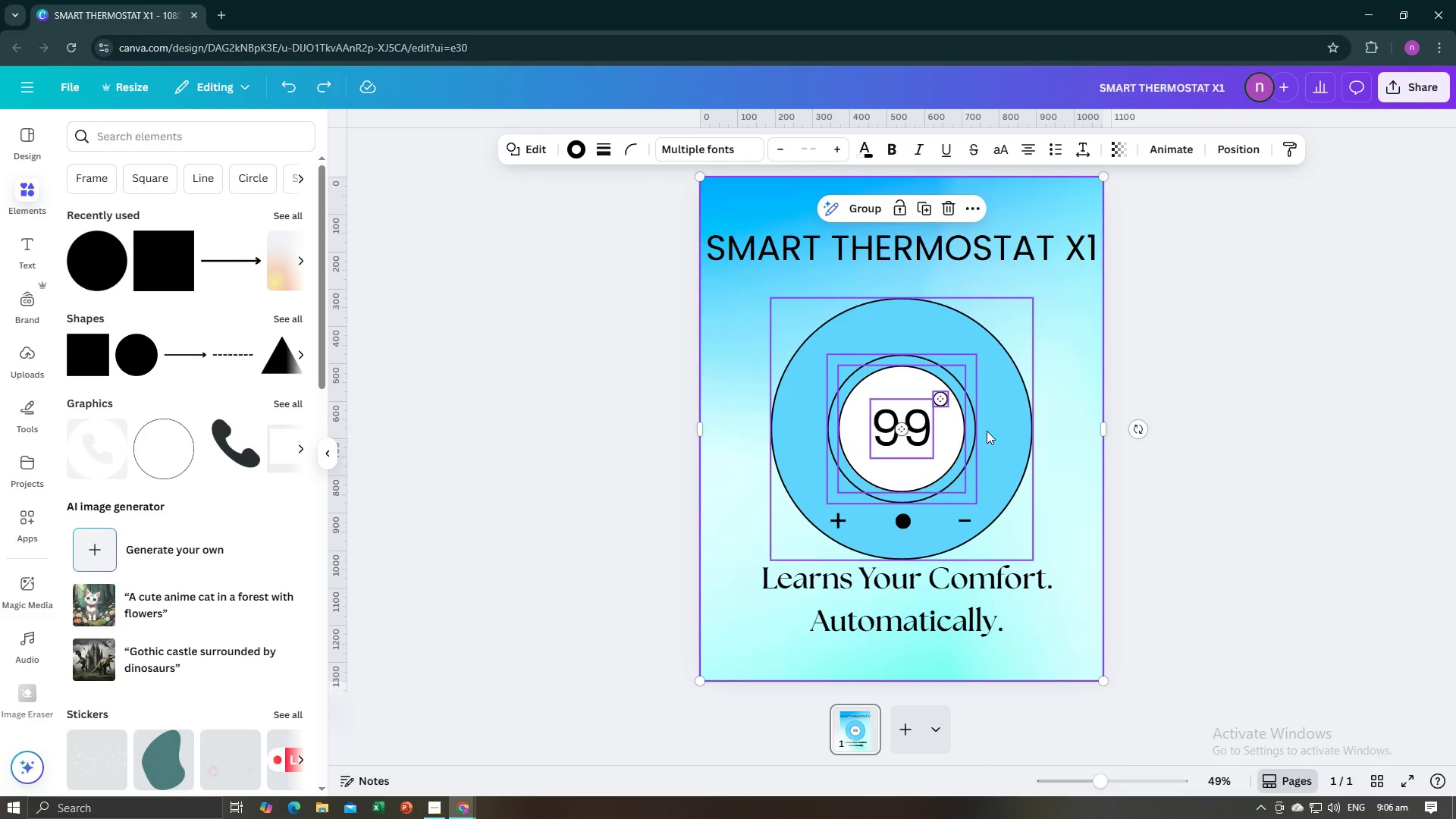 
hold_key(key=ShiftLeft, duration=1.52)
left_click([987, 431])
 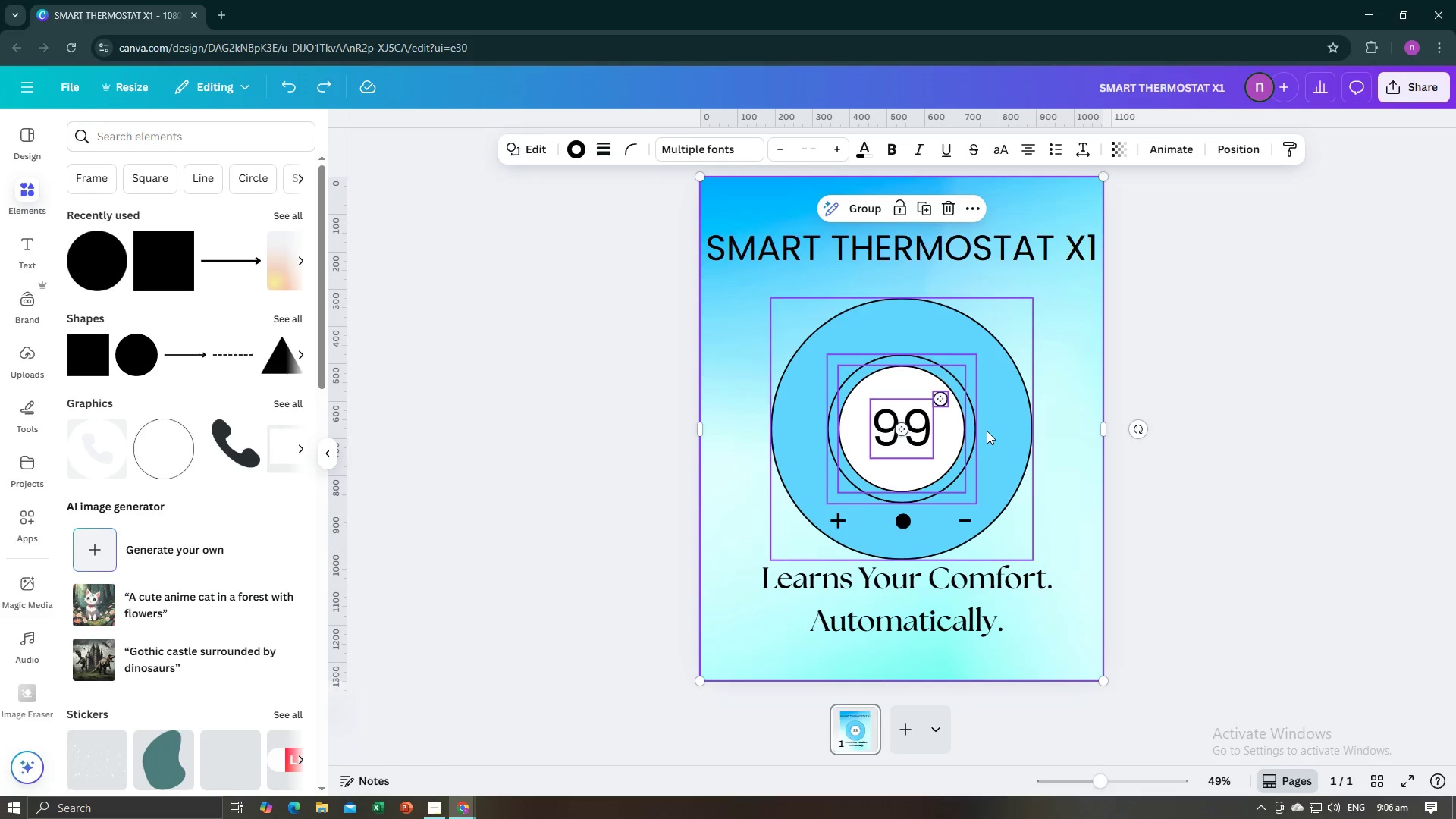 
hold_key(key=ShiftLeft, duration=1.52)
left_click([840, 519])
 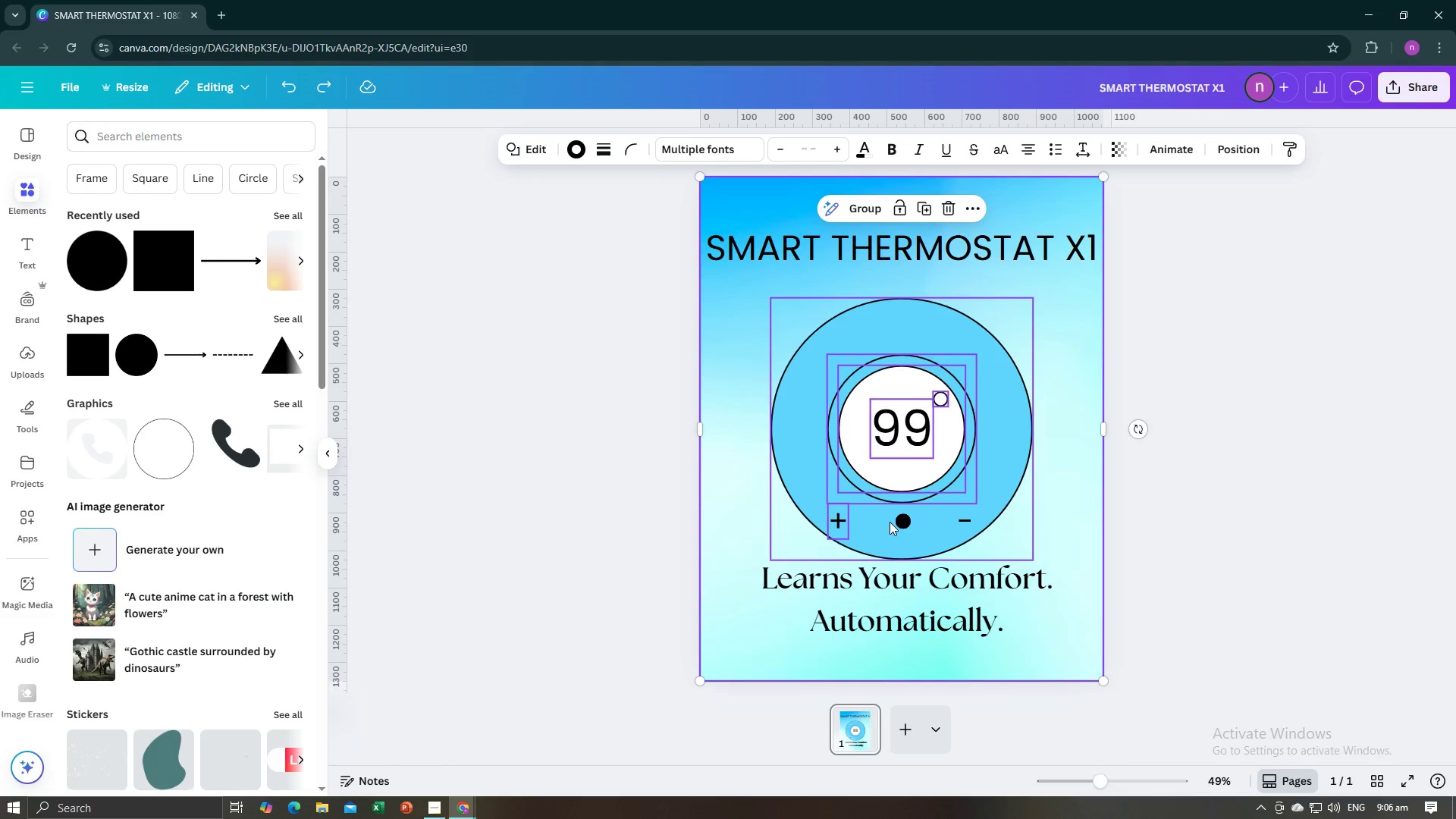 
hold_key(key=ShiftLeft, duration=1.51)
left_click([899, 519])
 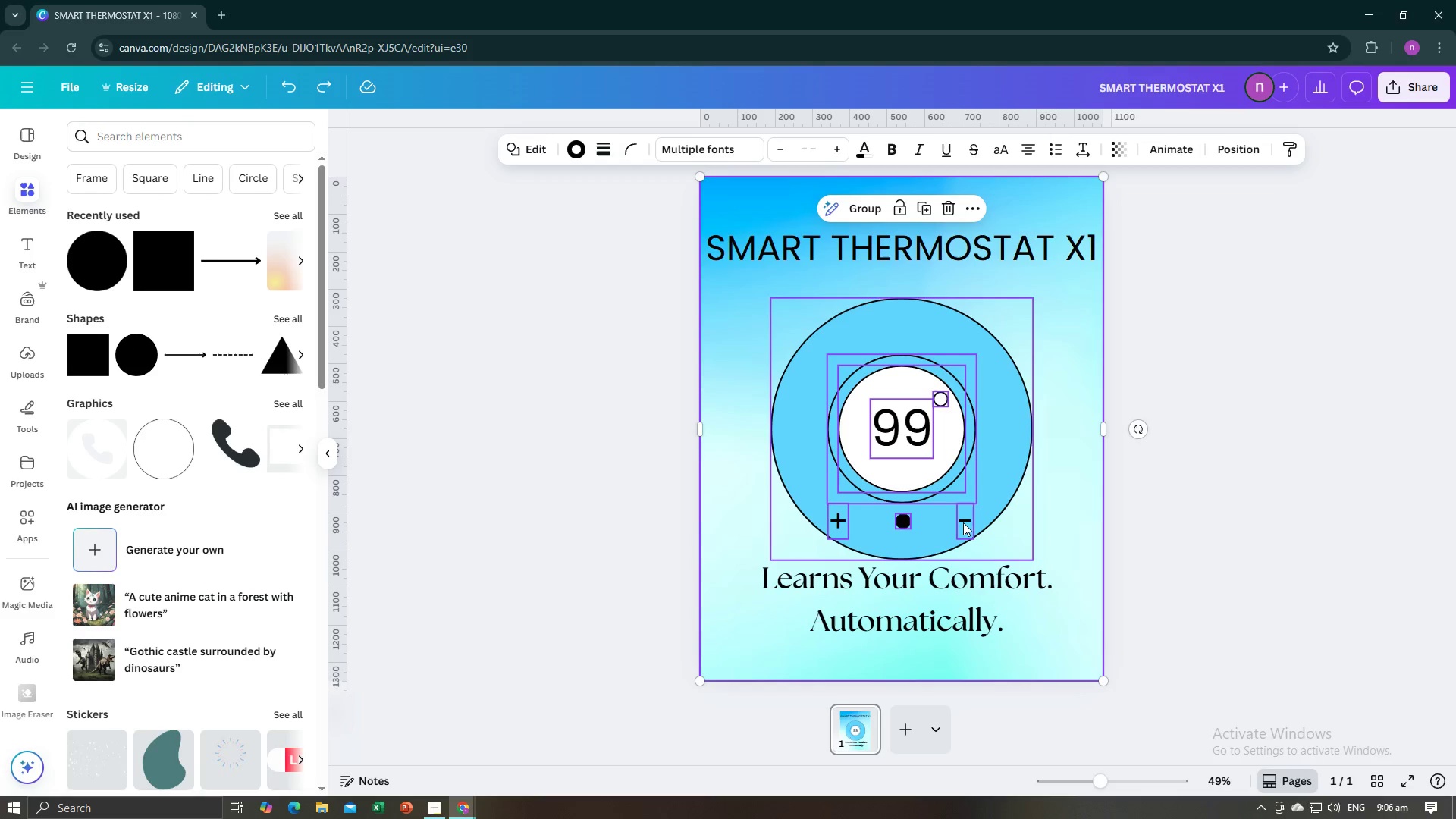 
hold_key(key=ShiftLeft, duration=0.35)
left_click([963, 522])
 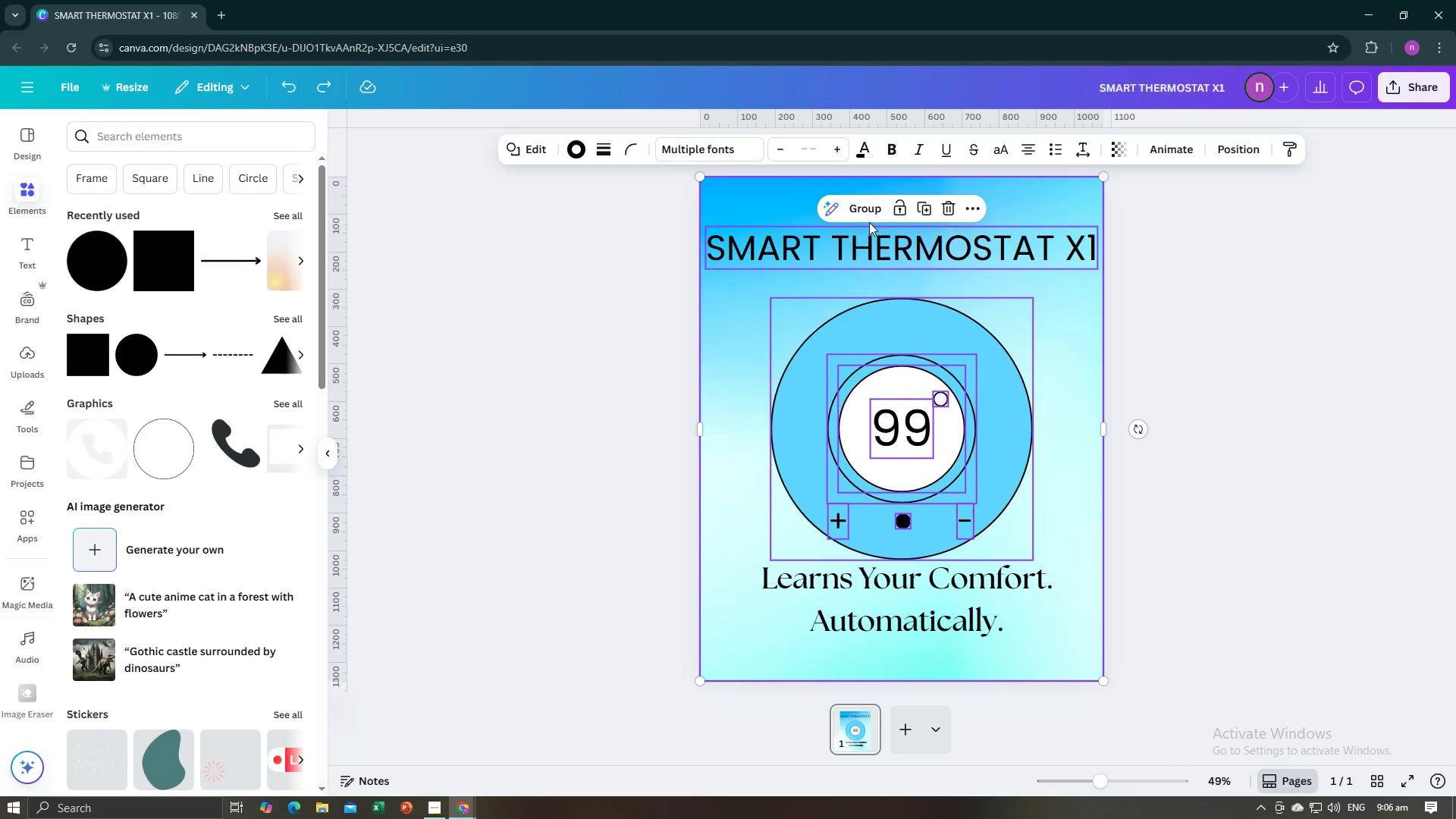 
left_click([864, 203])
 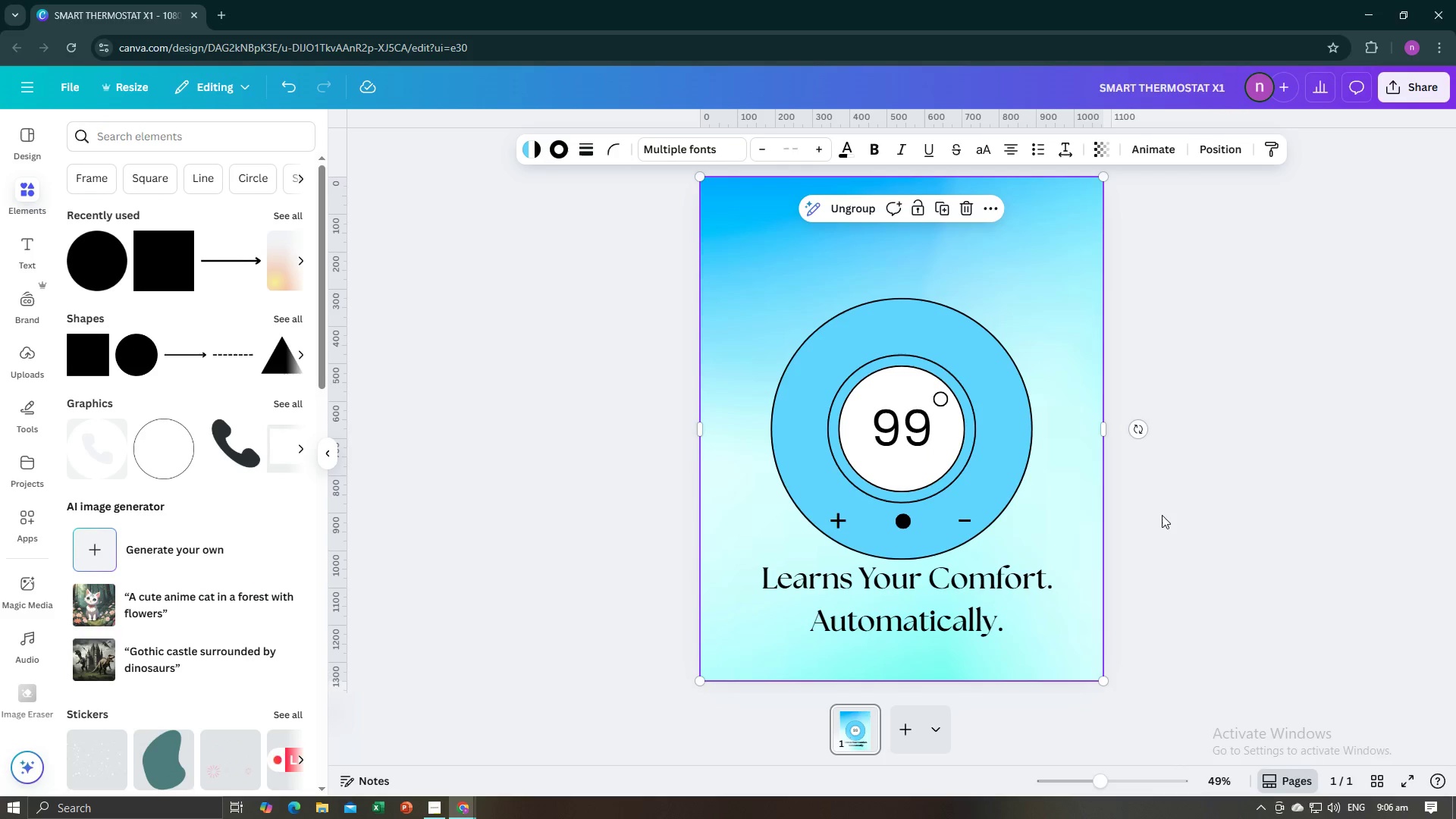 
left_click([1162, 515])
 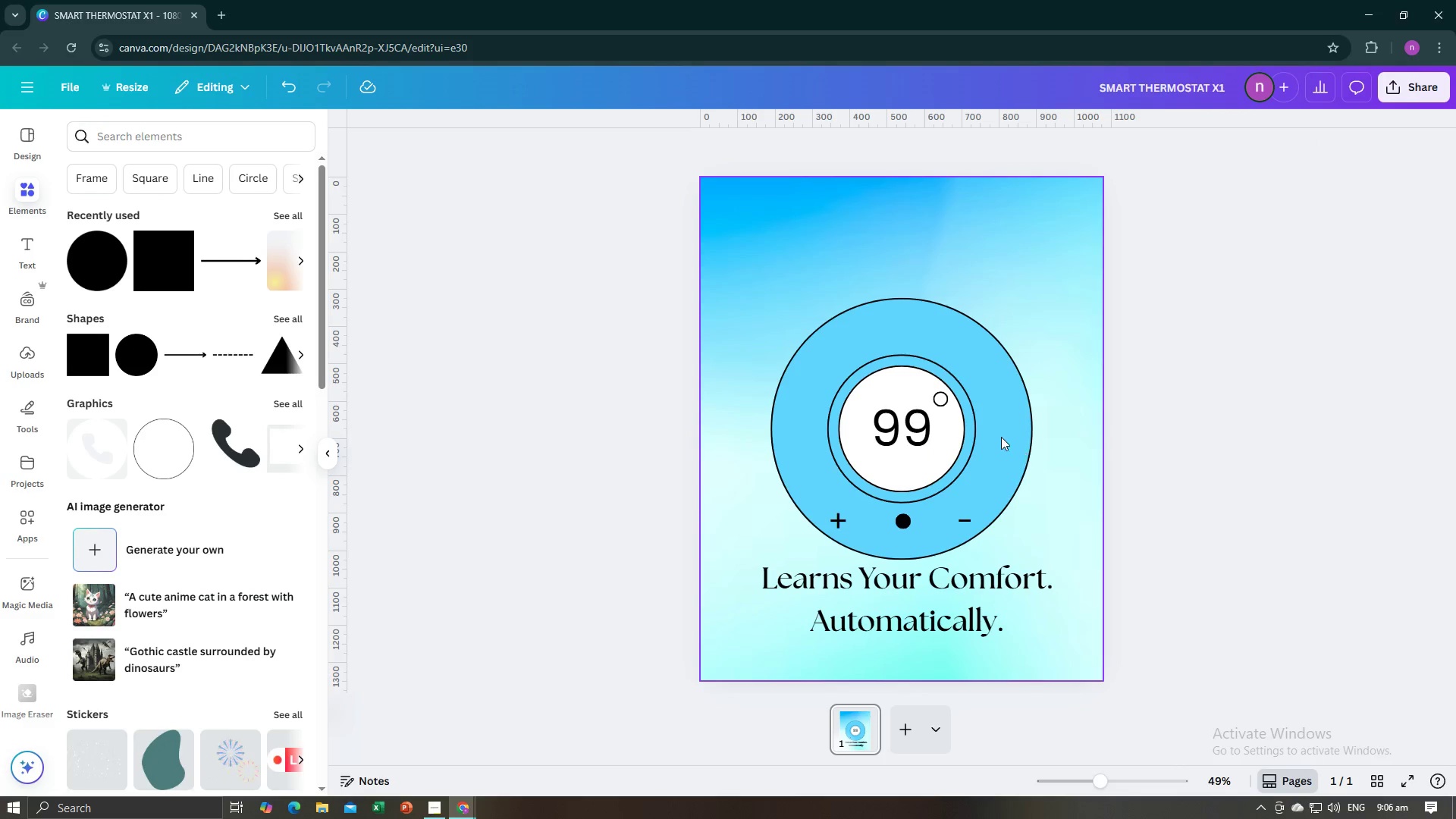 
left_click([997, 435])
 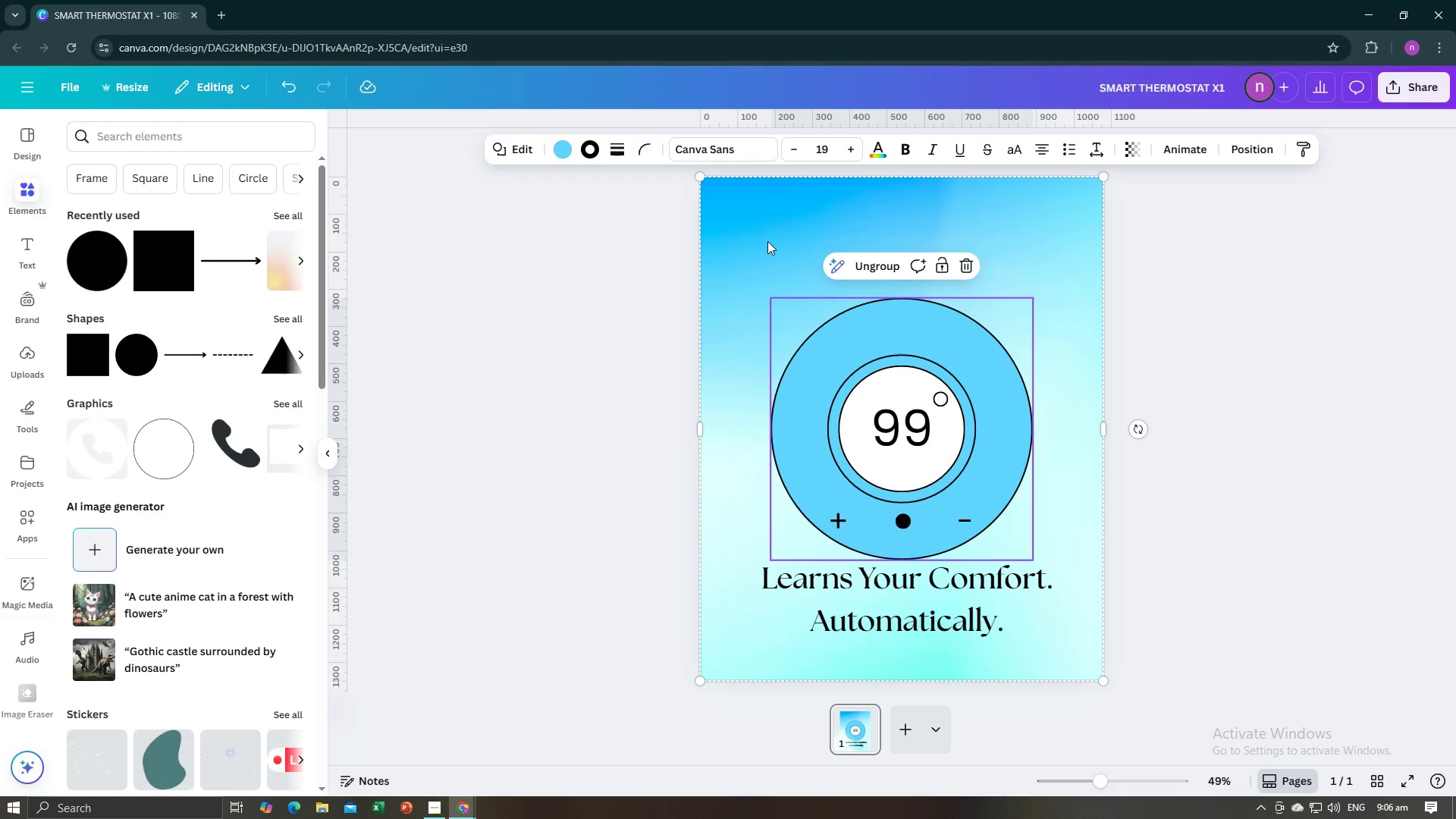 
left_click([767, 243])
 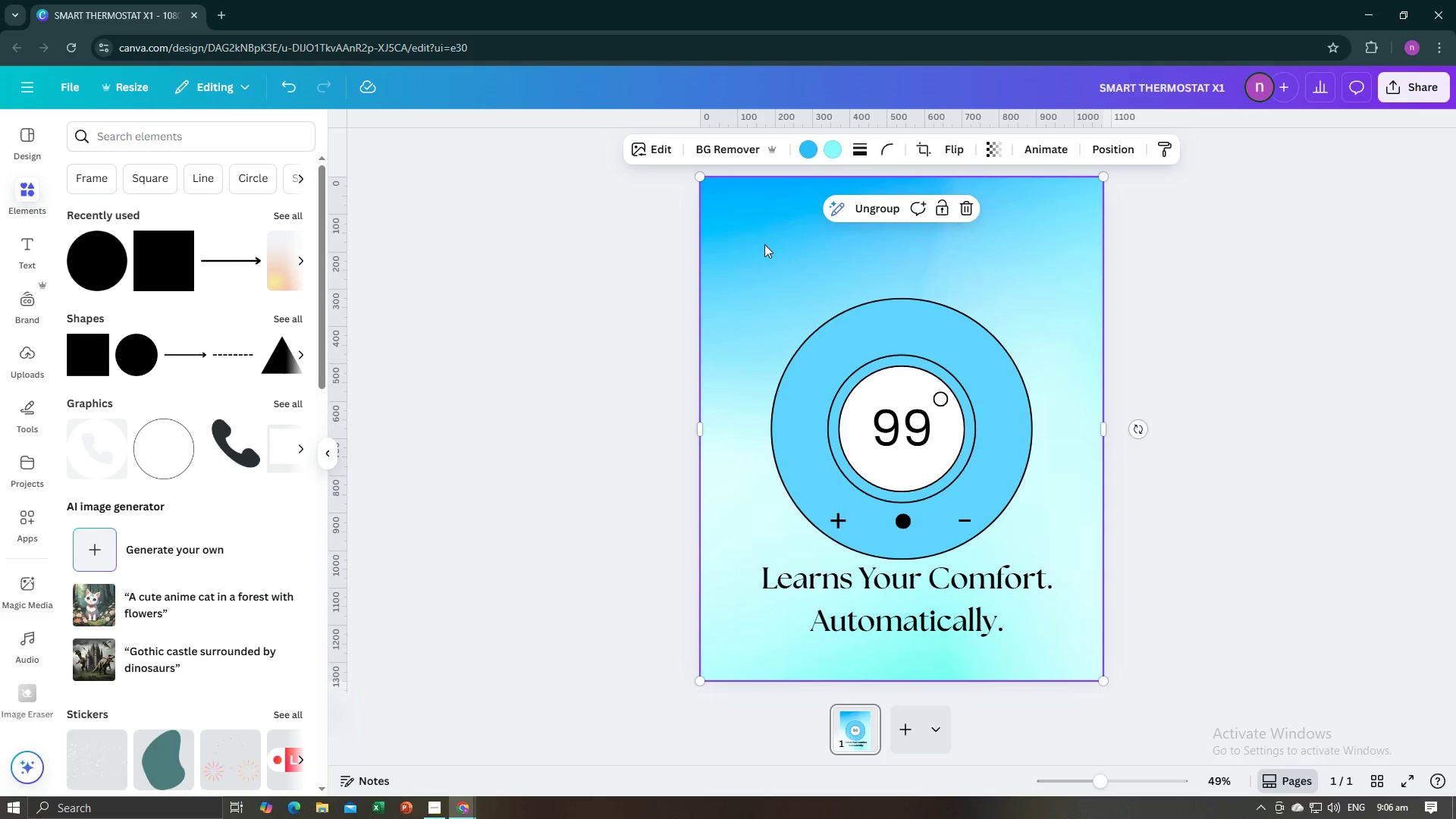 
right_click([764, 245])
 